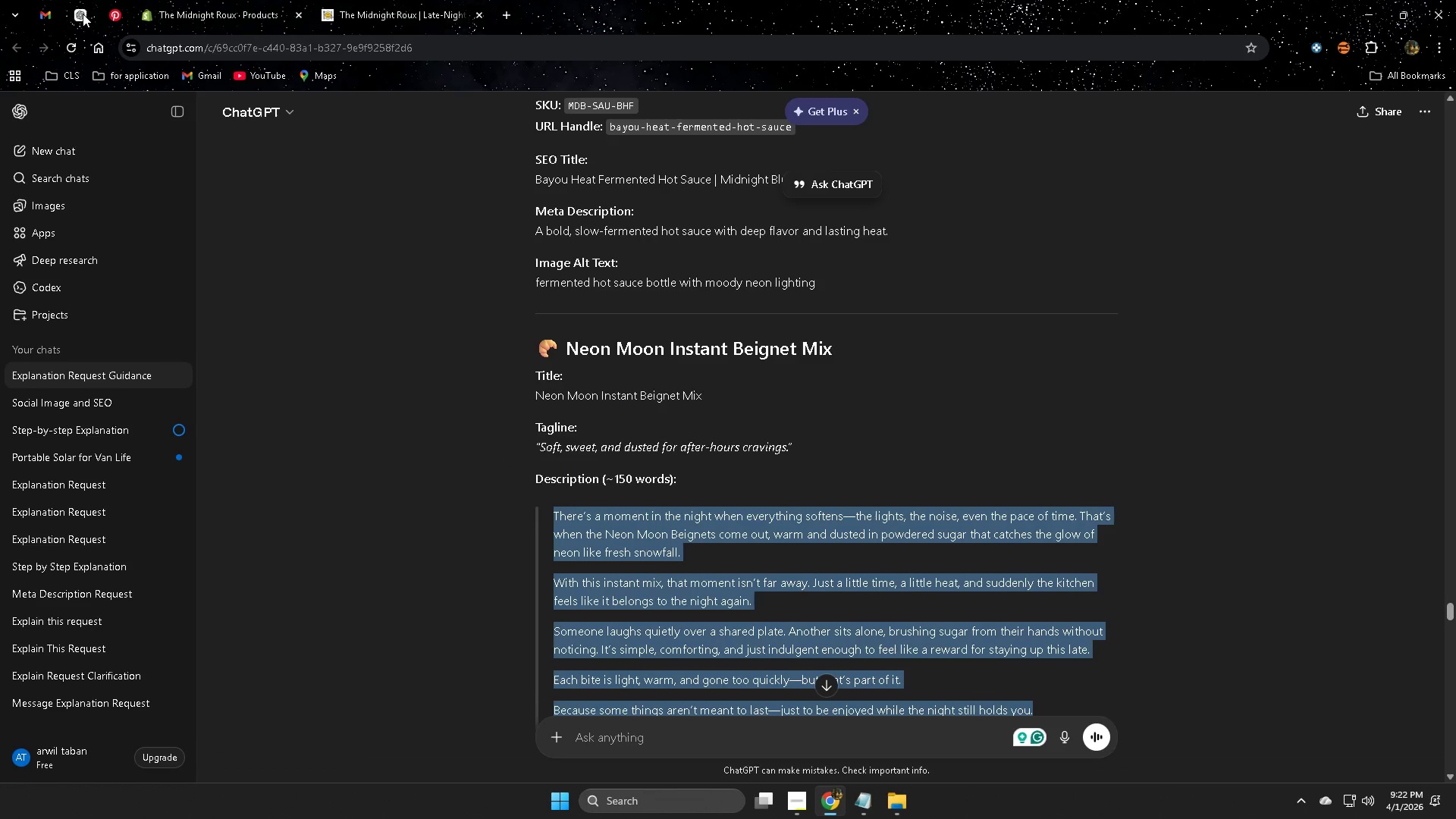 
left_click([232, 5])
 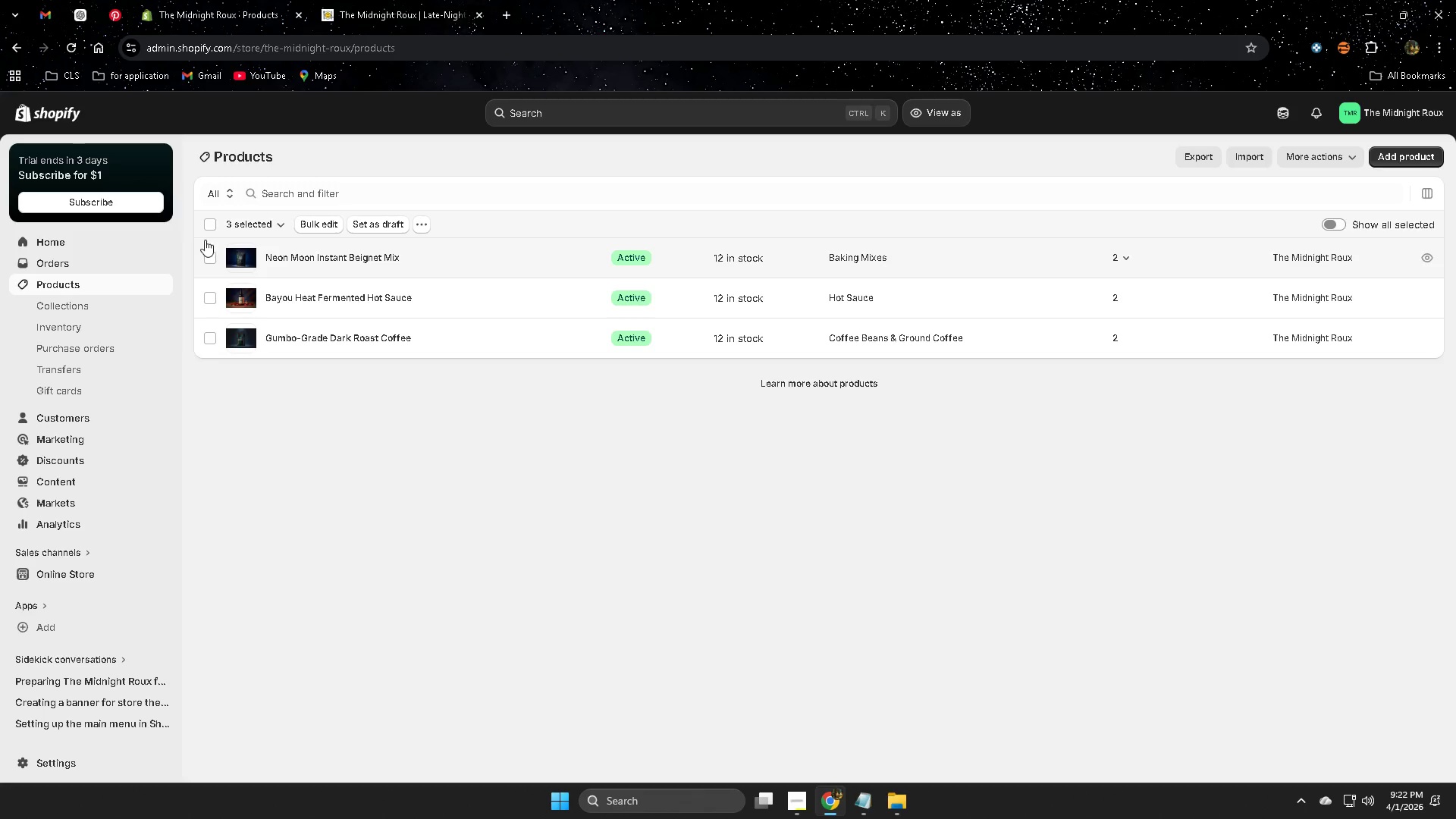 
left_click([202, 221])
 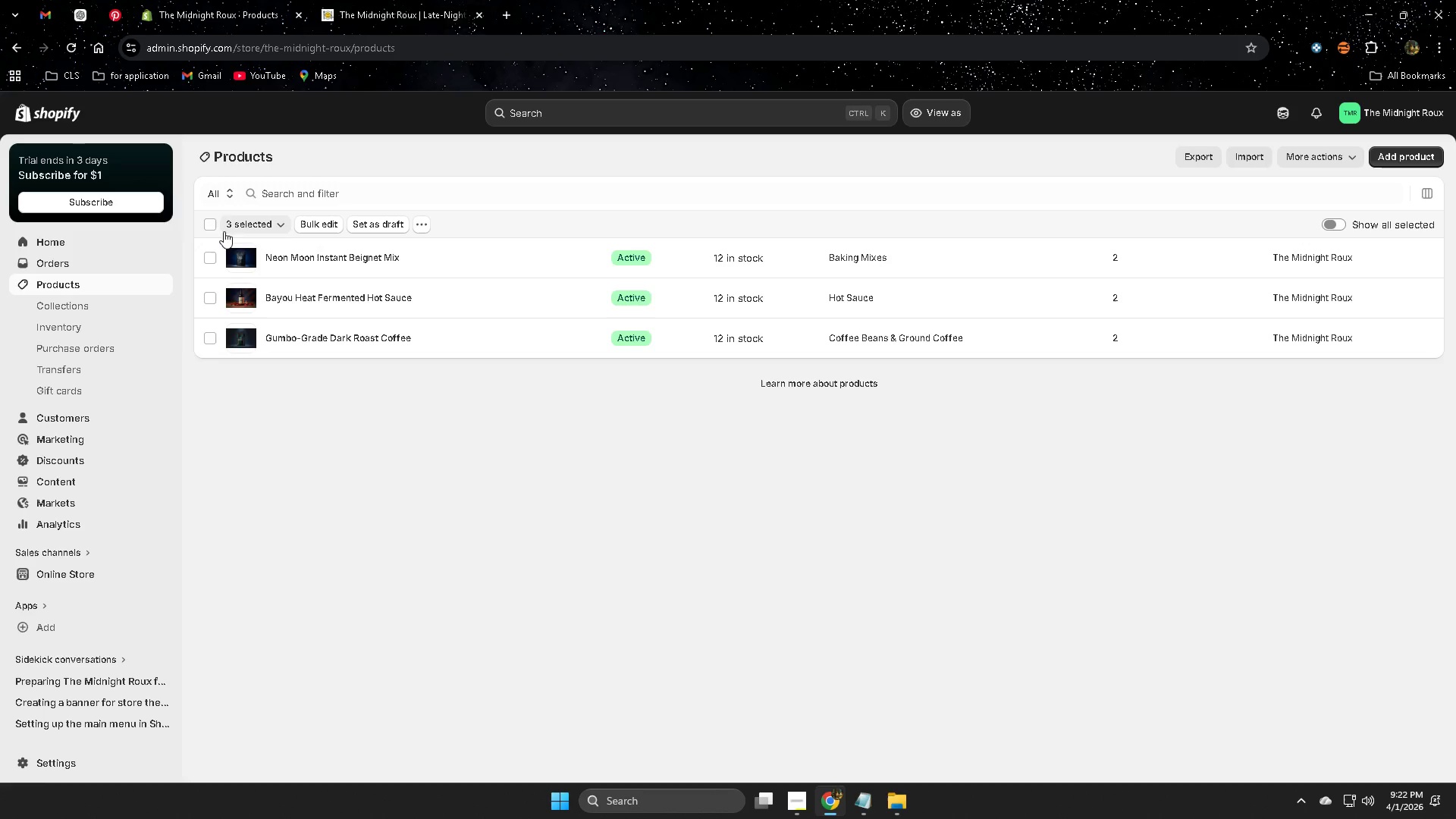 
left_click([208, 221])
 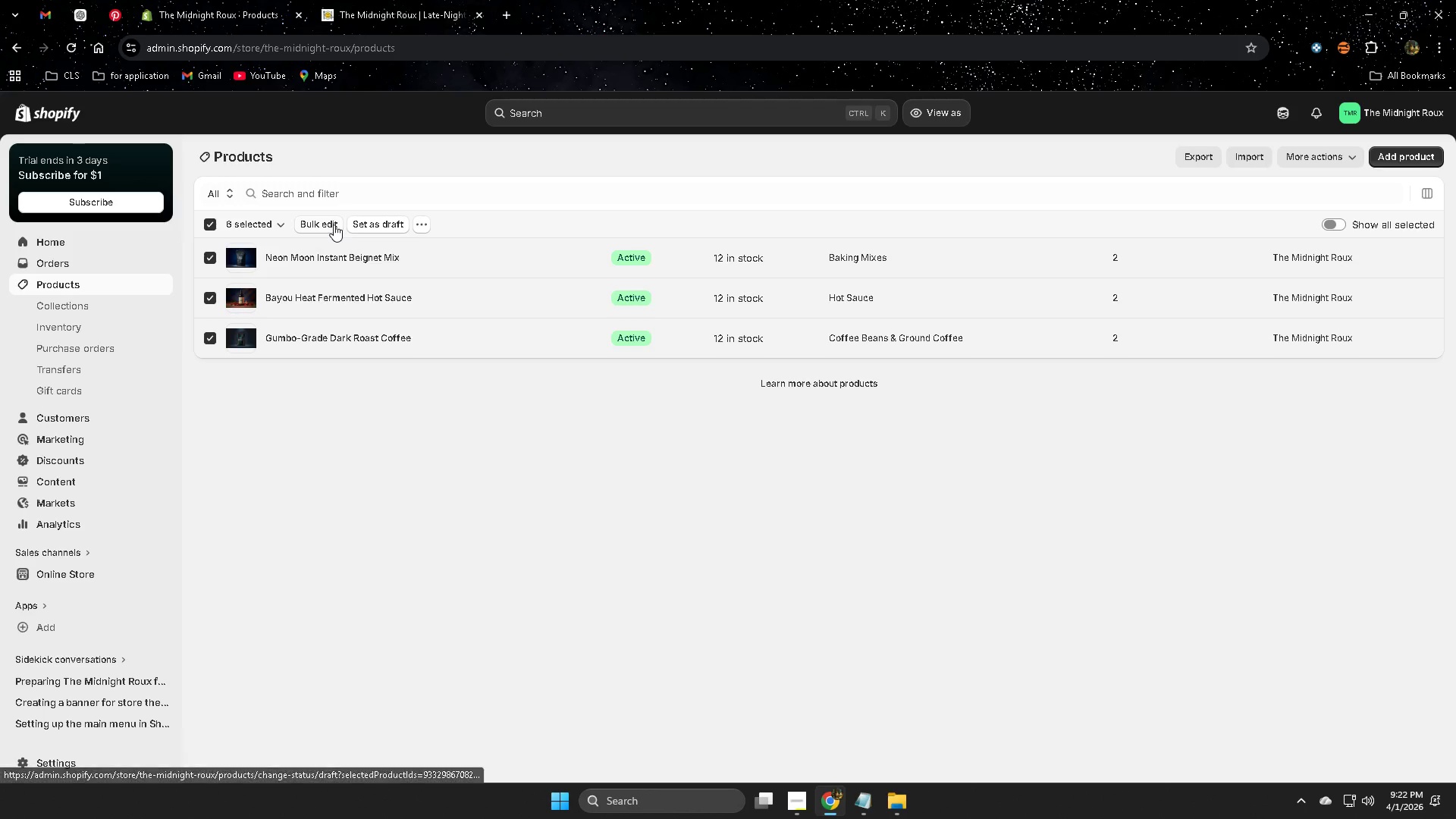 
left_click([334, 224])
 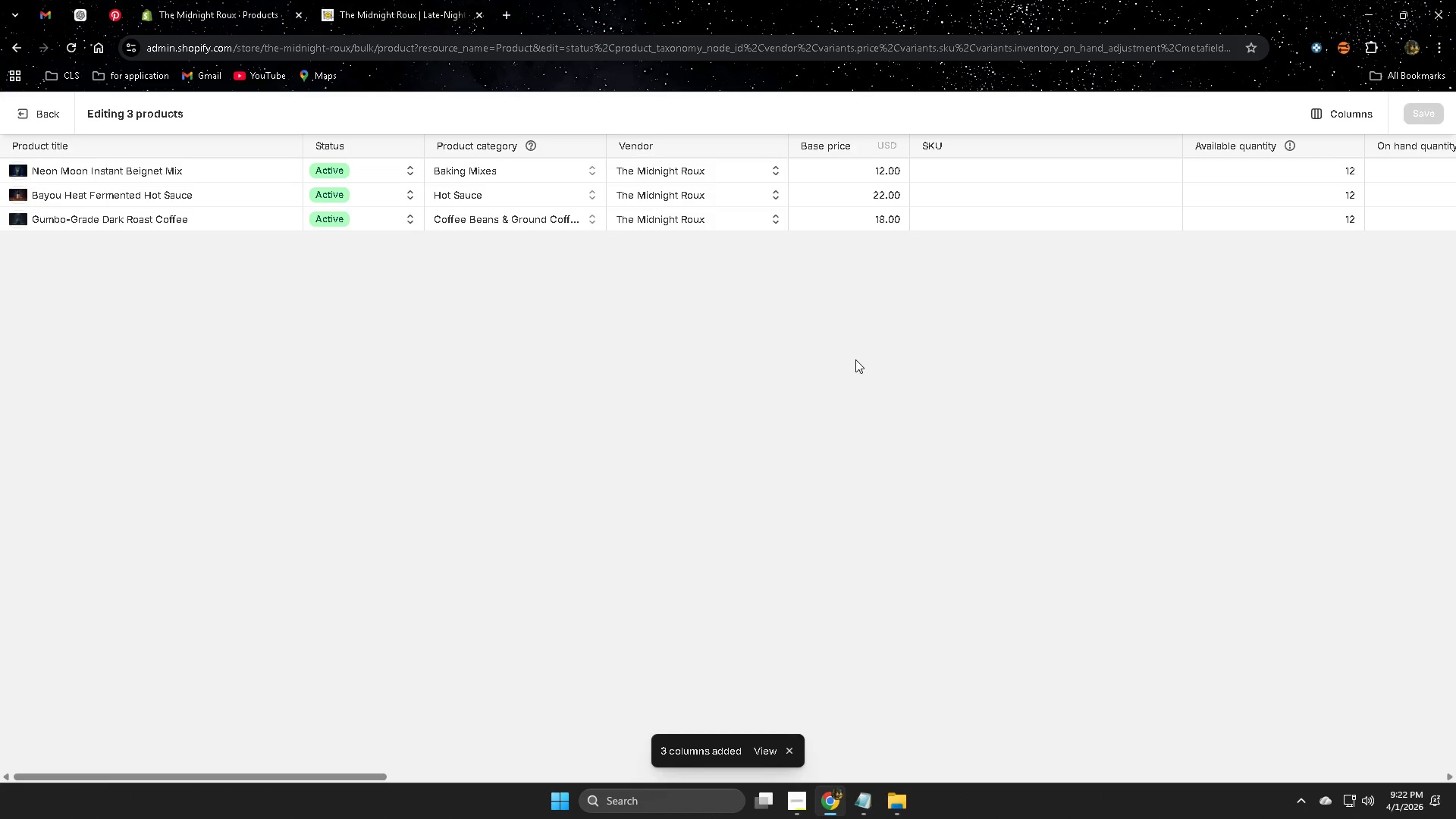 
wait(5.19)
 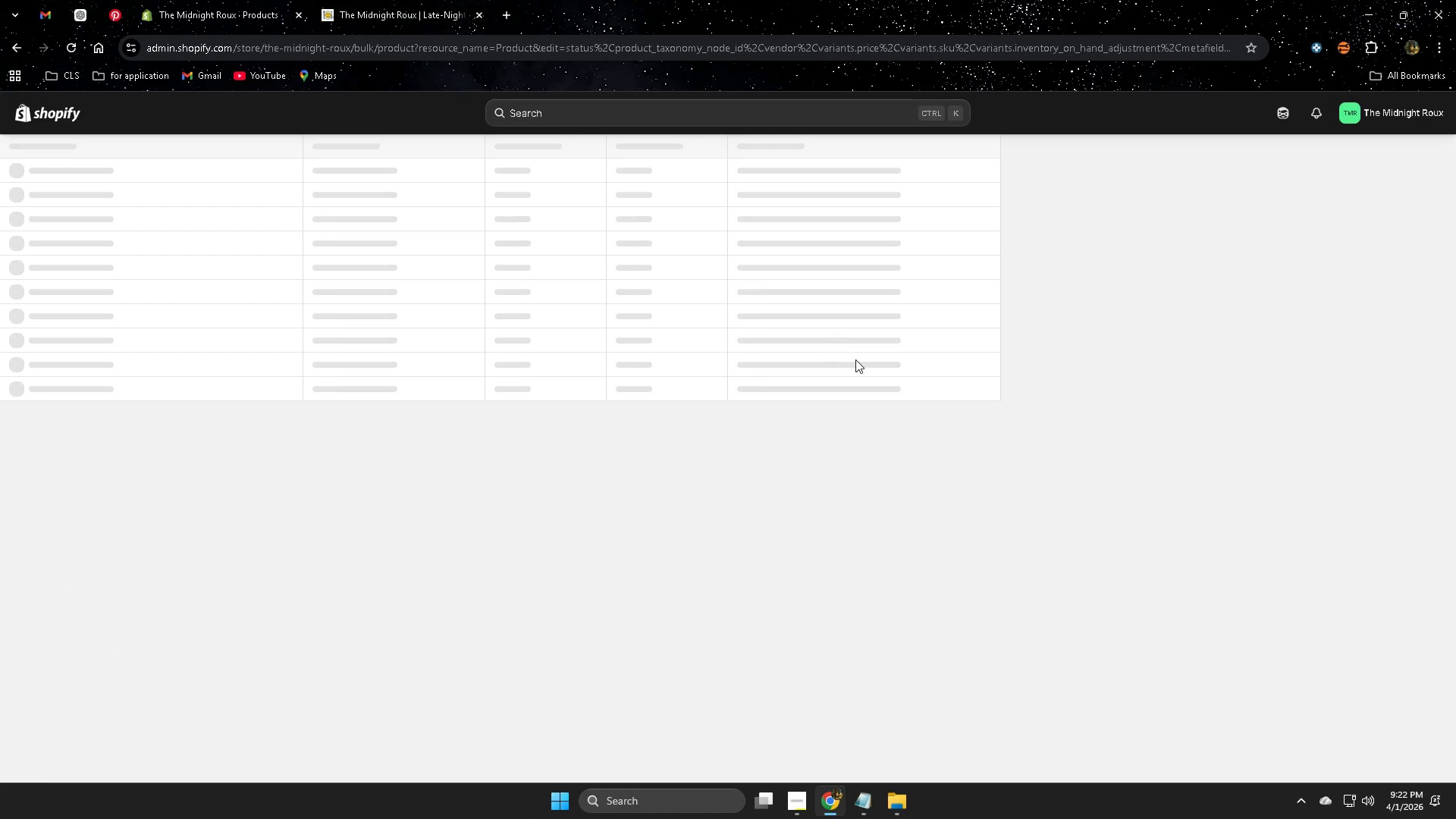 
left_click([185, 0])
 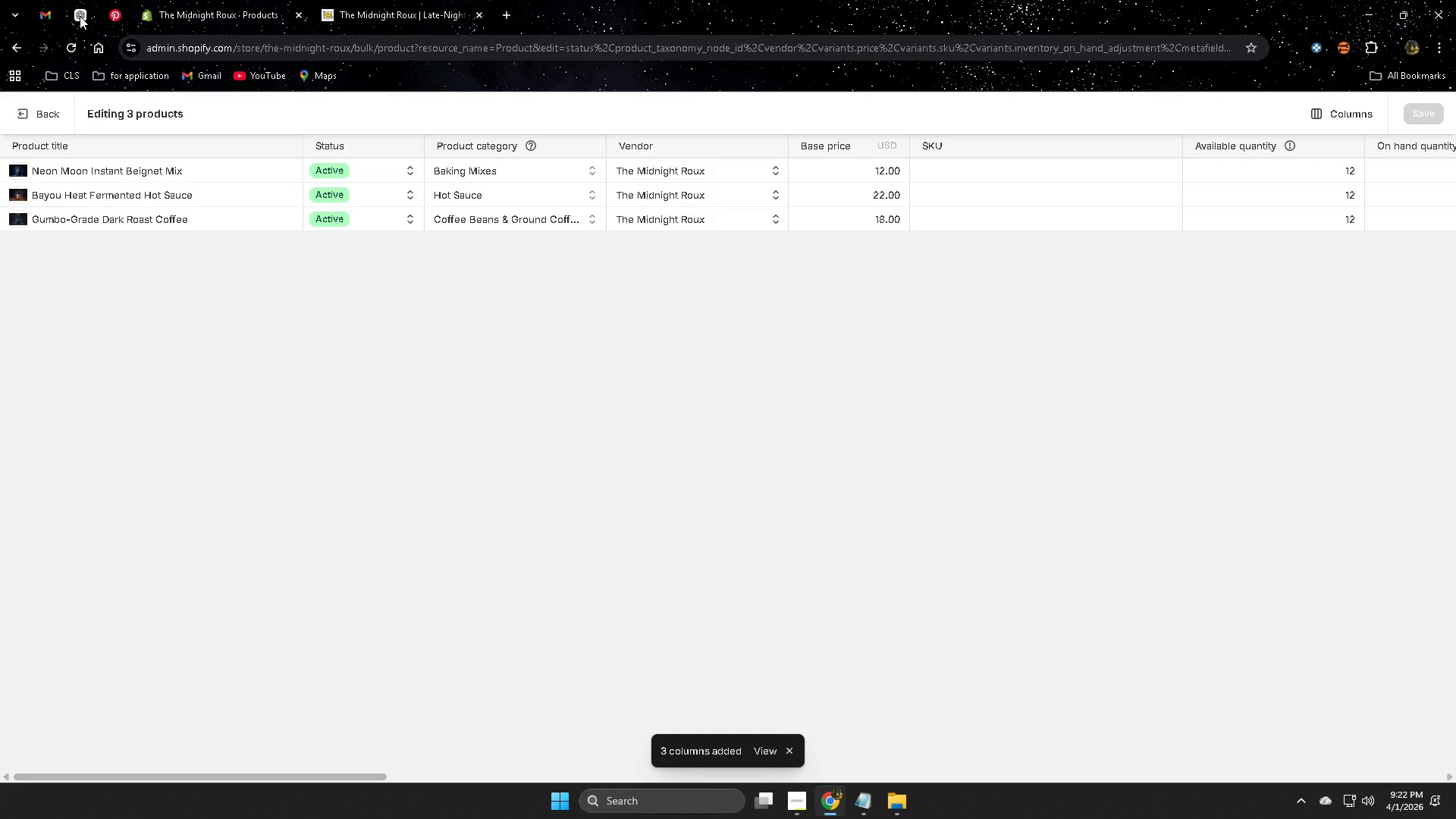 
left_click([80, 16])
 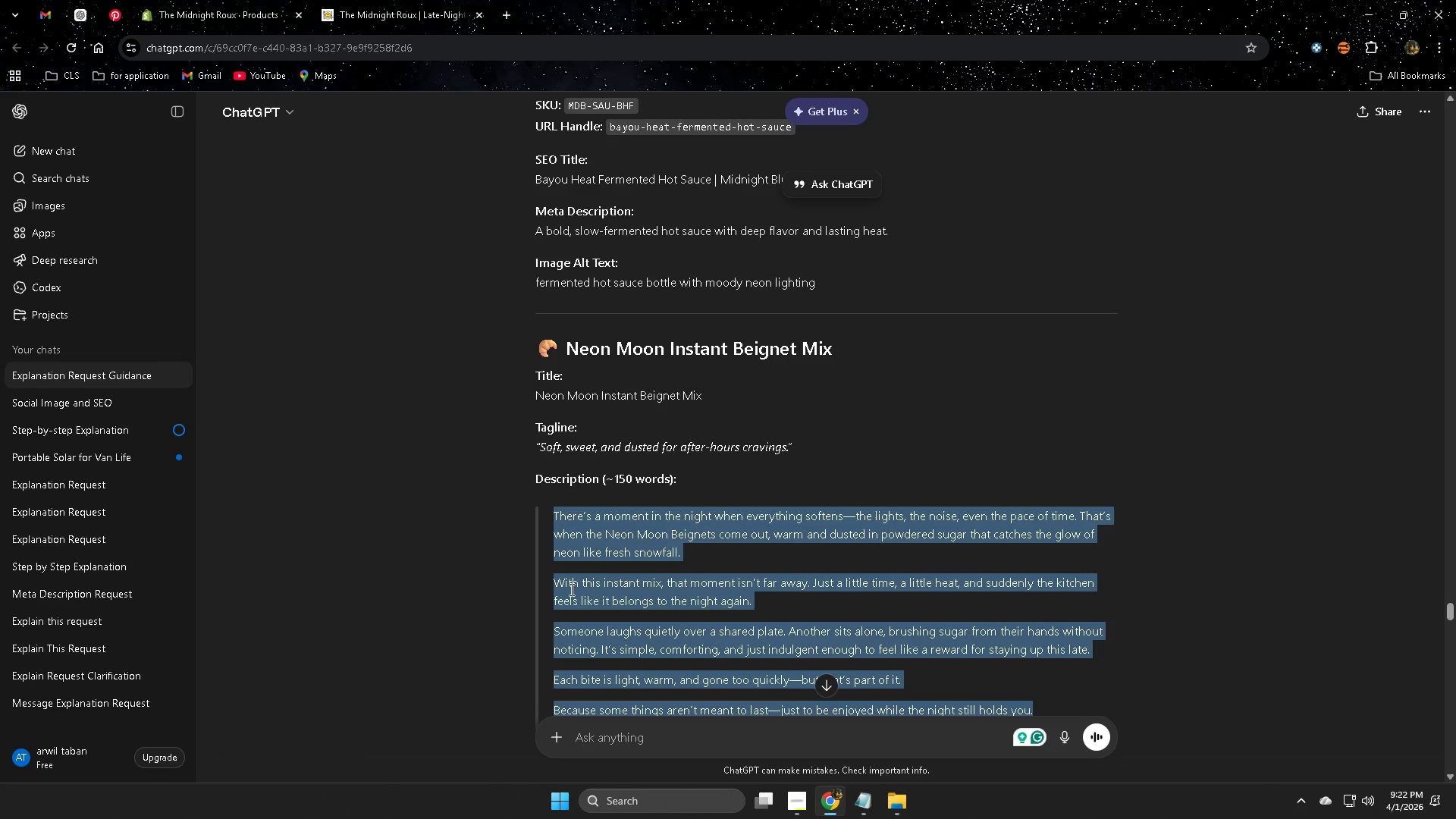 
scroll: coordinate [410, 585], scroll_direction: down, amount: 1.0
 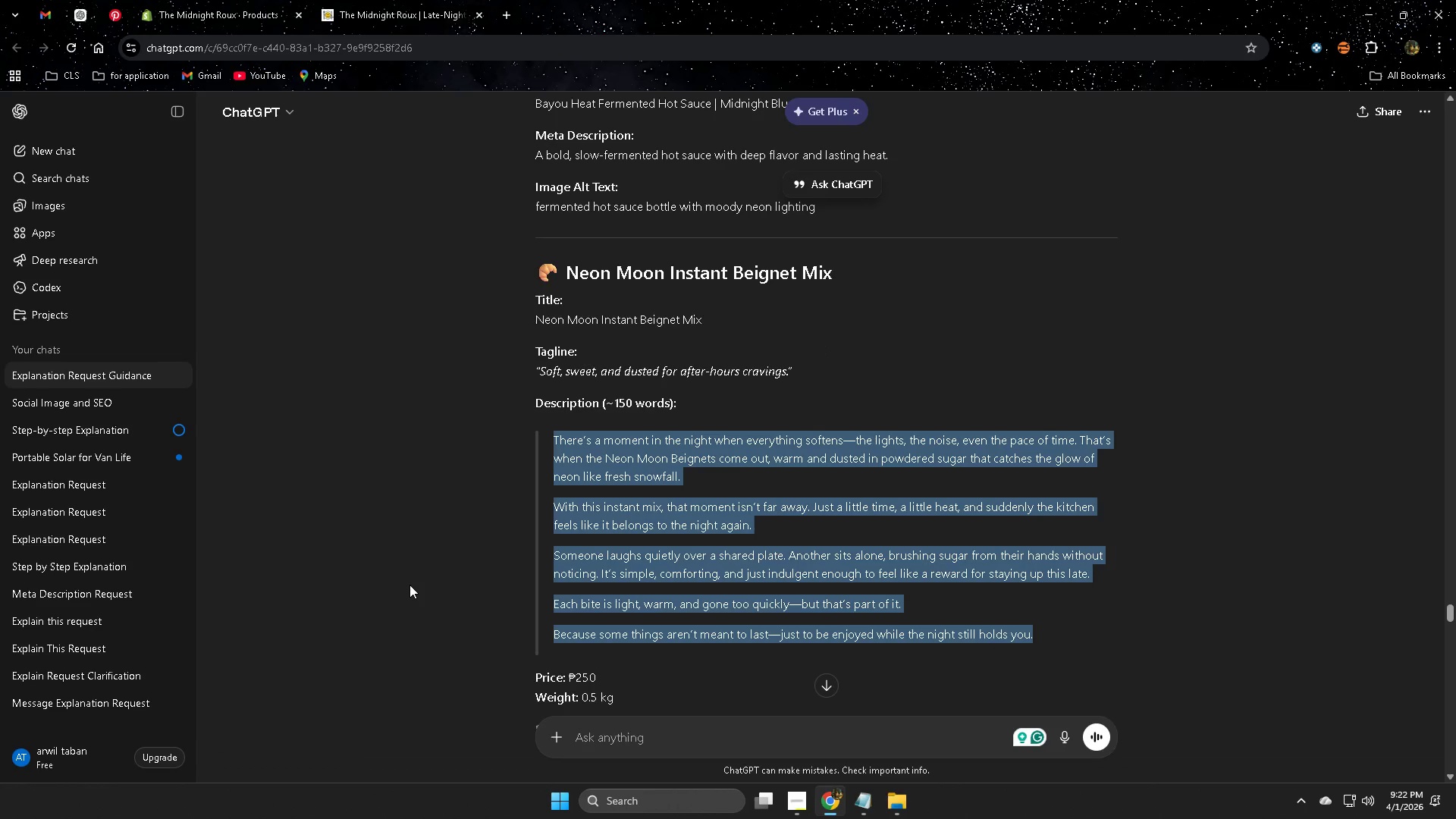 
scroll: coordinate [411, 580], scroll_direction: up, amount: 5.0
 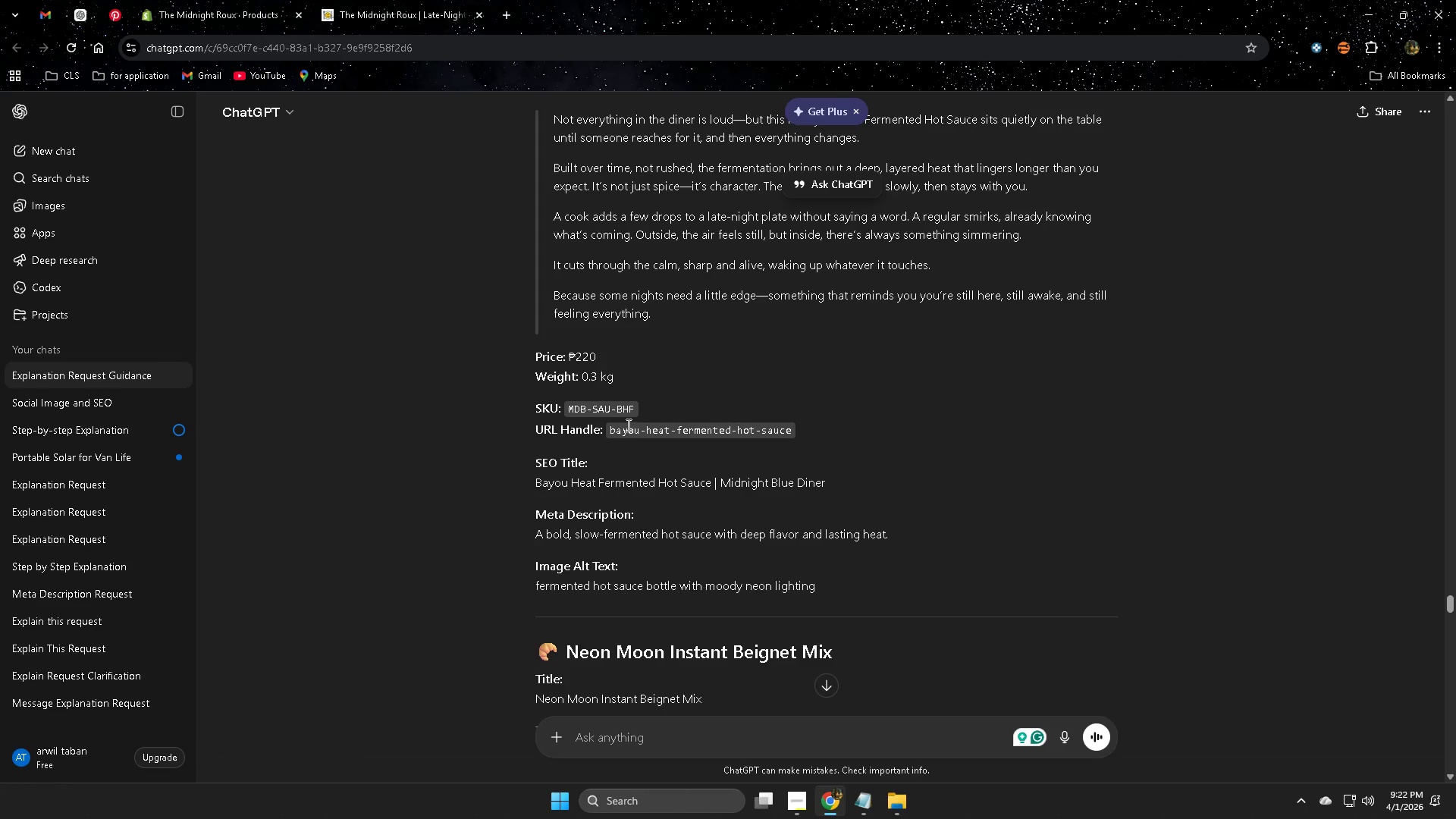 
double_click([593, 410])
 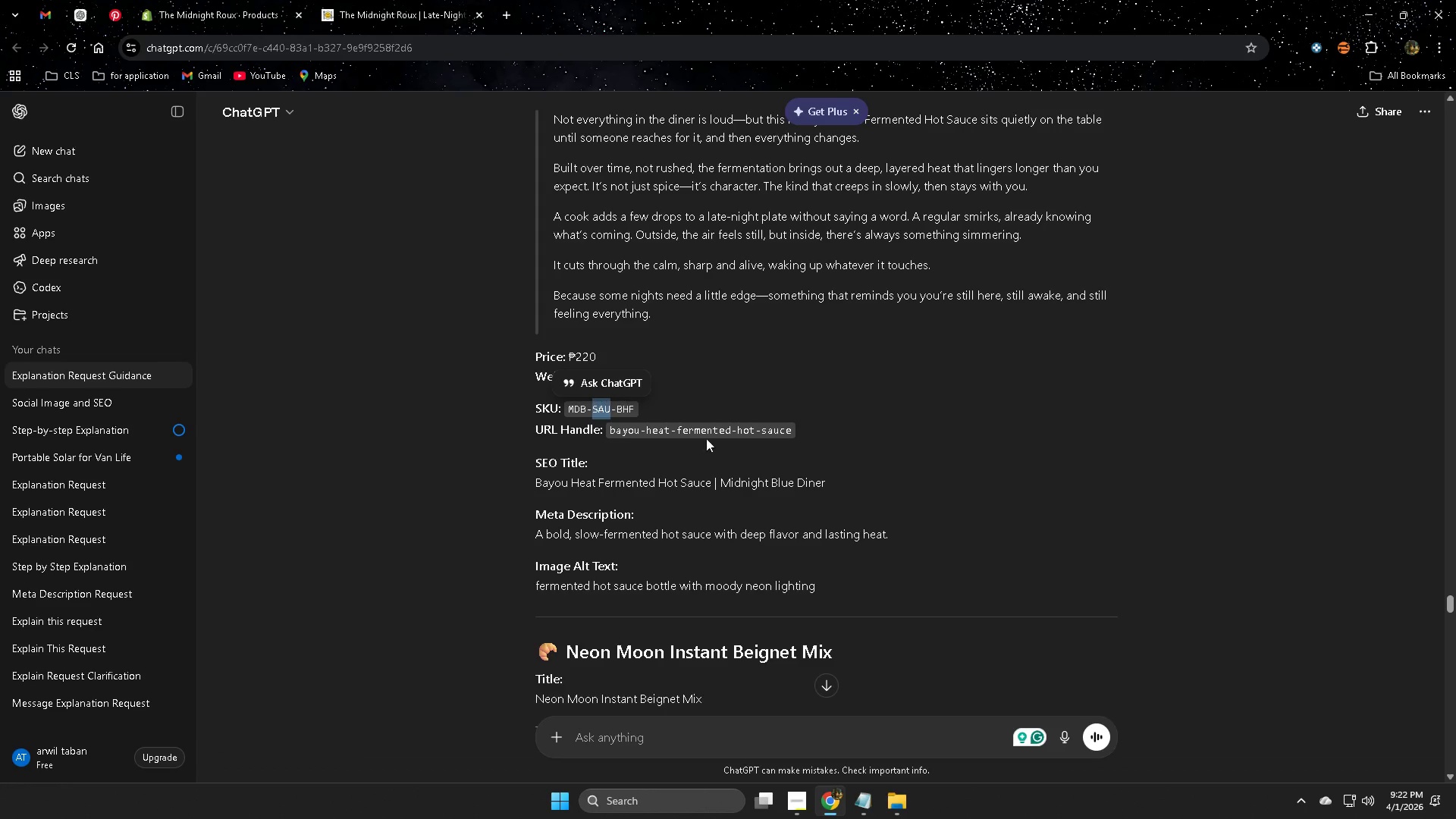 
scroll: coordinate [952, 448], scroll_direction: up, amount: 13.0
 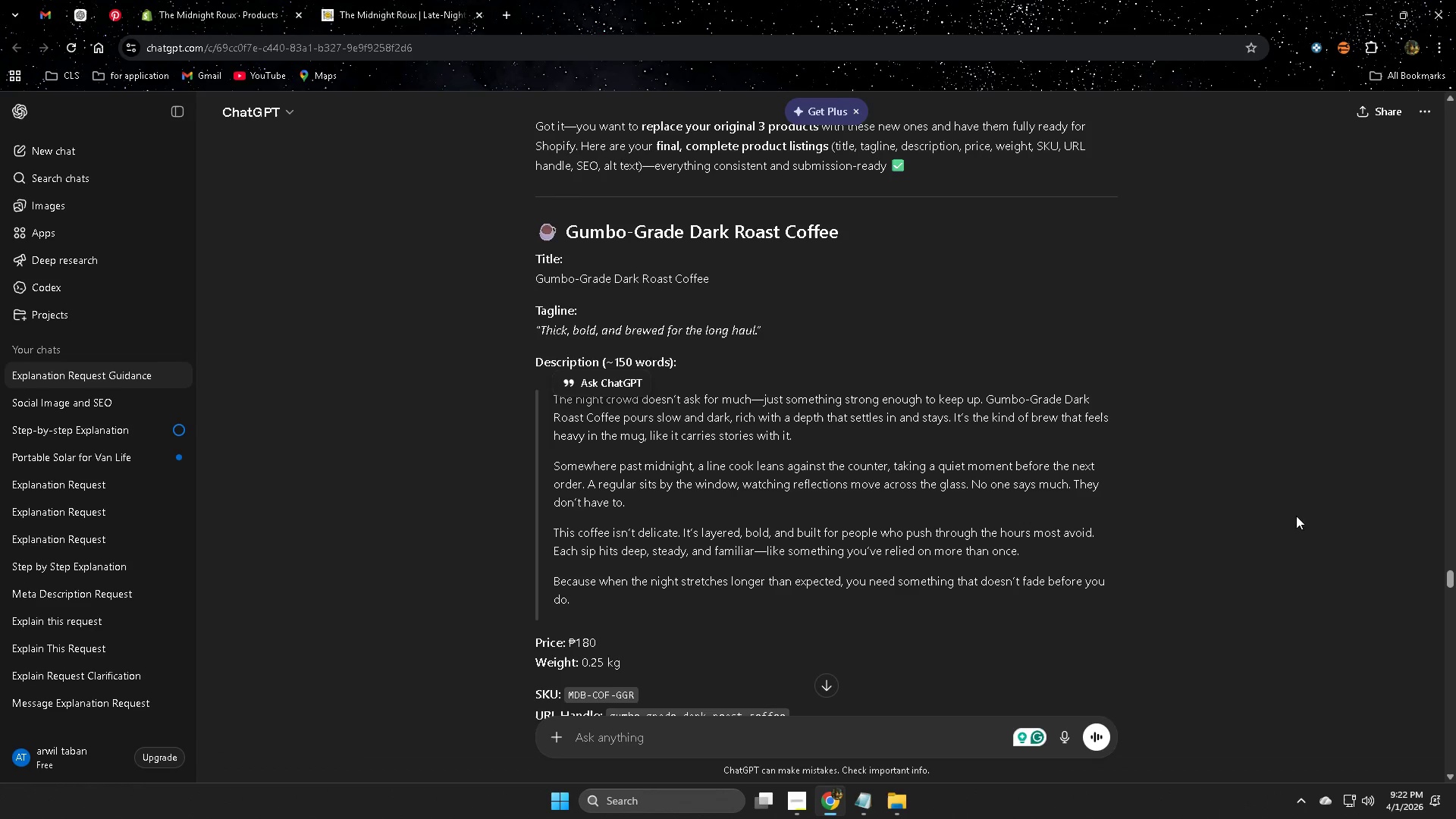 
scroll: coordinate [1081, 513], scroll_direction: down, amount: 4.0
 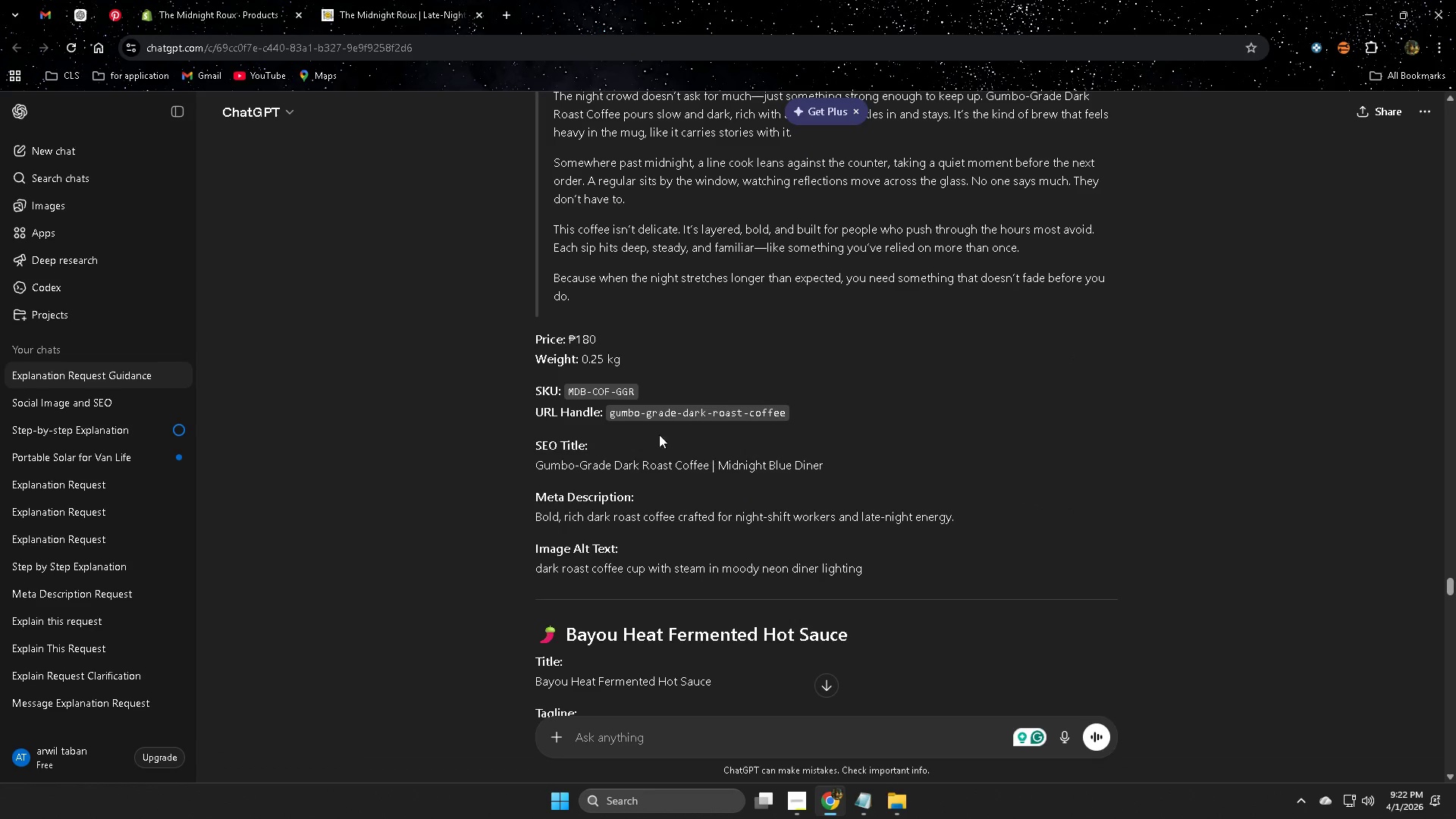 
double_click([576, 392])
 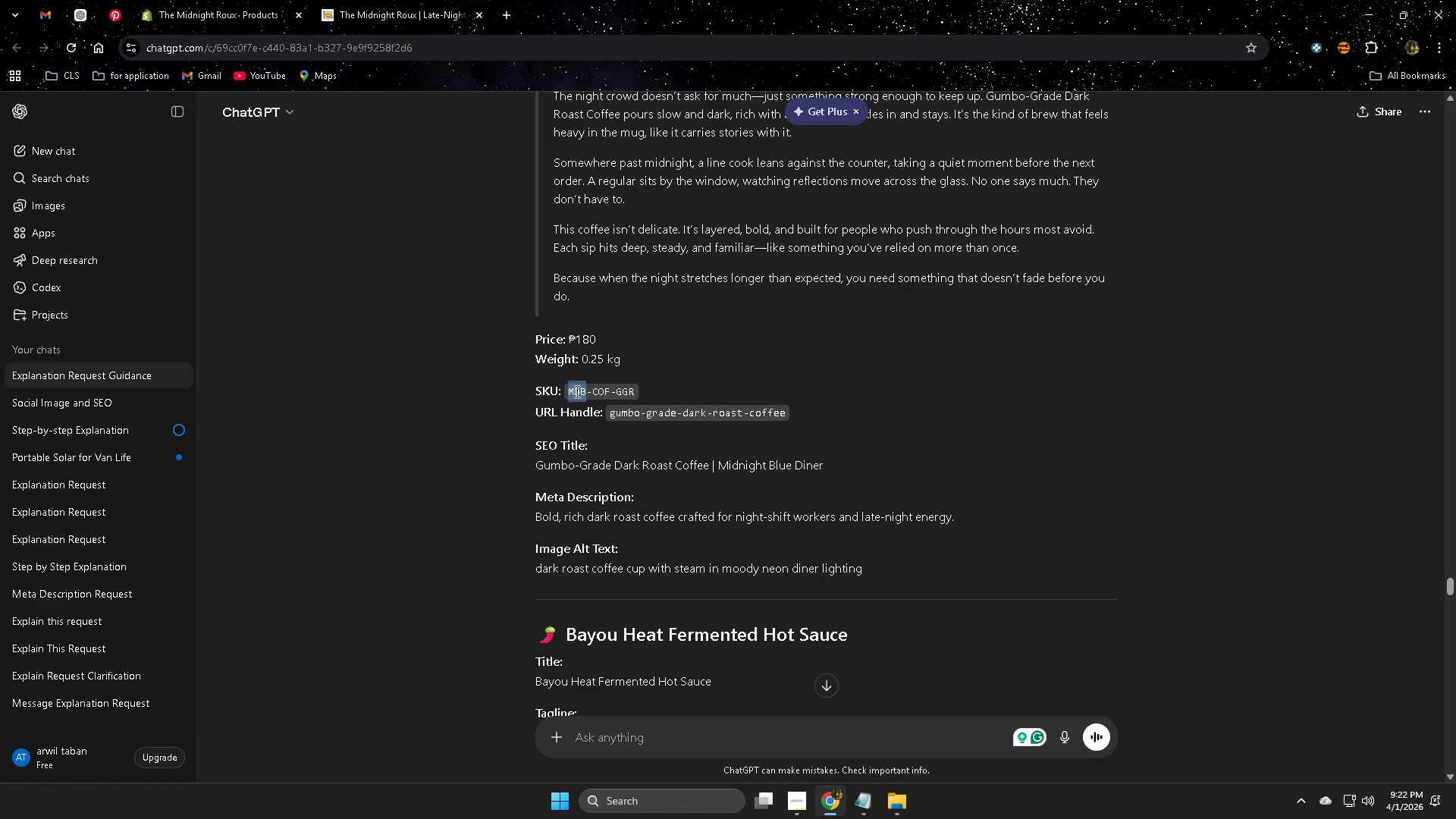 
triple_click([576, 391])
 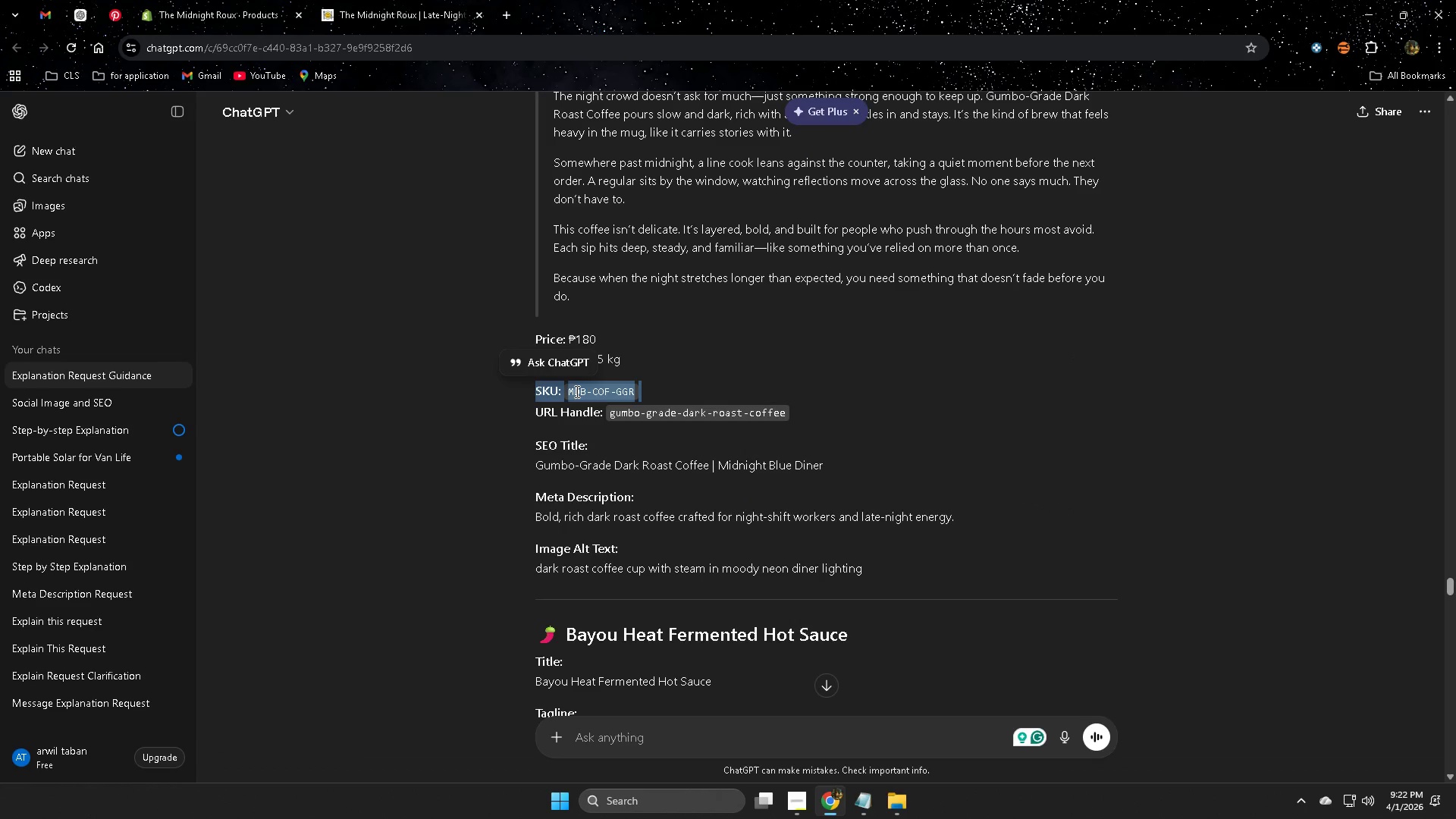 
key(Control+ControlLeft)
 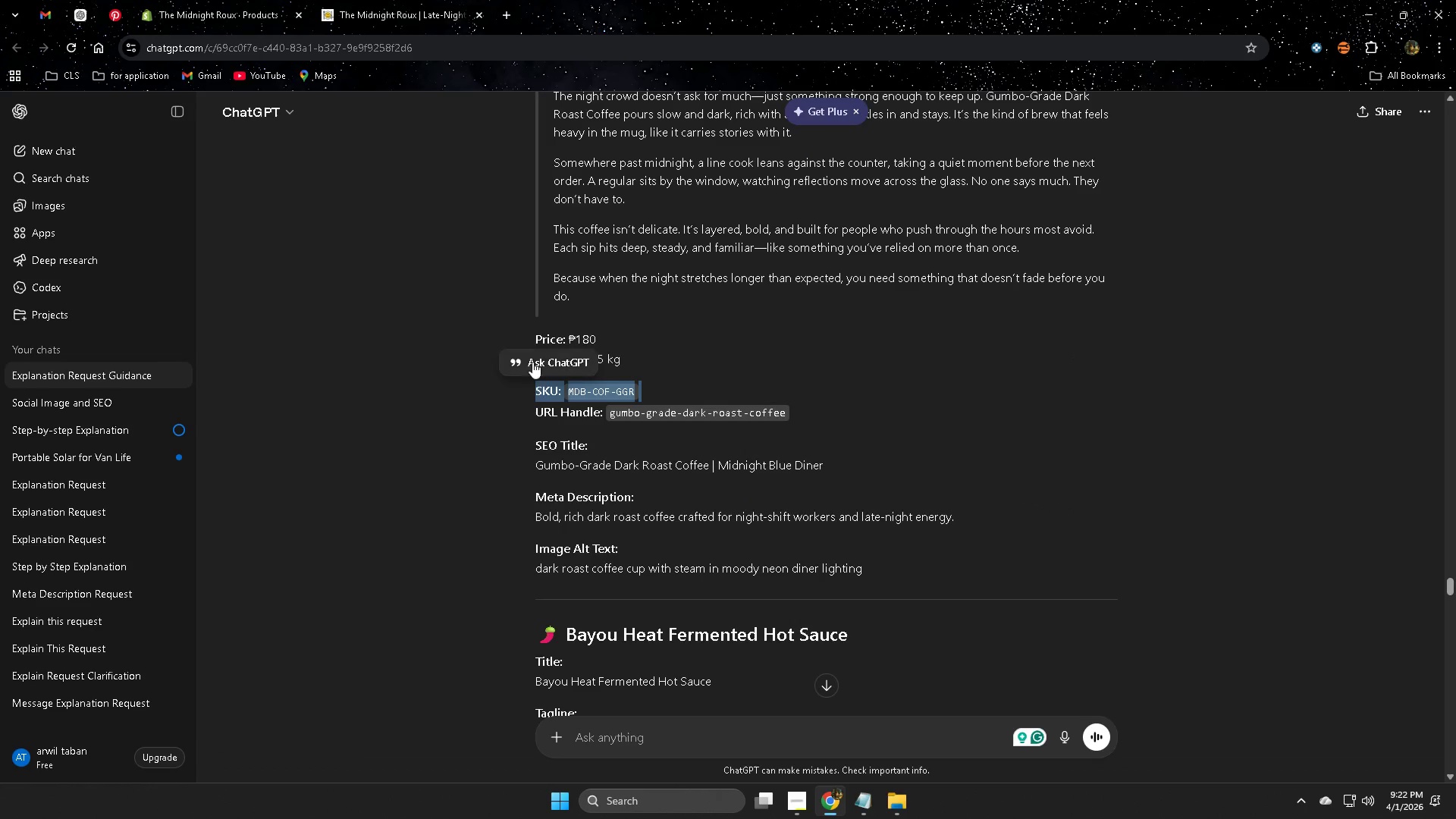 
key(Control+C)
 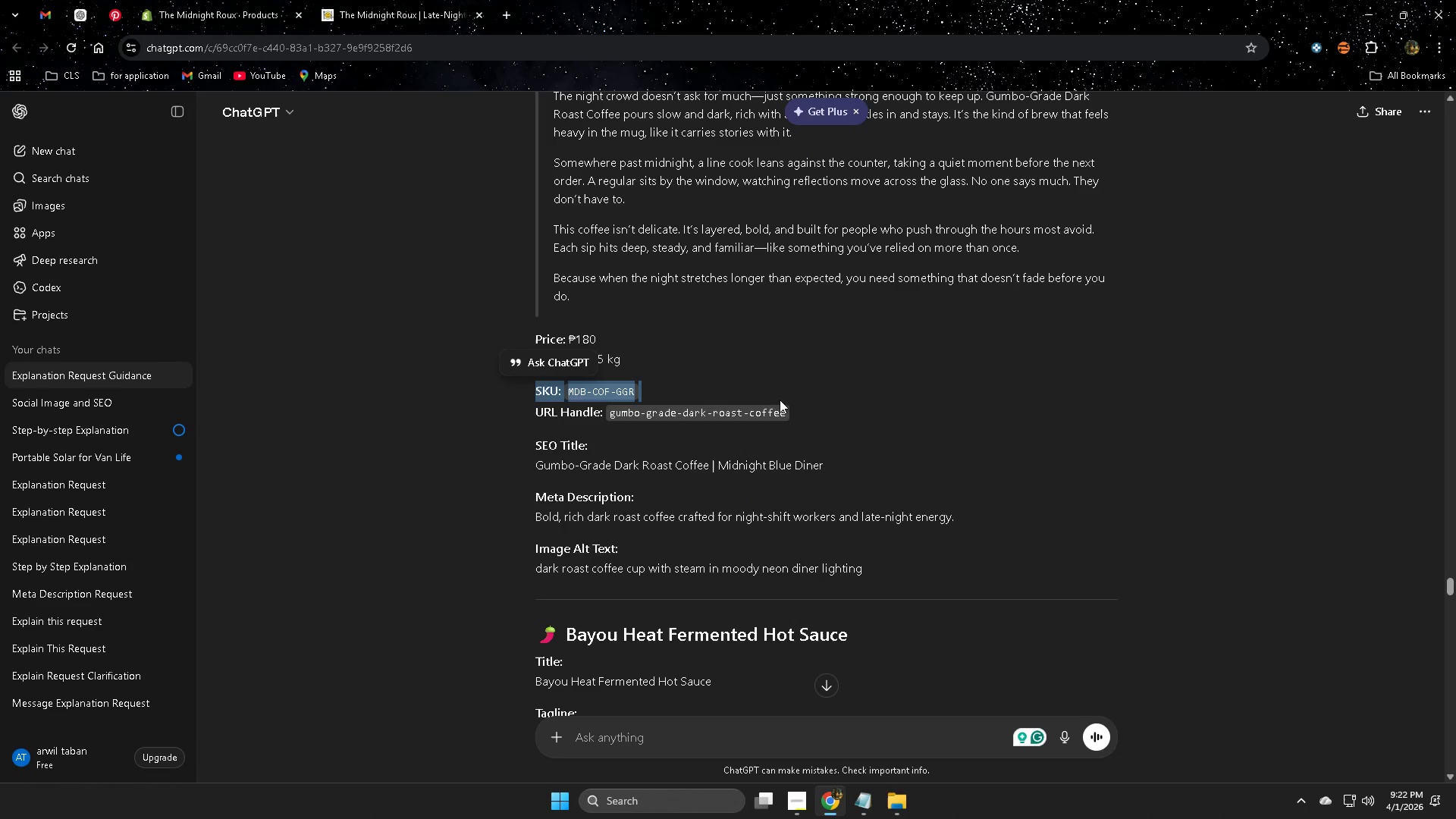 
left_click([790, 387])
 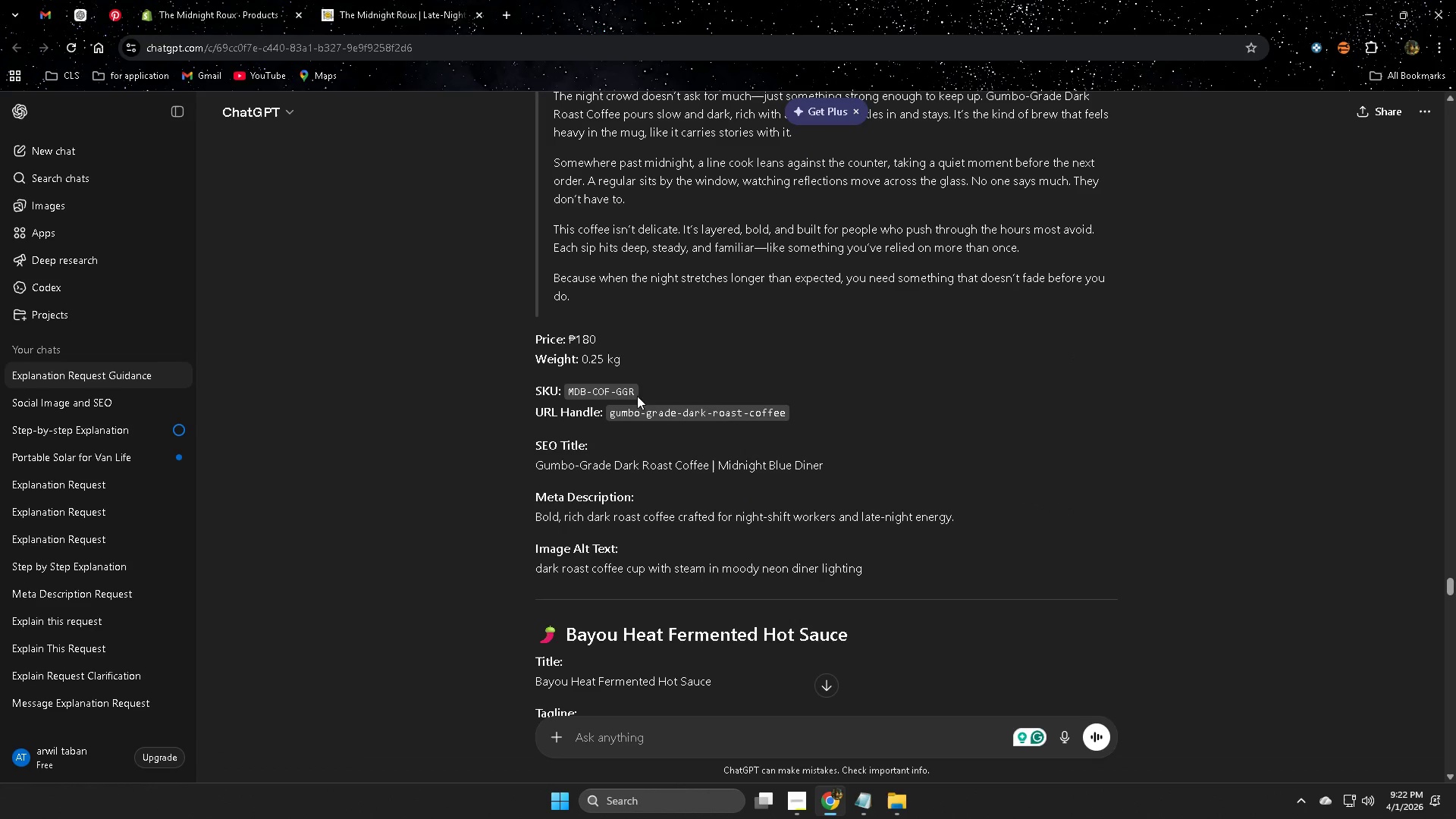 
left_click([629, 388])
 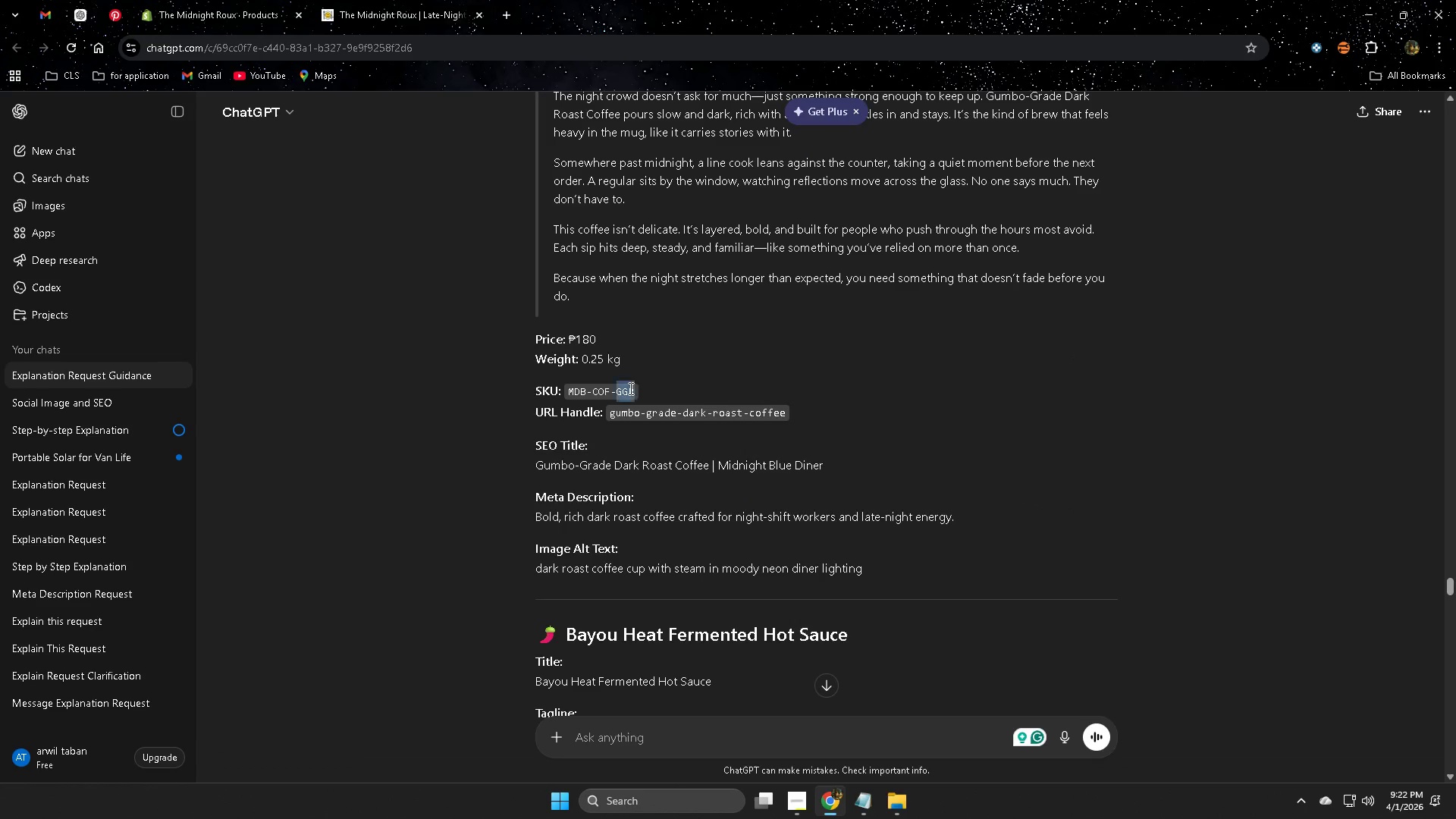 
left_click_drag(start_coordinate=[629, 388], to_coordinate=[579, 390])
 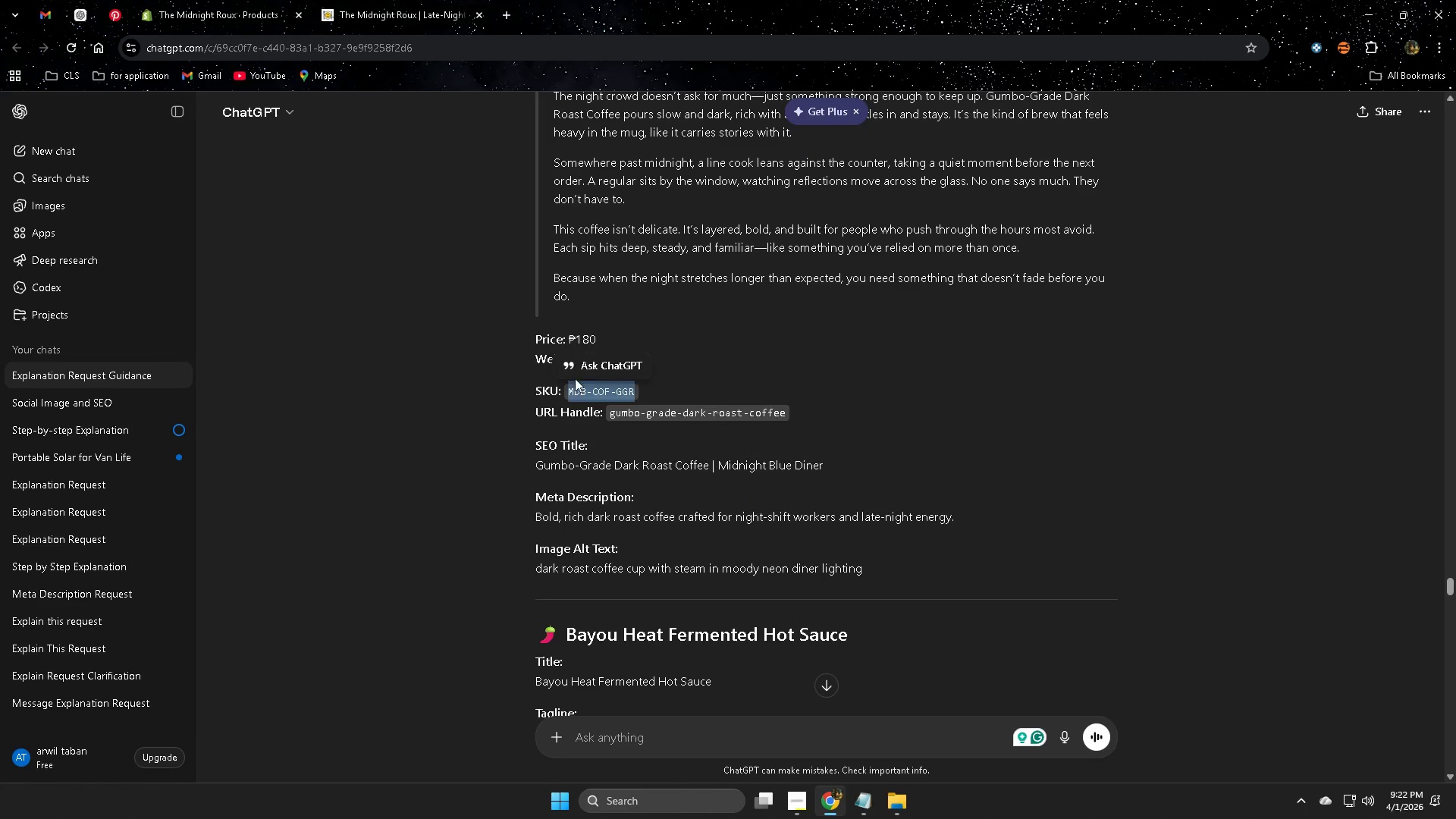 
key(Control+ControlLeft)
 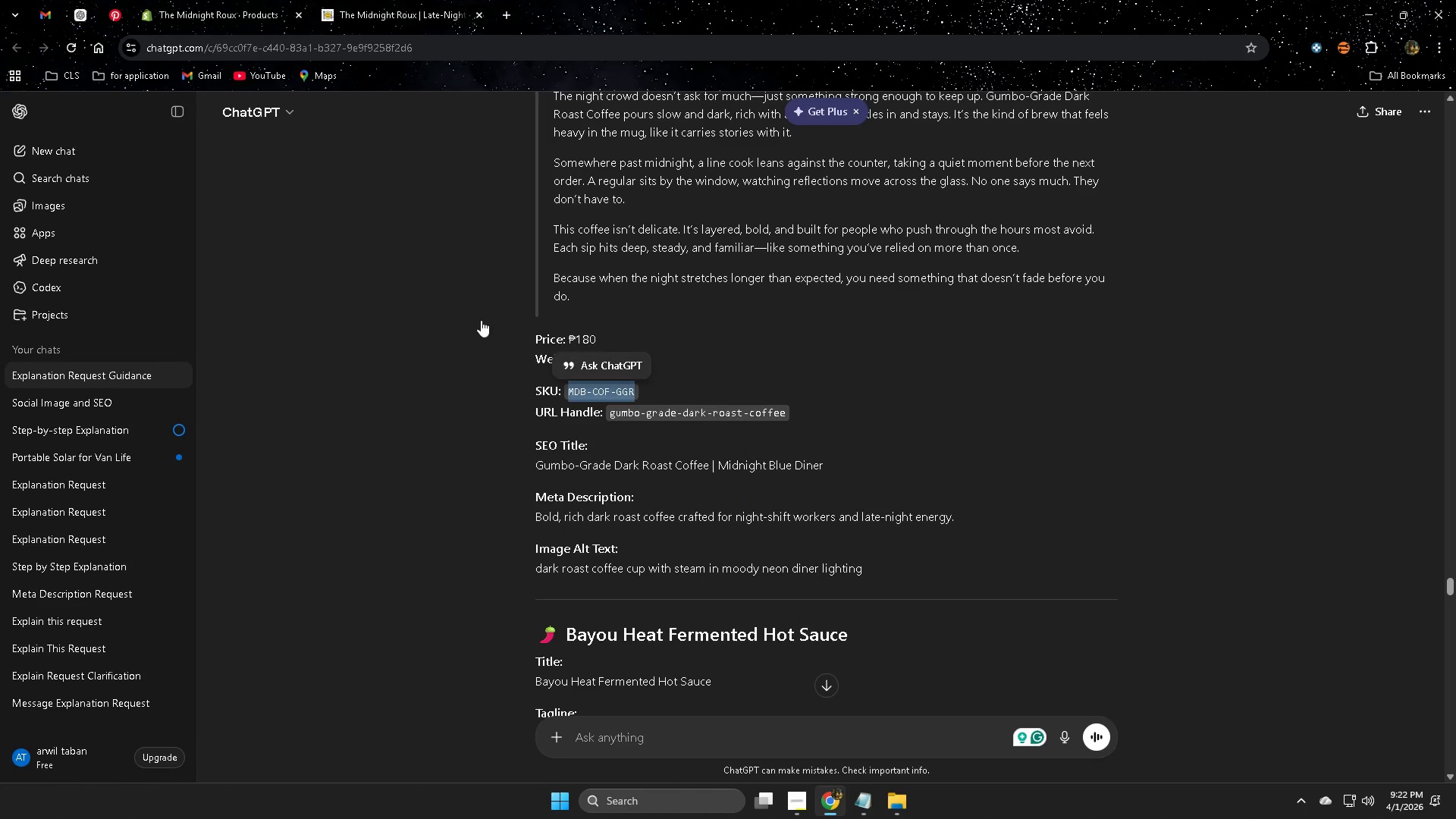 
key(Control+C)
 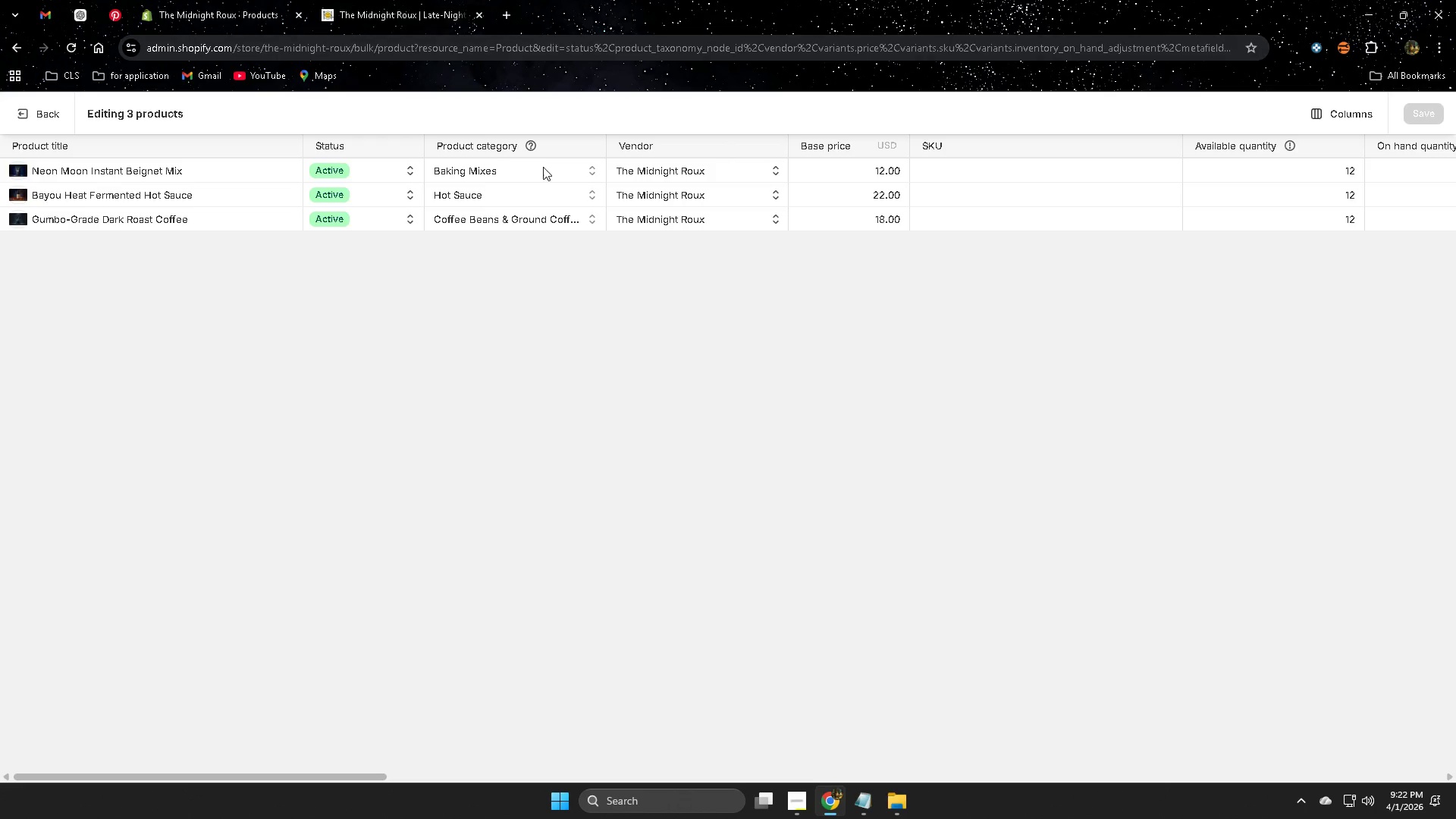 
double_click([1022, 174])
 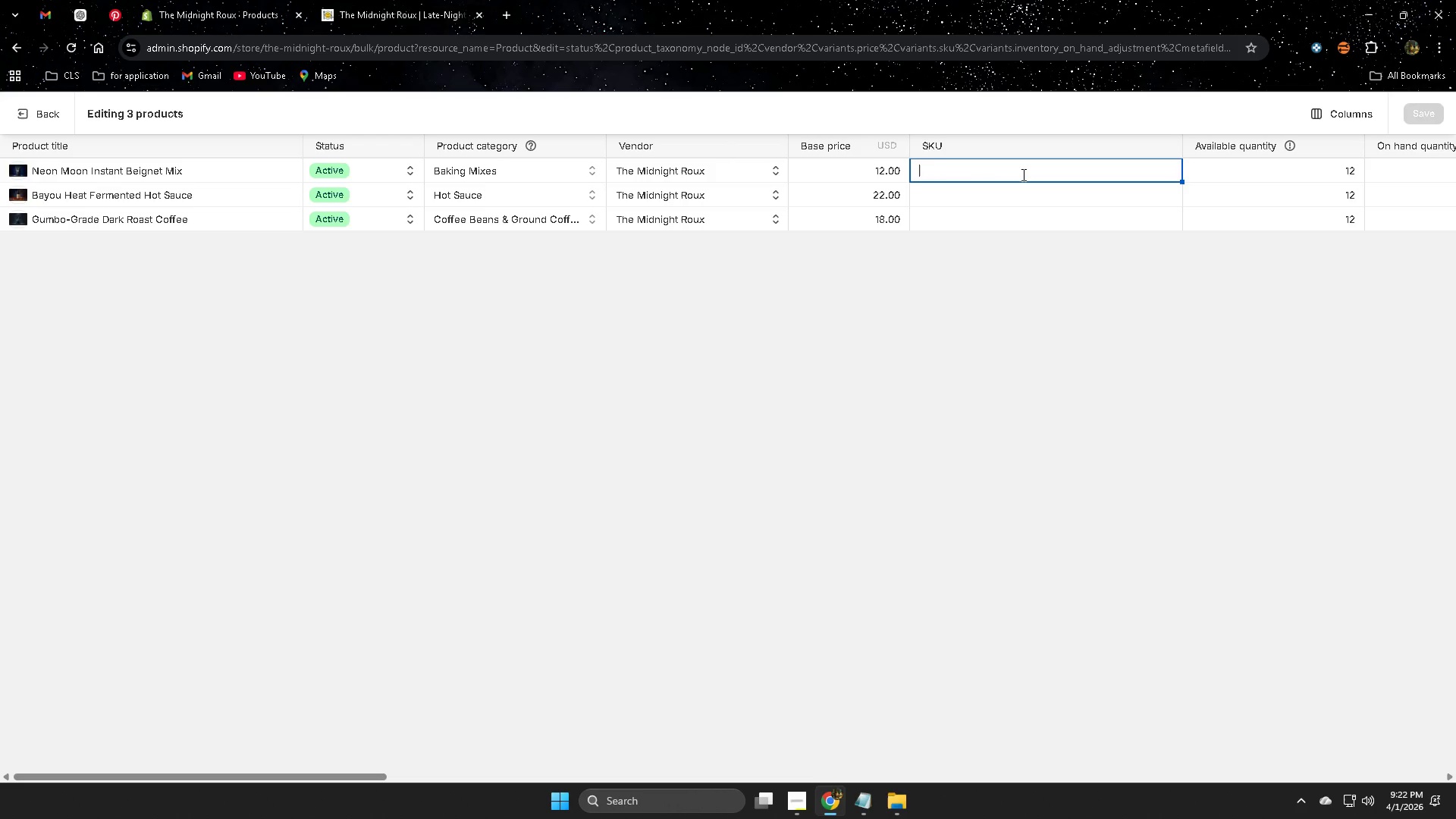 
key(Control+ControlLeft)
 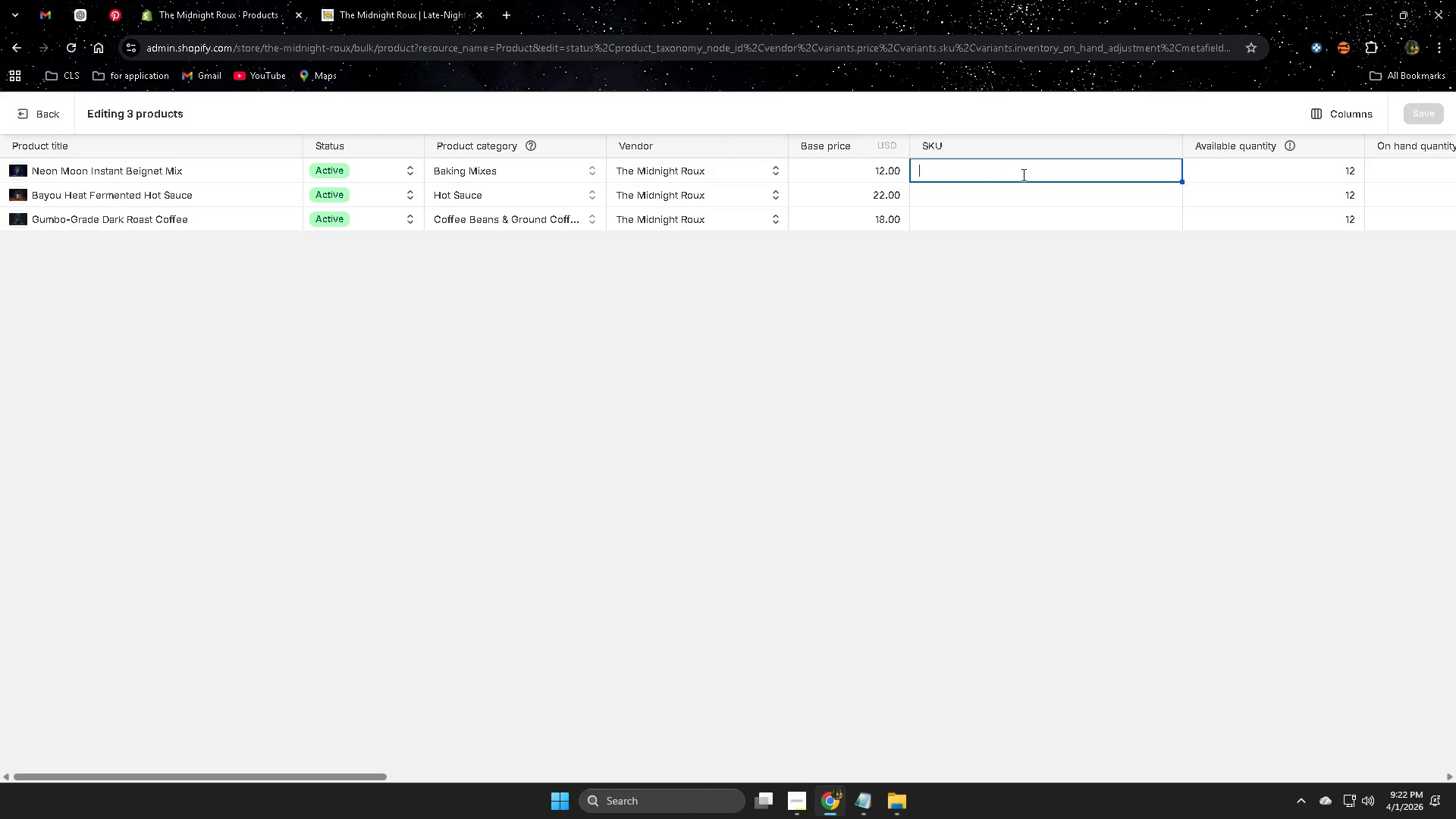 
key(Control+V)
 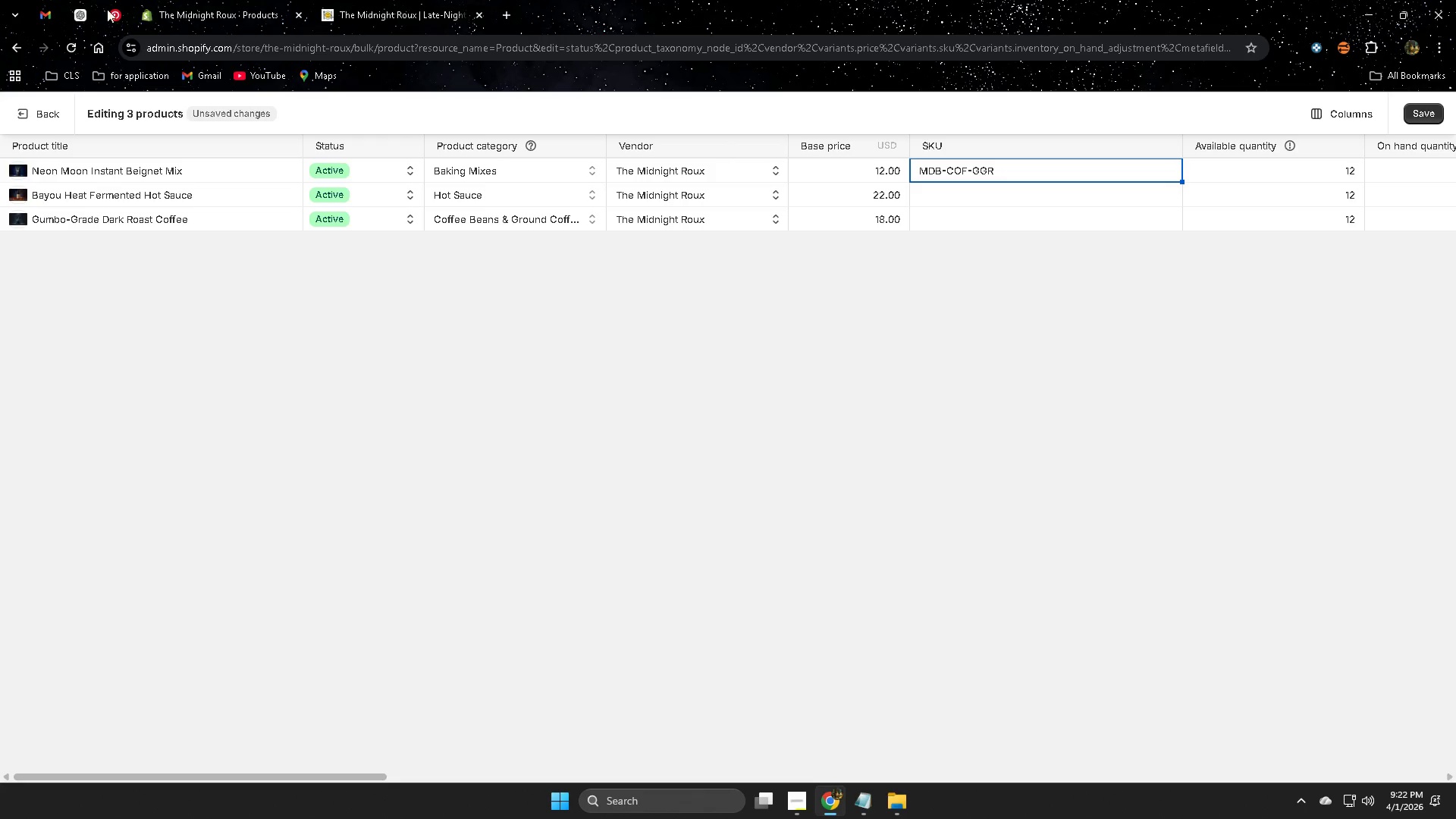 
left_click([83, 11])
 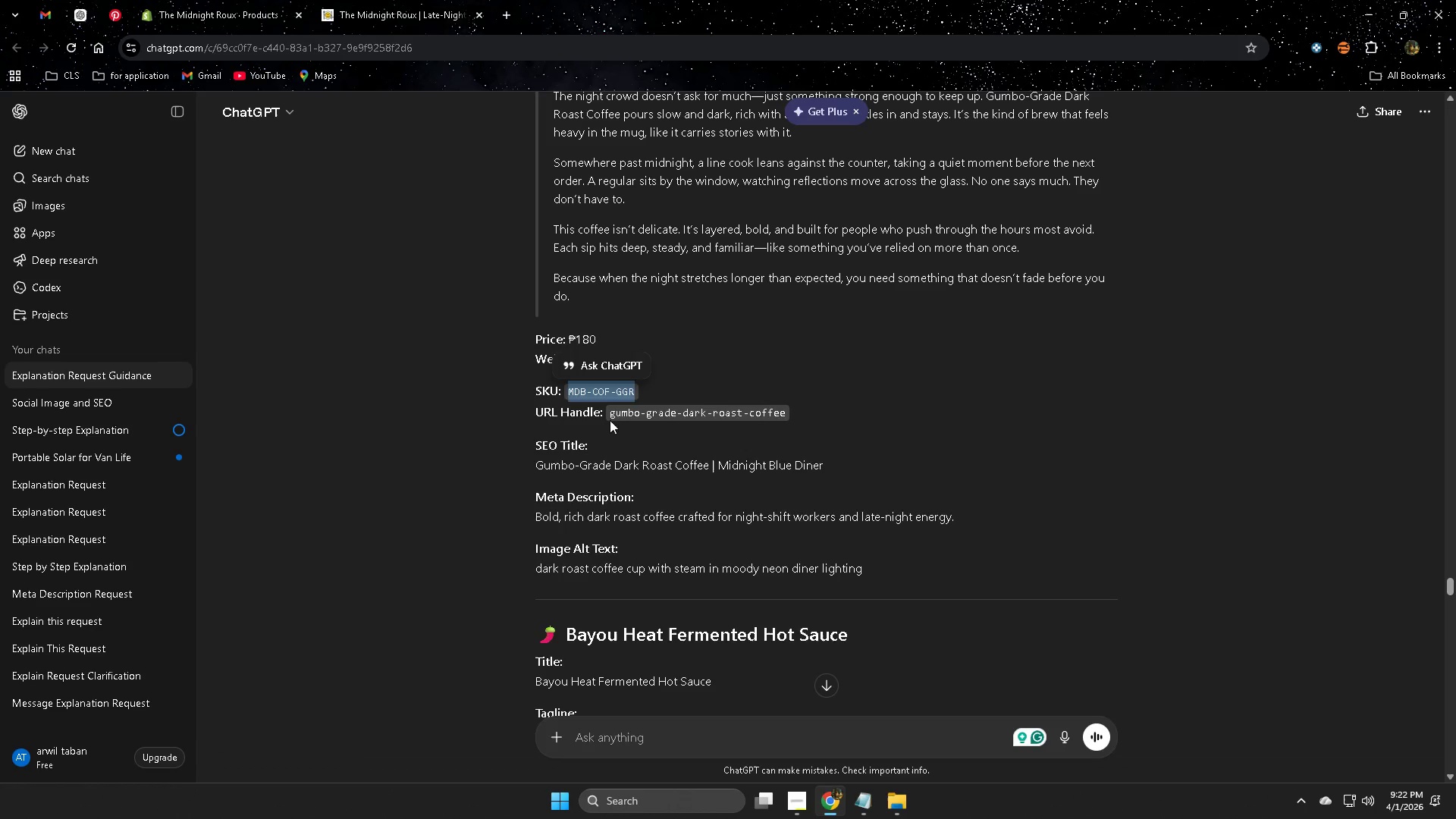 
scroll: coordinate [934, 427], scroll_direction: down, amount: 5.0
 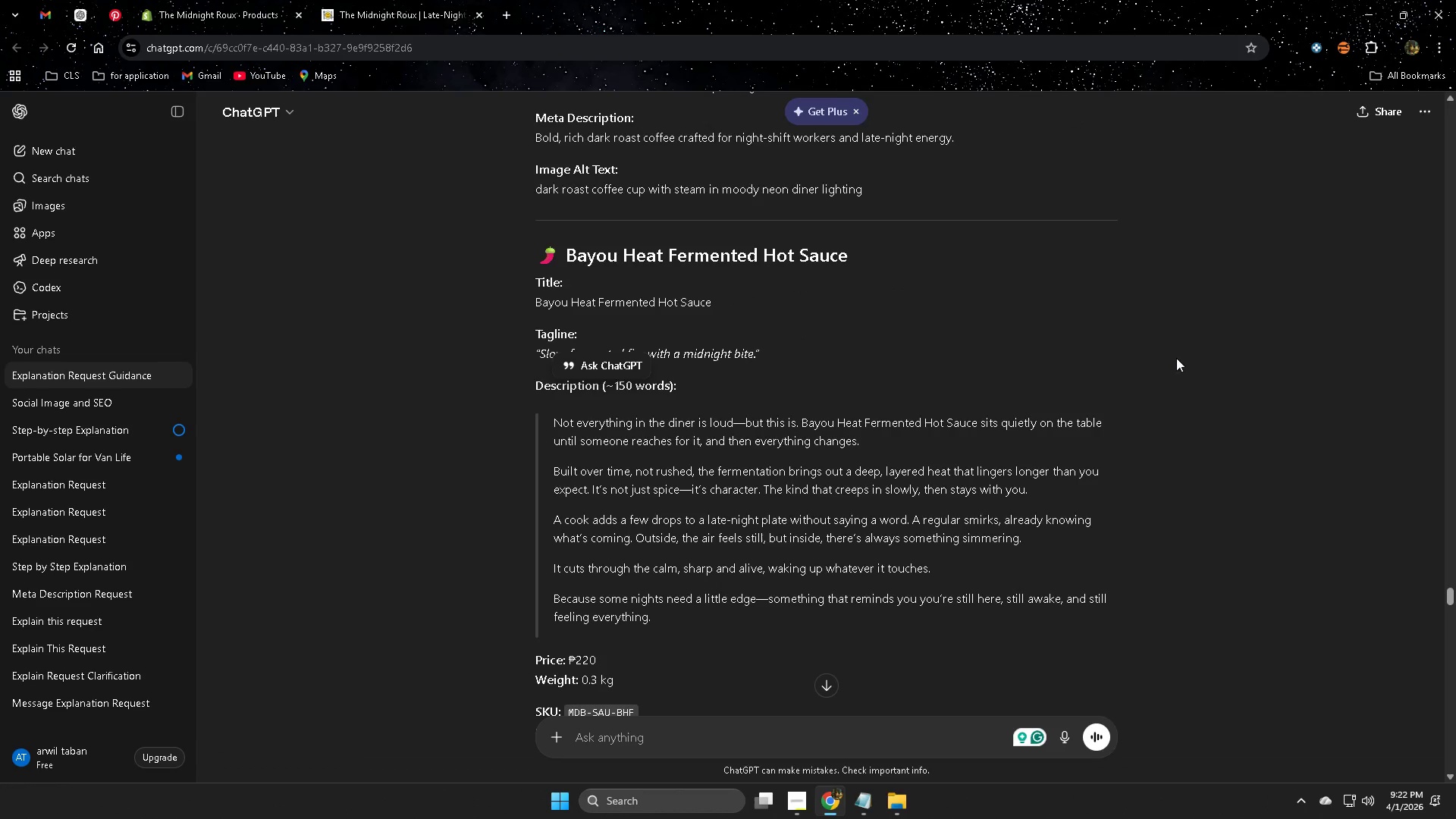 
left_click([1176, 357])
 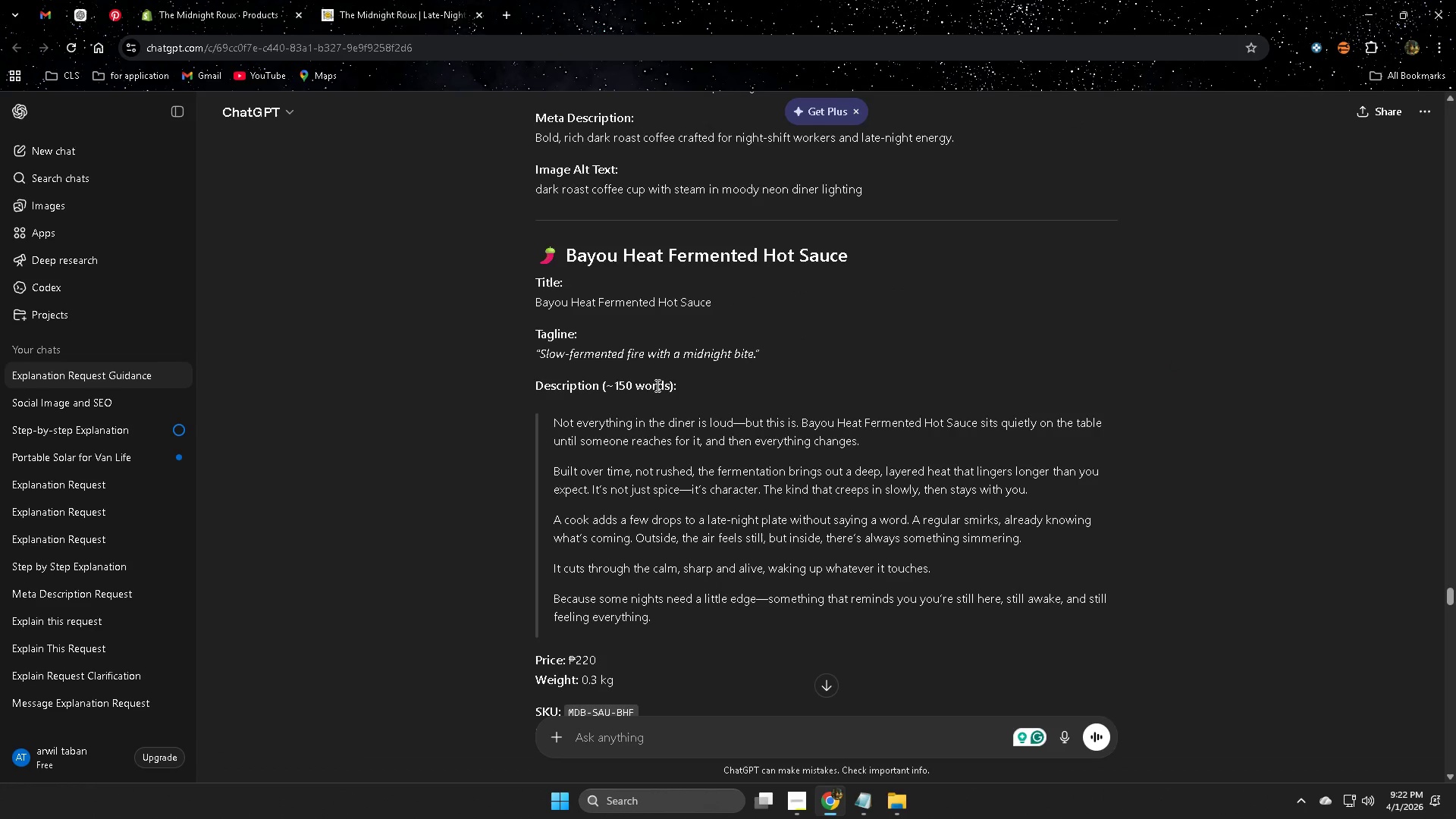 
scroll: coordinate [921, 391], scroll_direction: down, amount: 6.0
 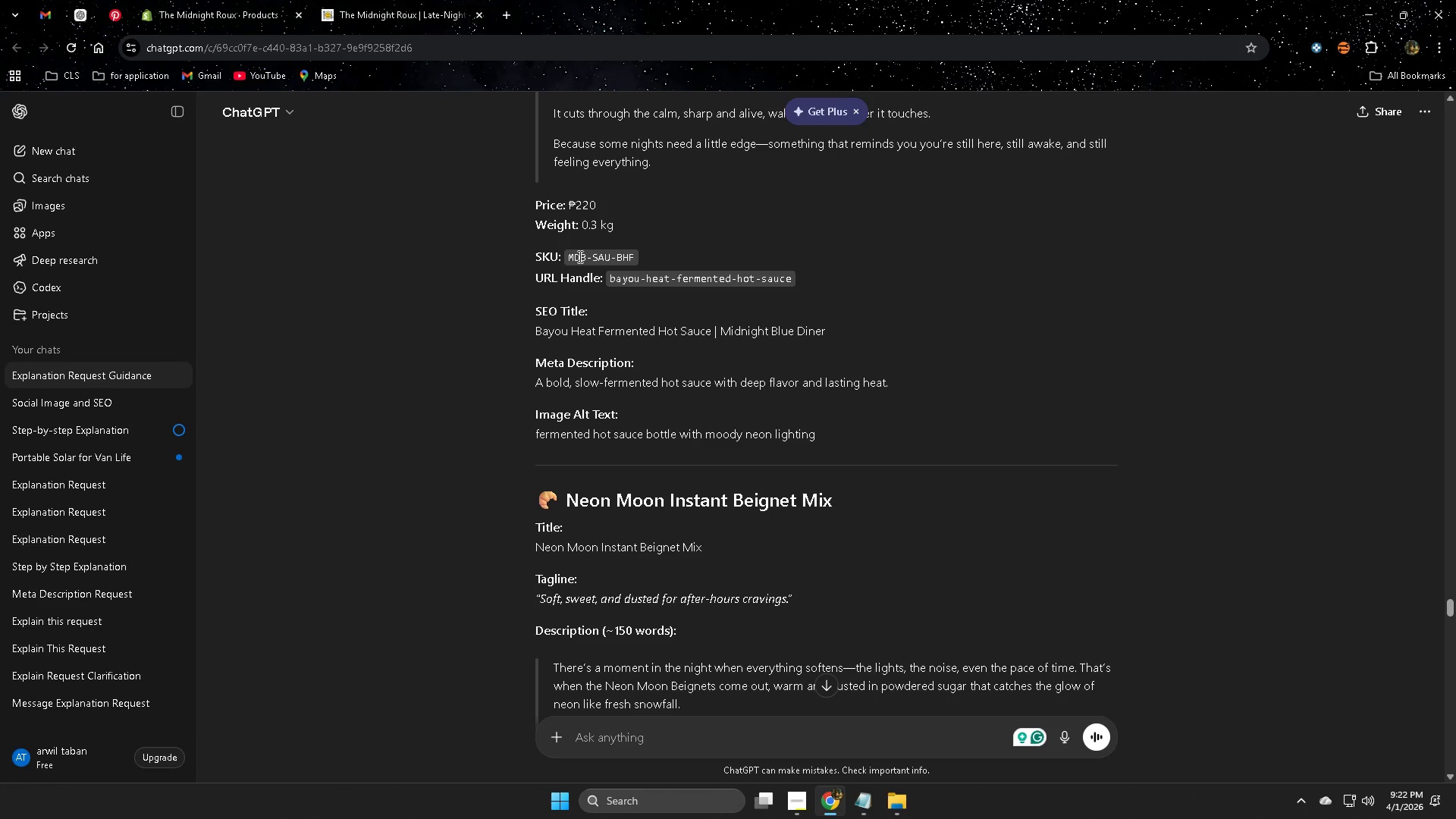 
left_click([579, 254])
 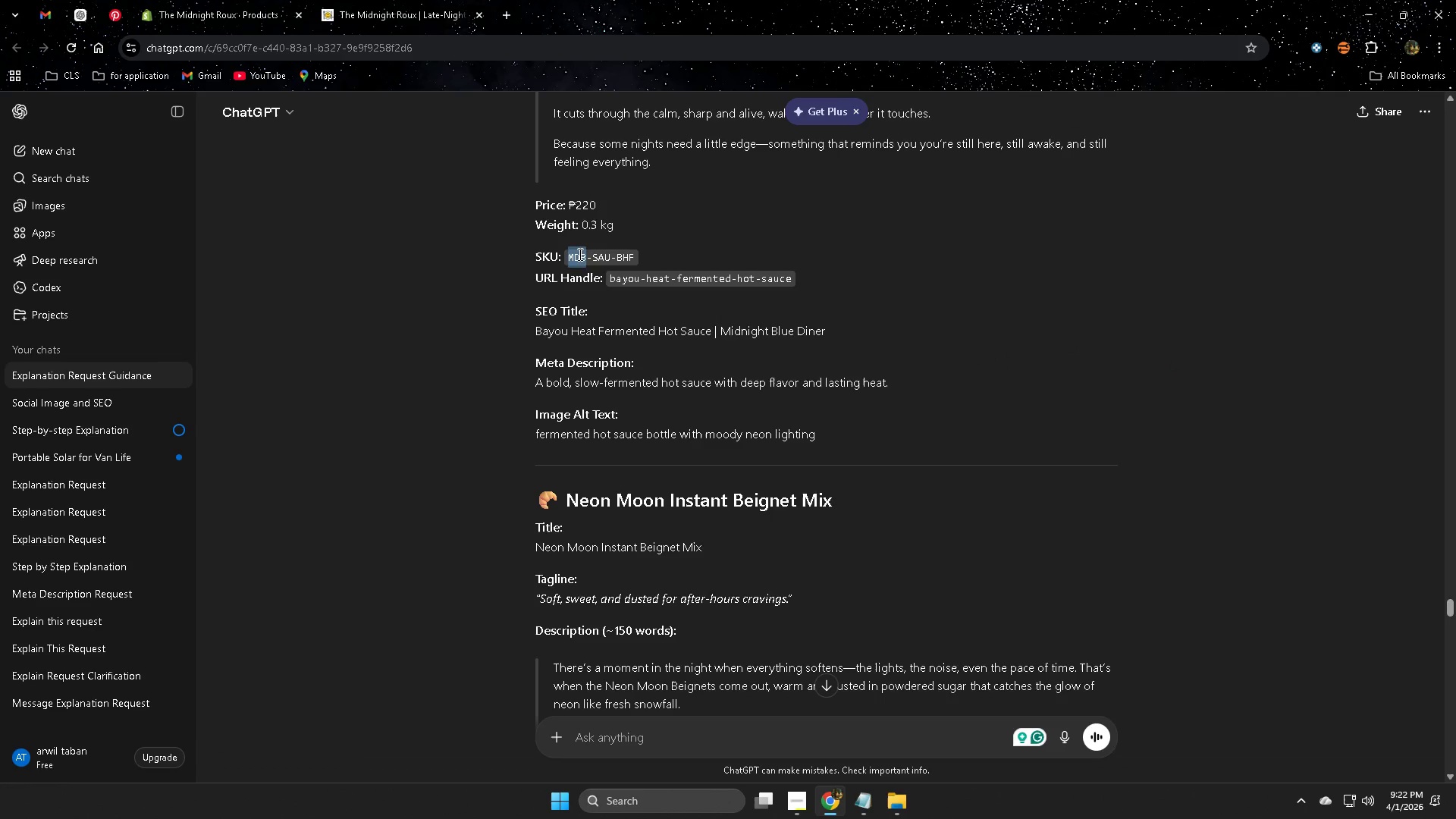 
left_click_drag(start_coordinate=[579, 254], to_coordinate=[619, 253])
 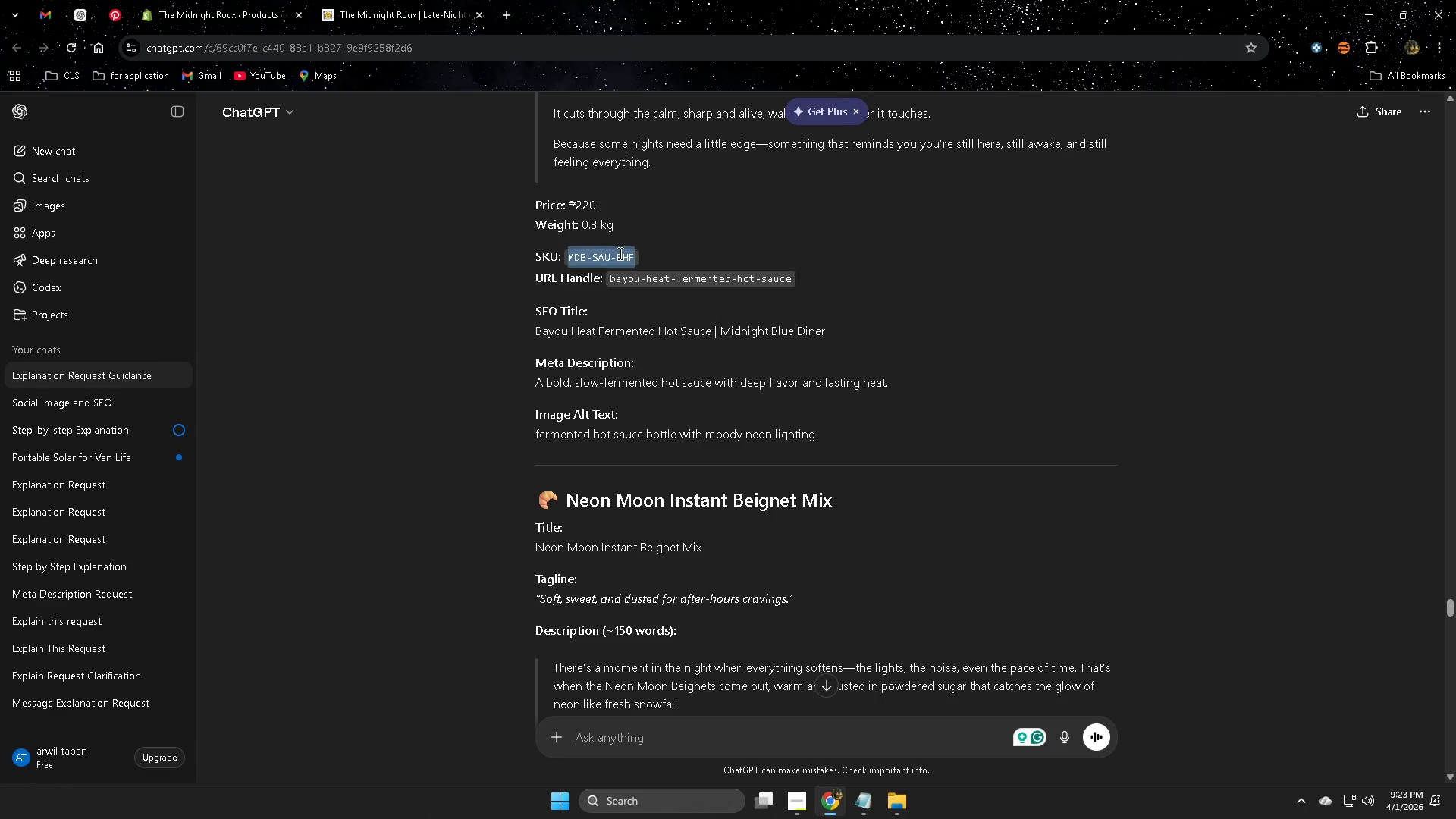 
key(Control+ControlLeft)
 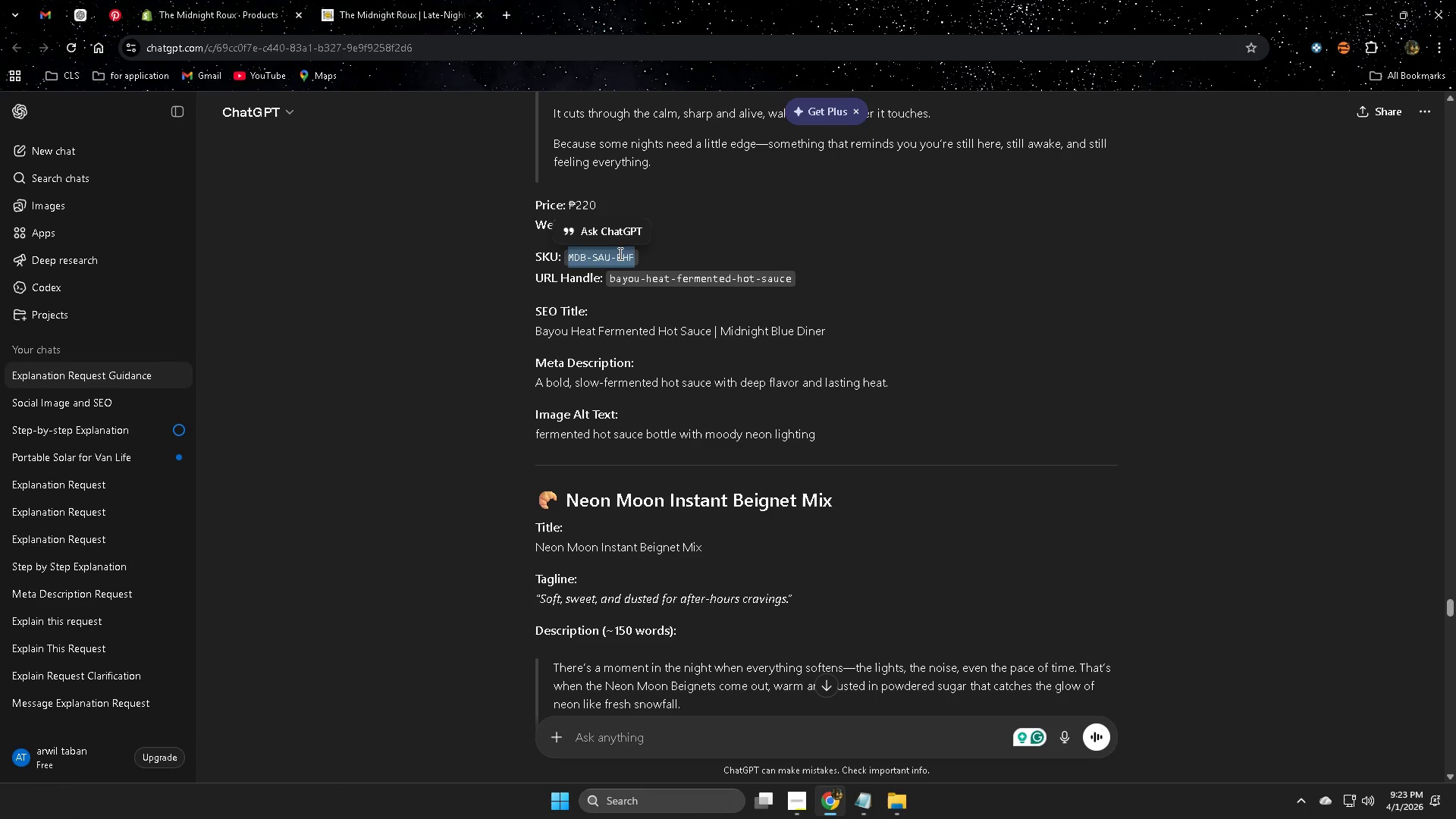 
key(Control+C)
 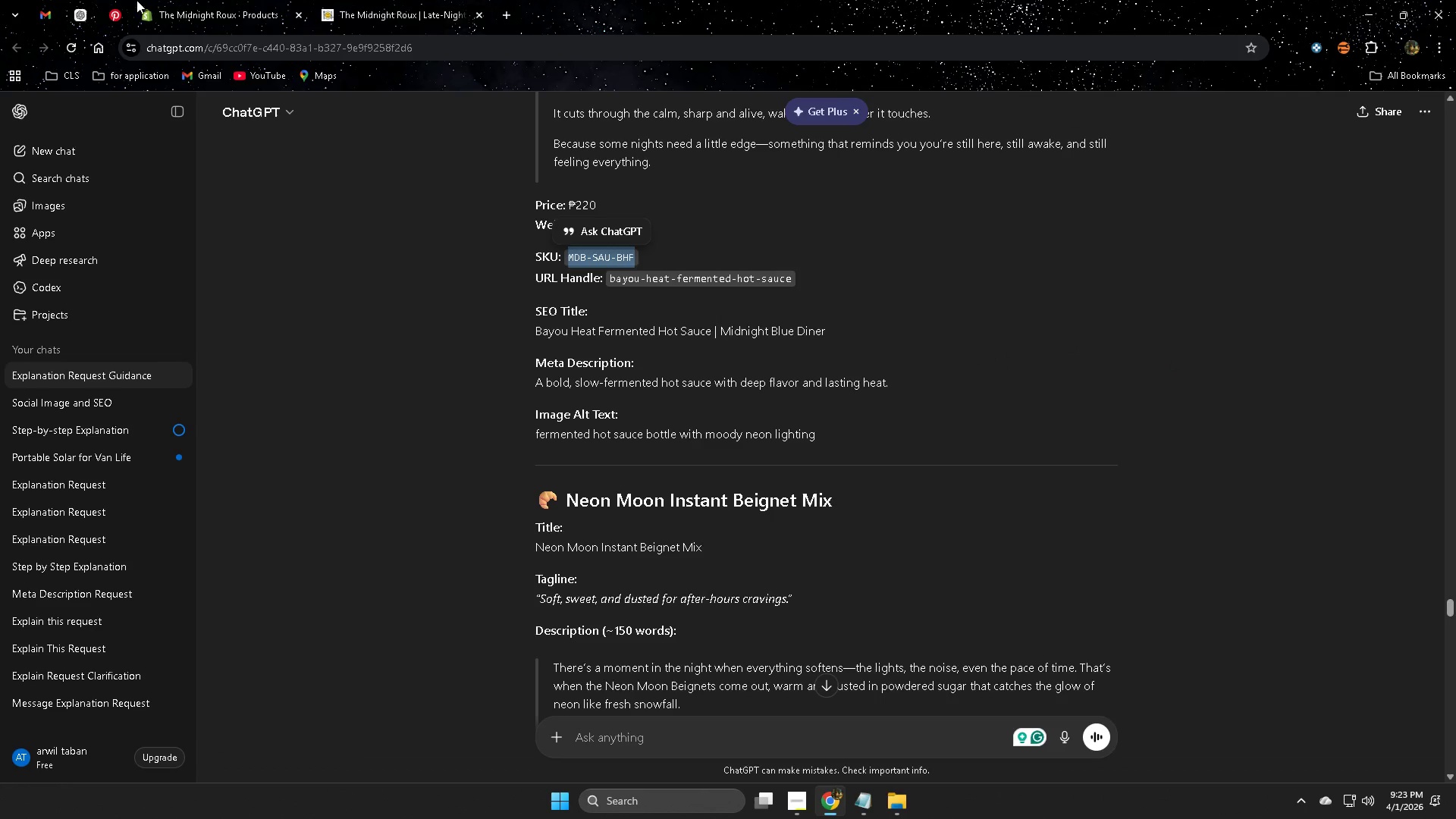 
left_click([193, 4])
 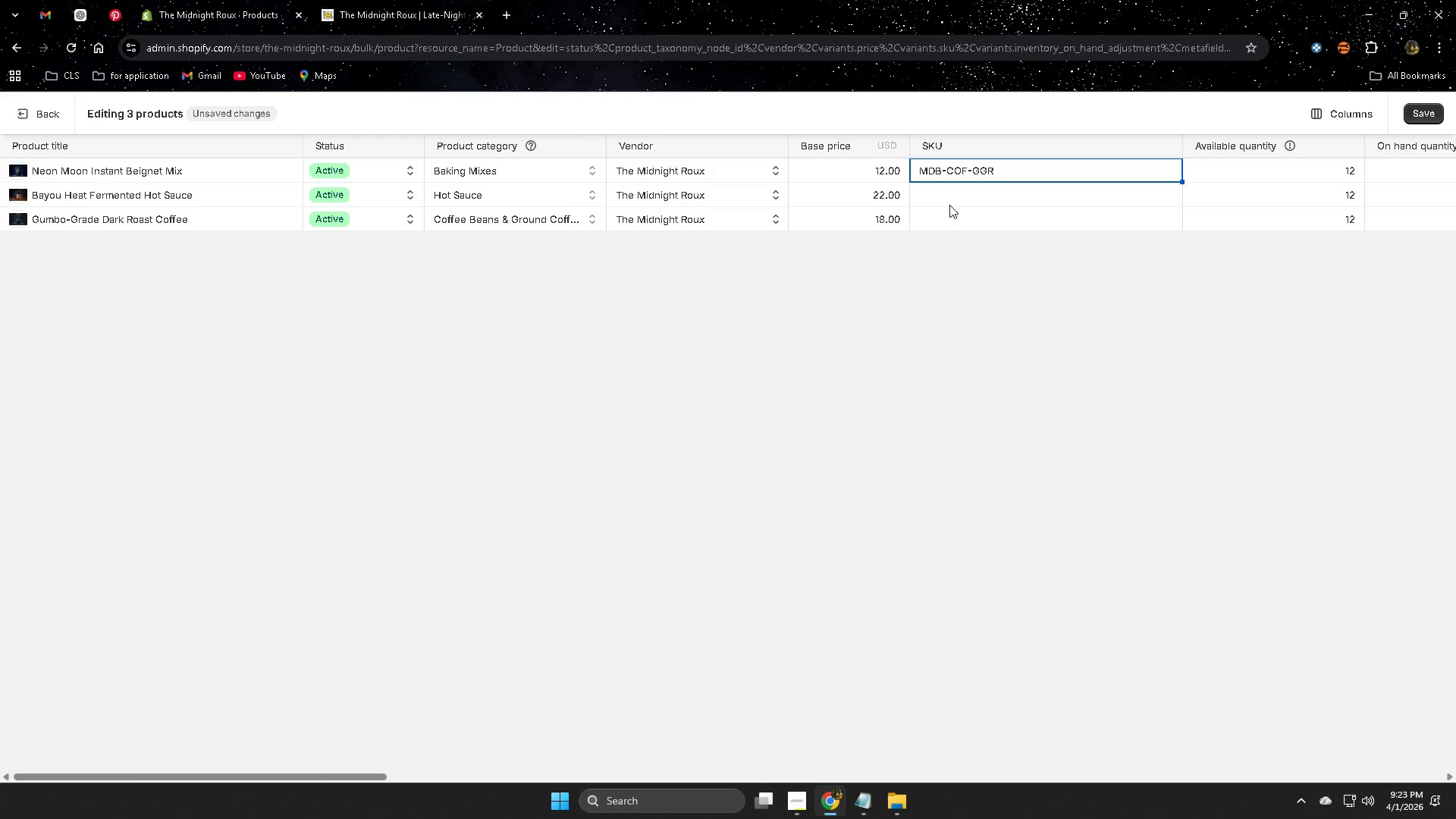 
double_click([954, 198])
 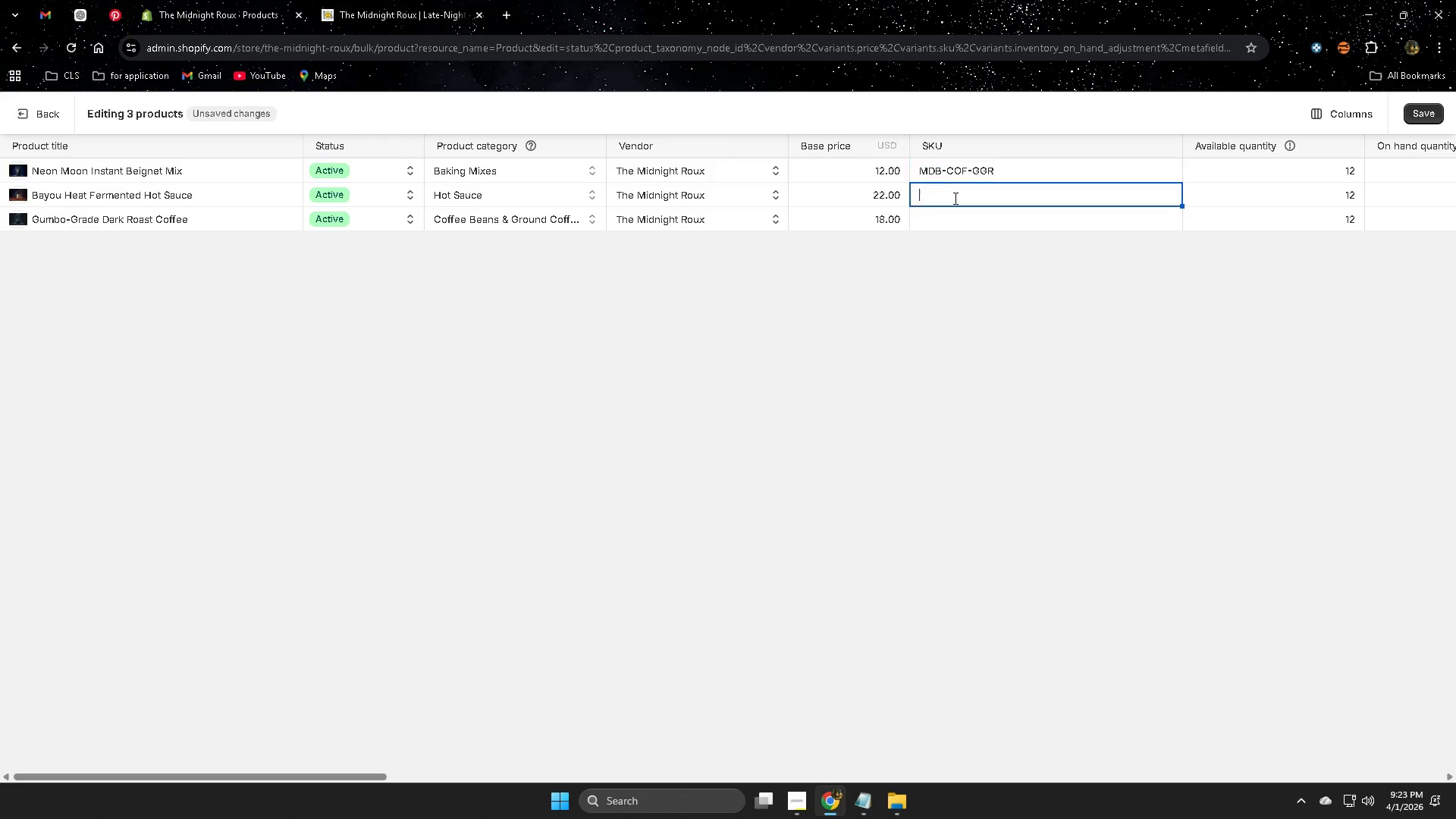 
key(Control+ControlLeft)
 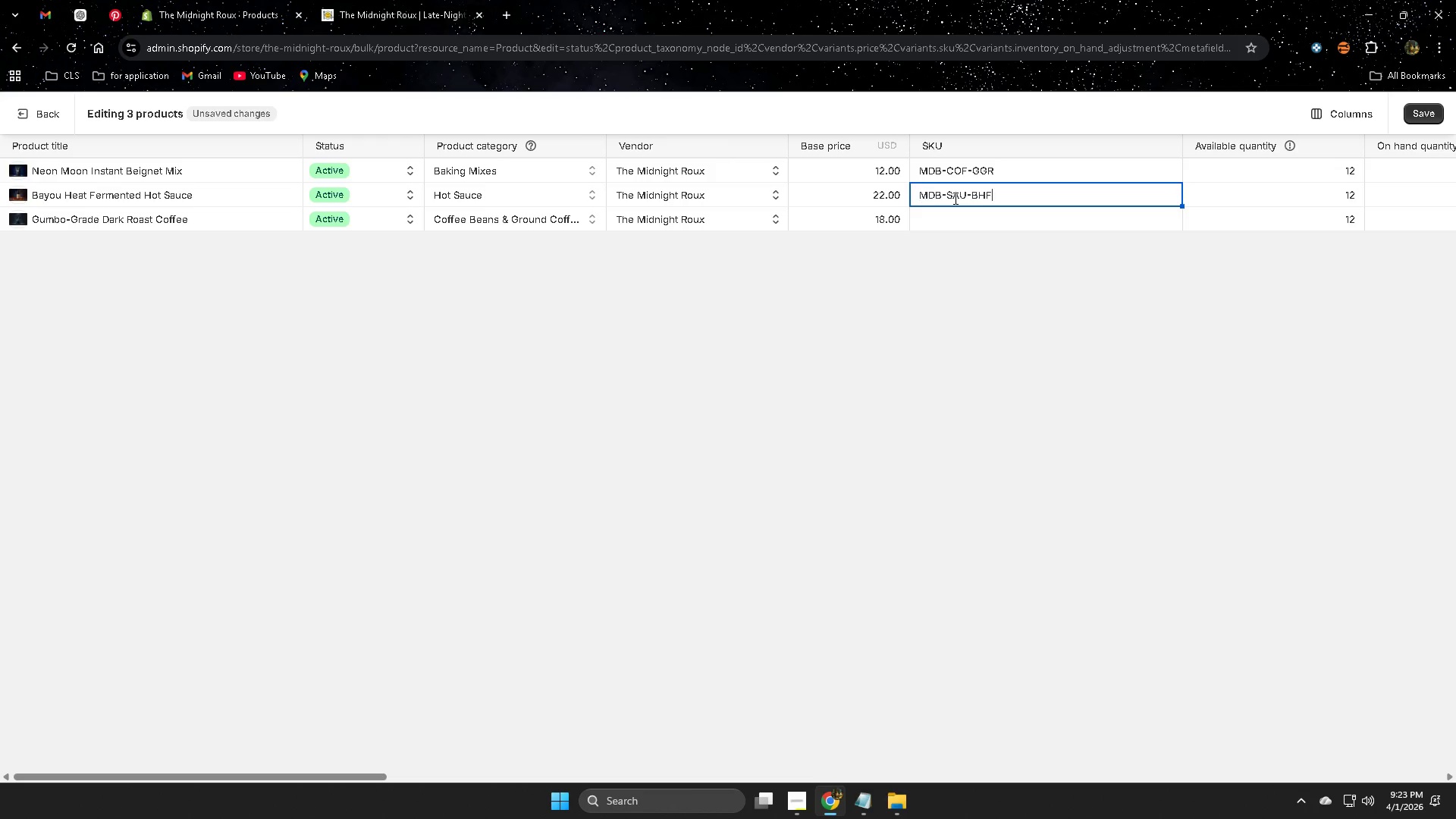 
key(Control+V)
 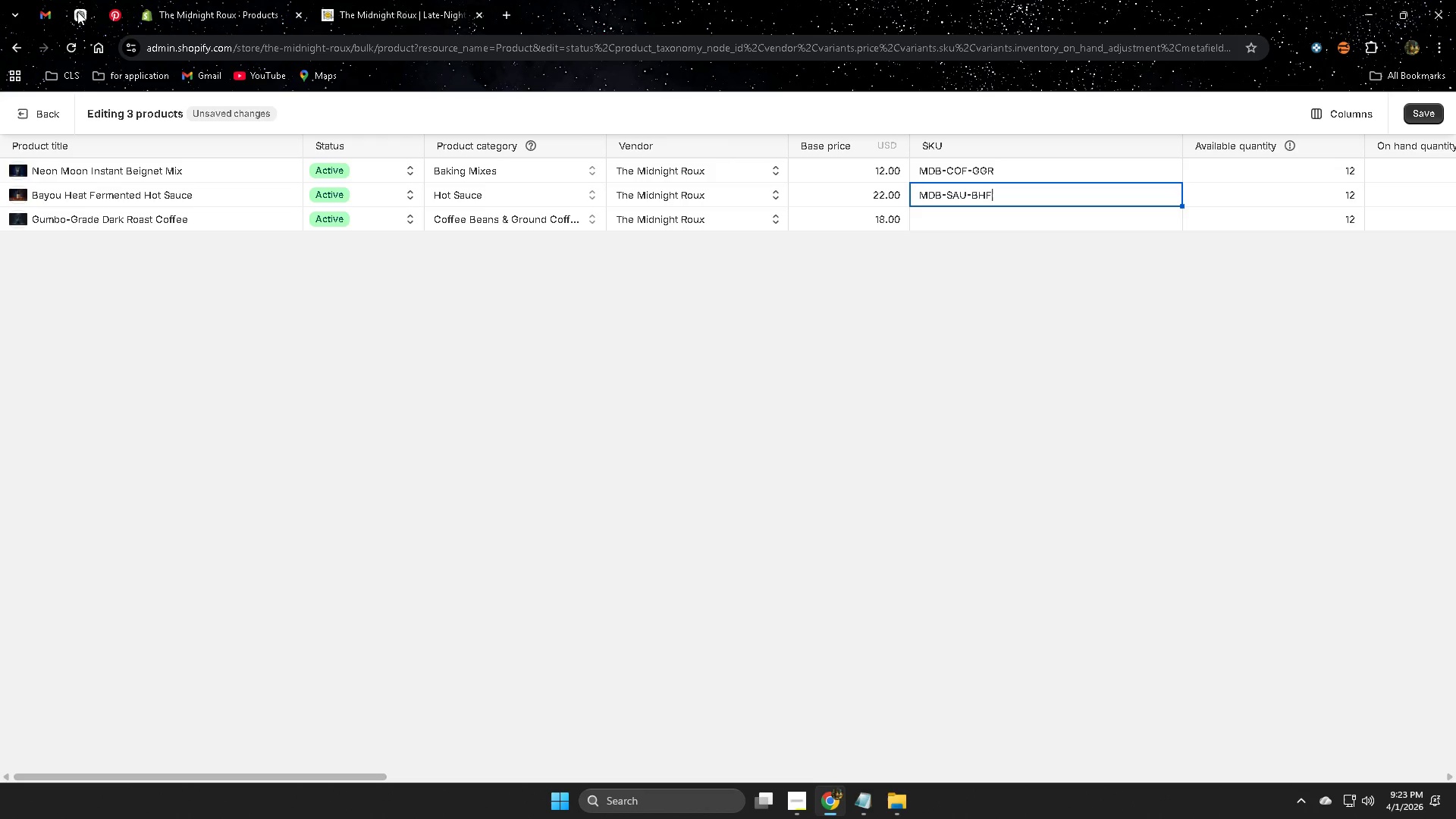 
left_click([79, 11])
 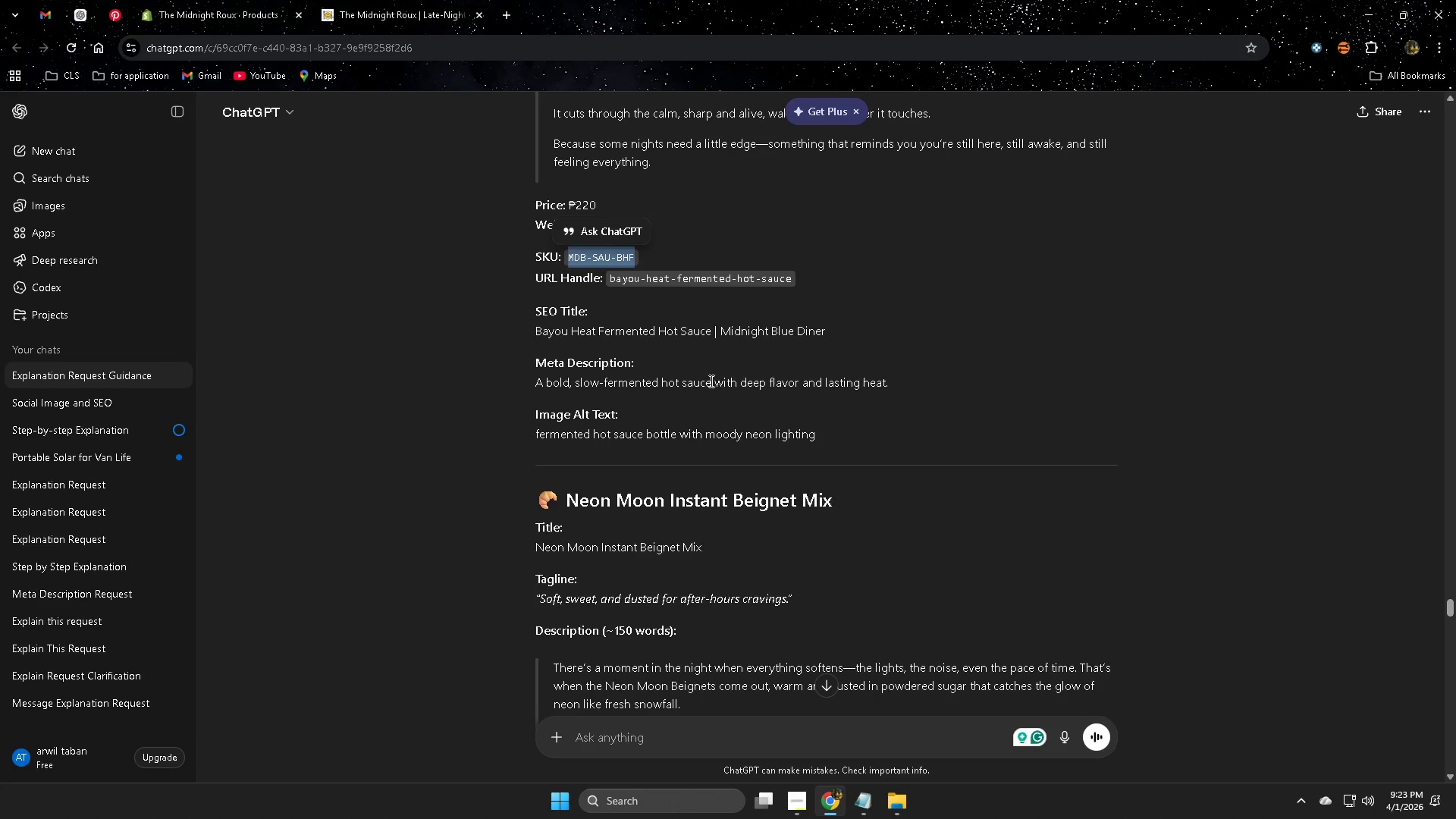 
scroll: coordinate [632, 514], scroll_direction: down, amount: 7.0
 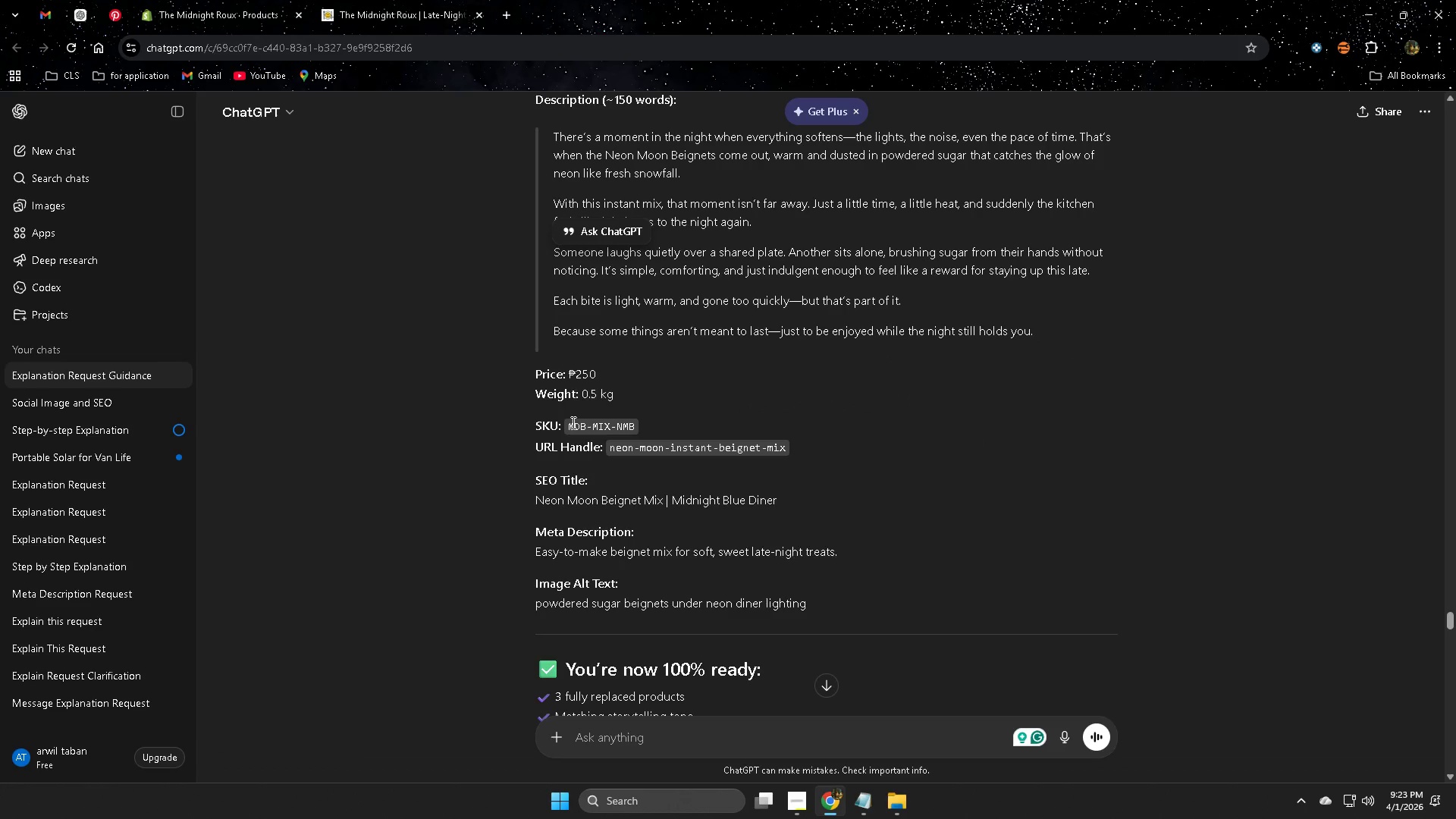 
left_click([572, 422])
 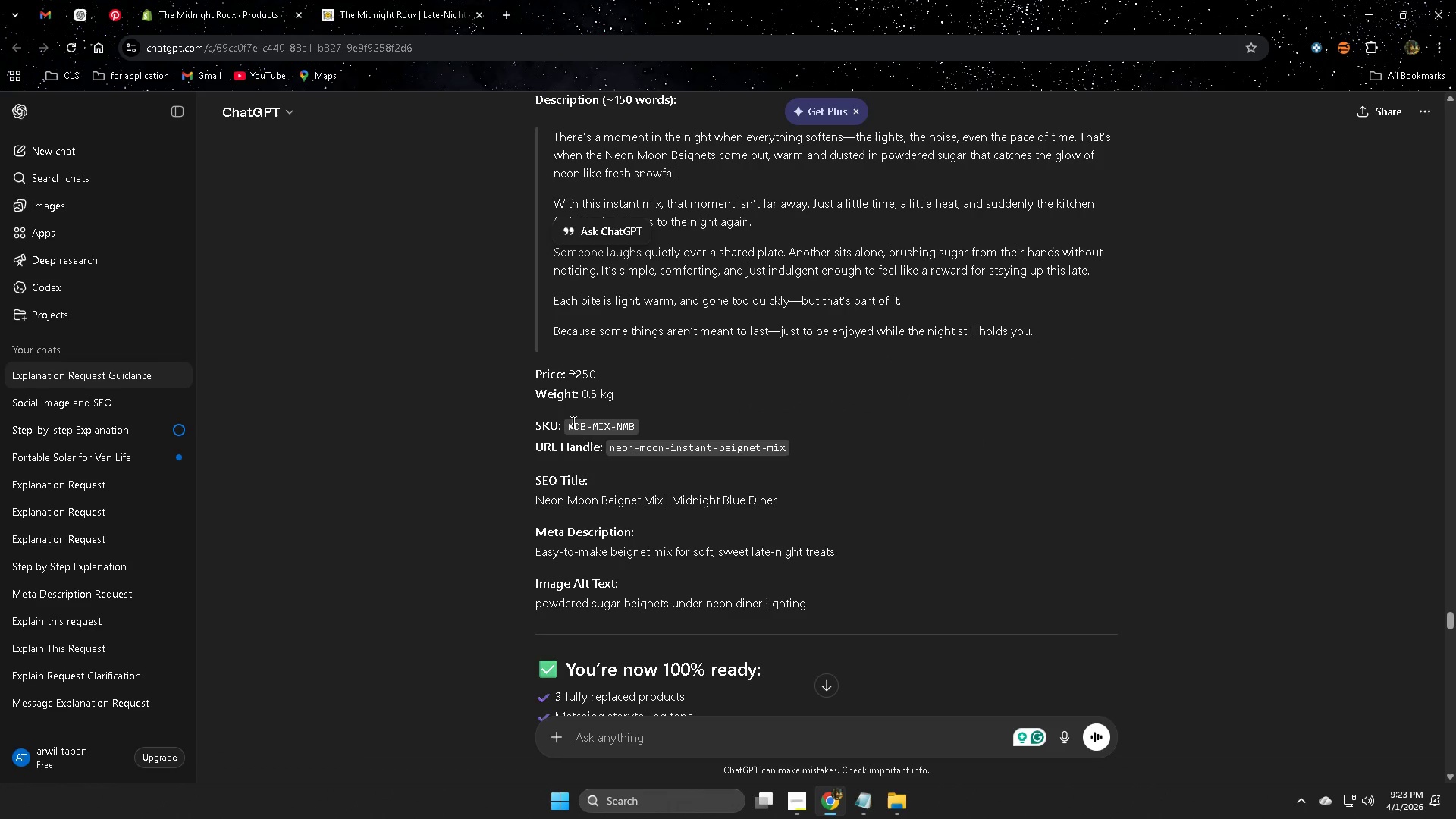 
left_click_drag(start_coordinate=[572, 422], to_coordinate=[624, 428])
 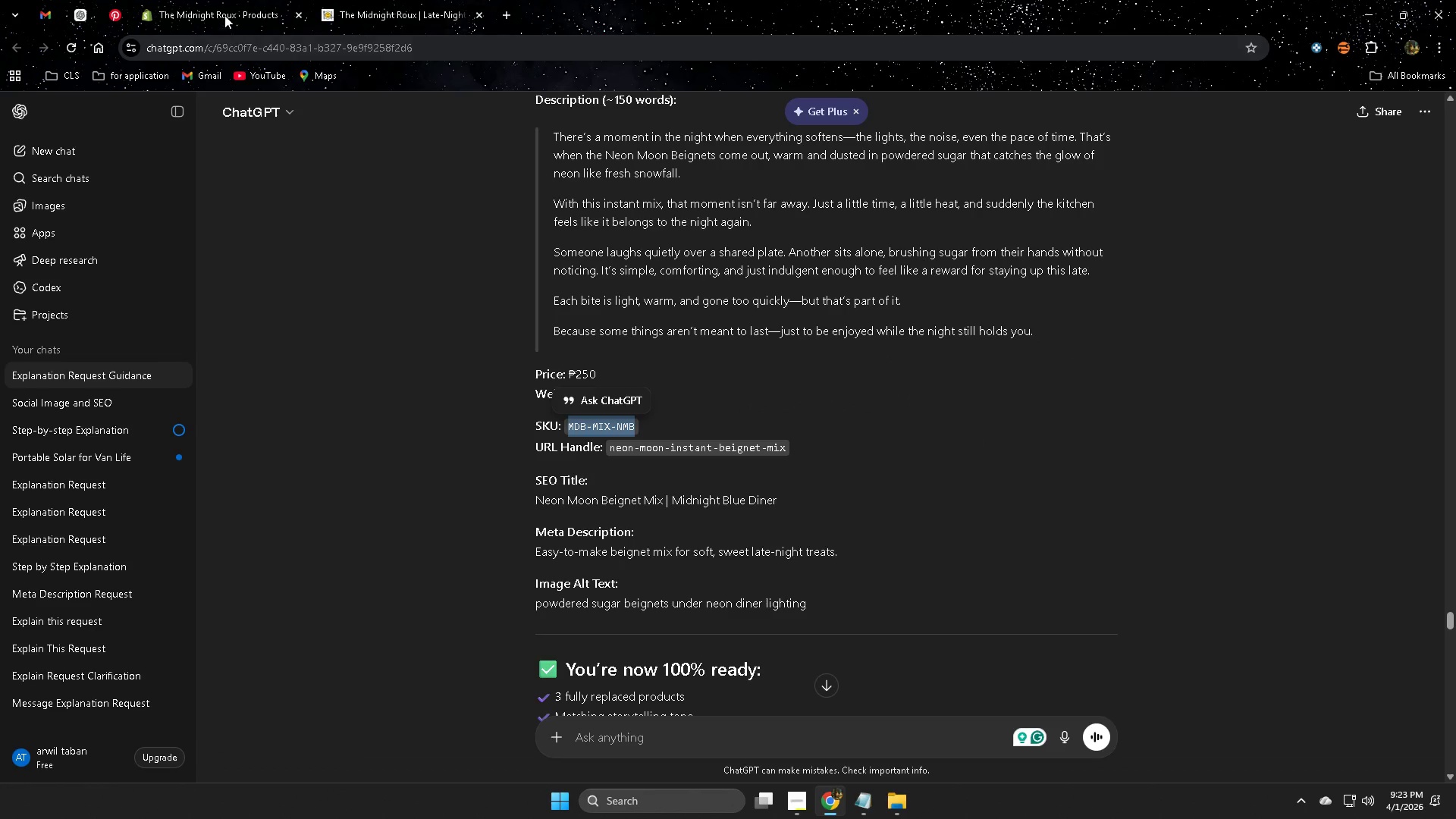 
key(Control+ControlLeft)
 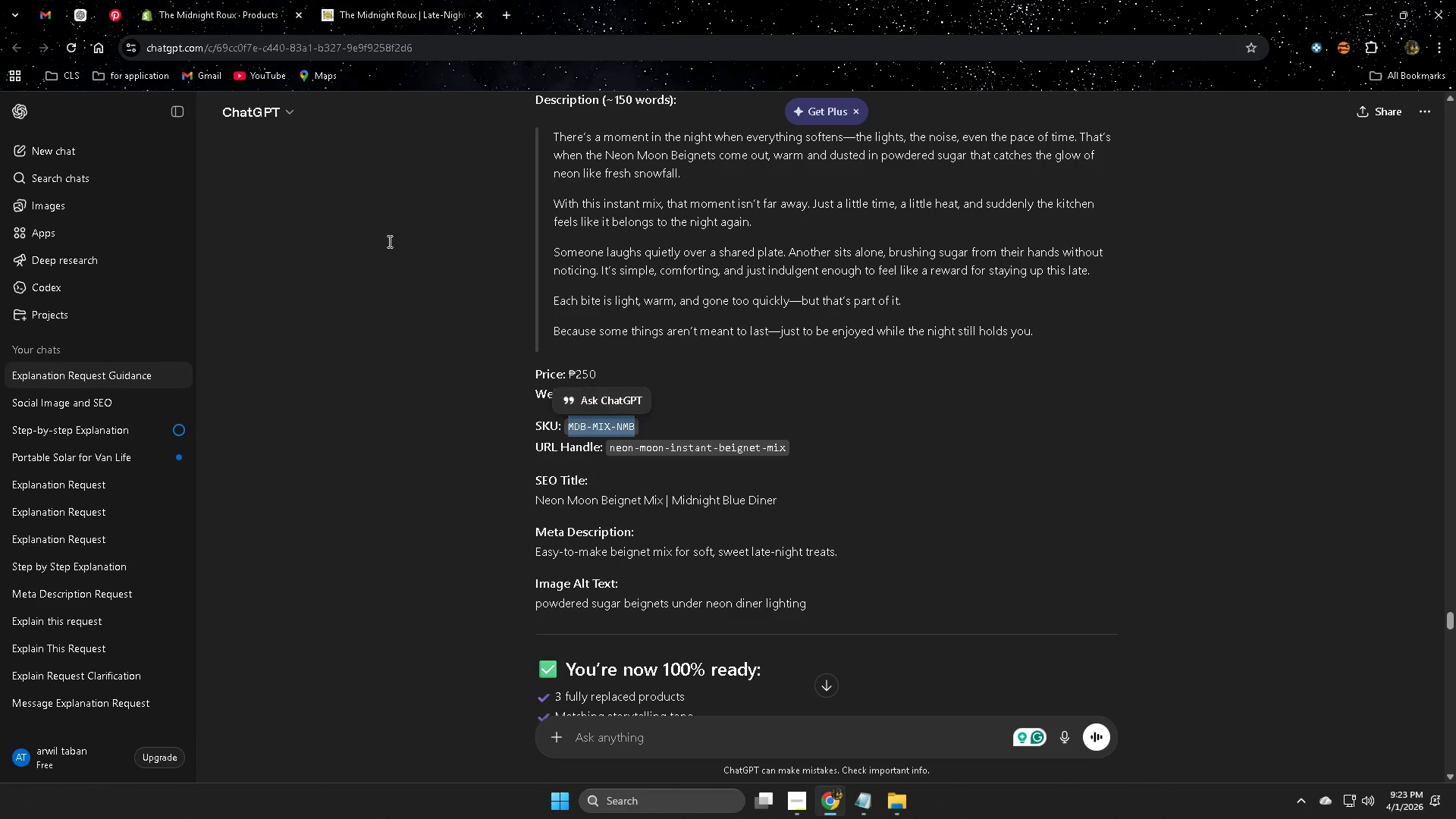 
key(Control+C)
 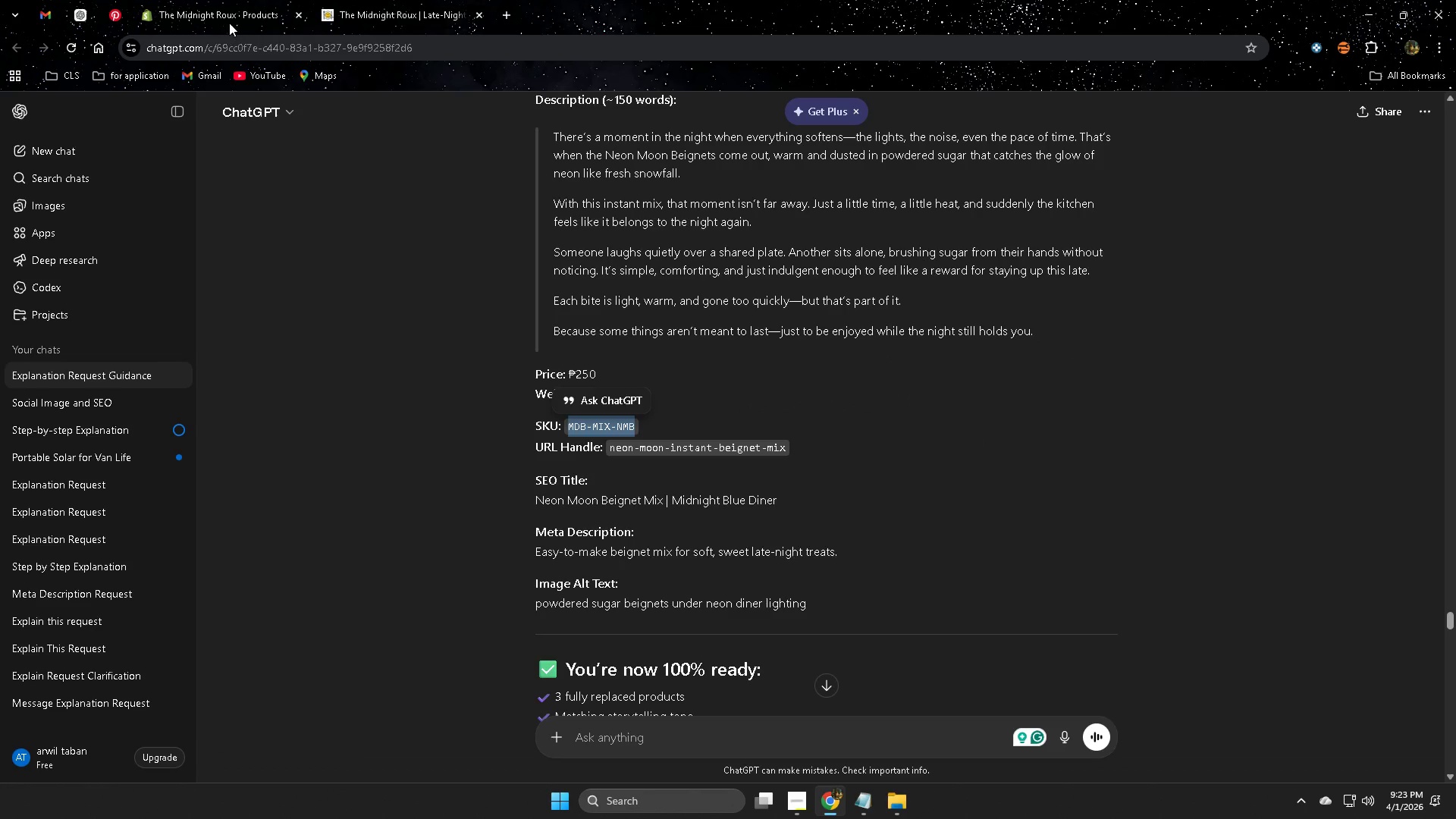 
left_click([224, 14])
 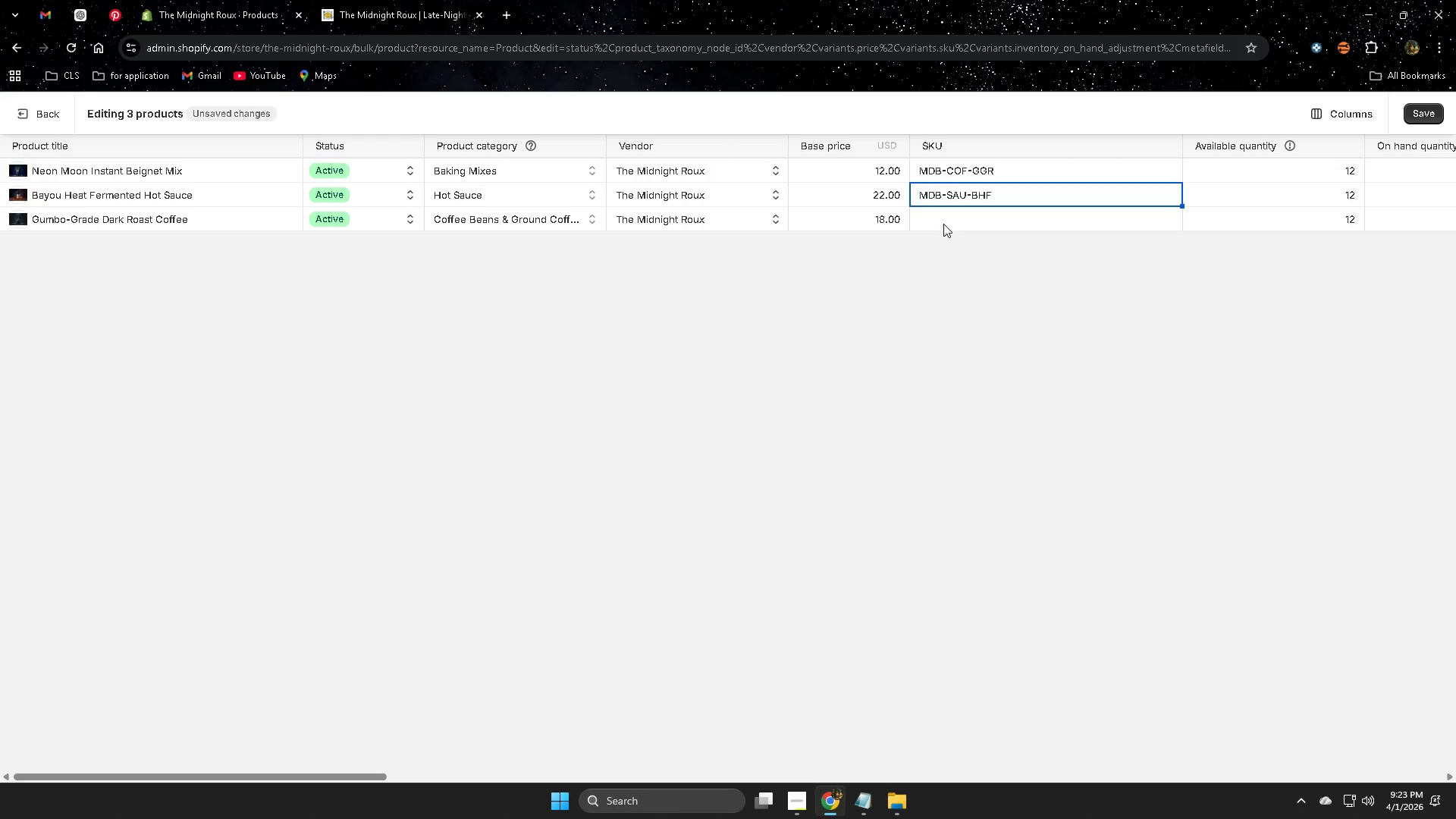 
double_click([945, 222])
 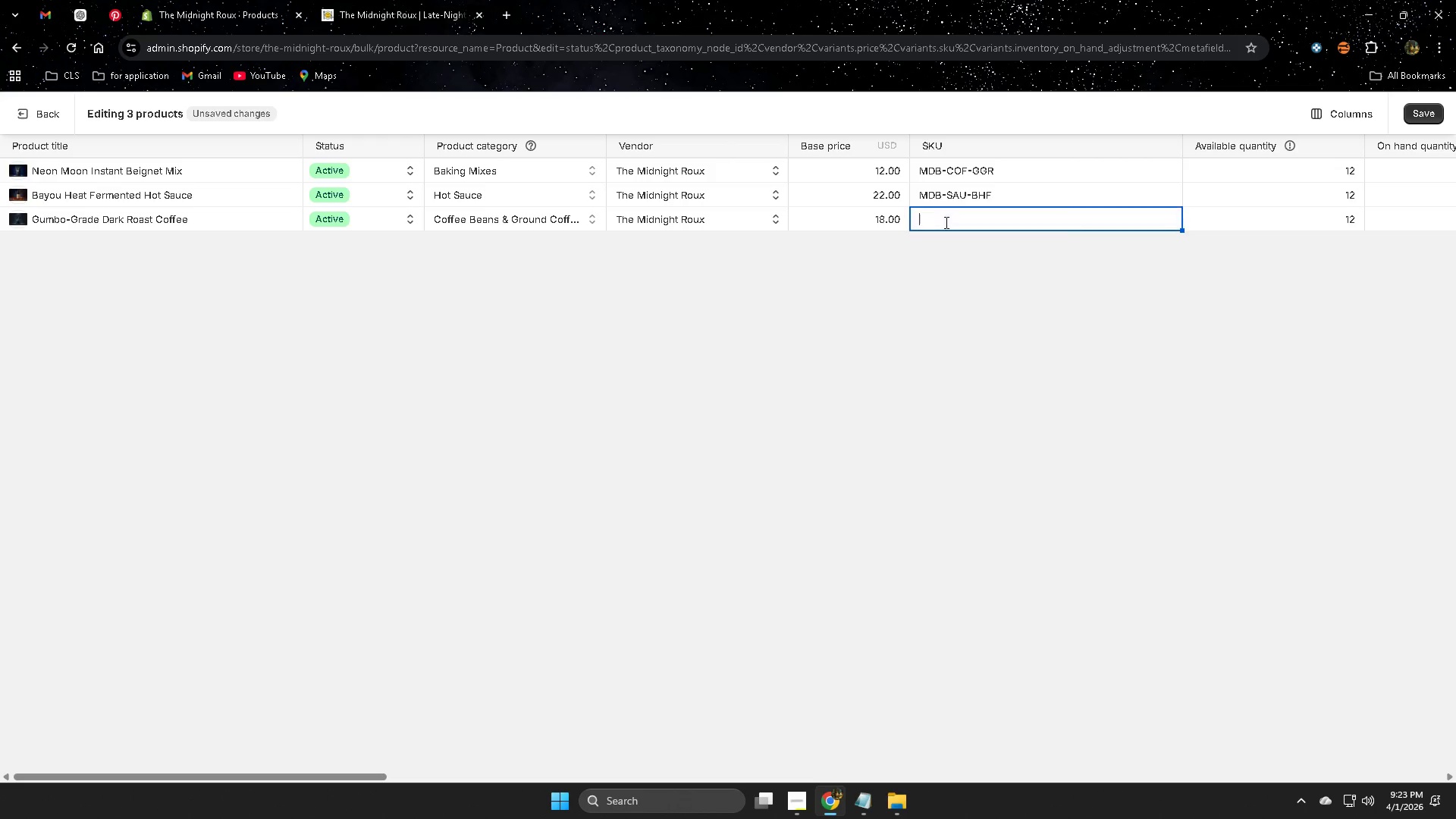 
key(Control+ControlLeft)
 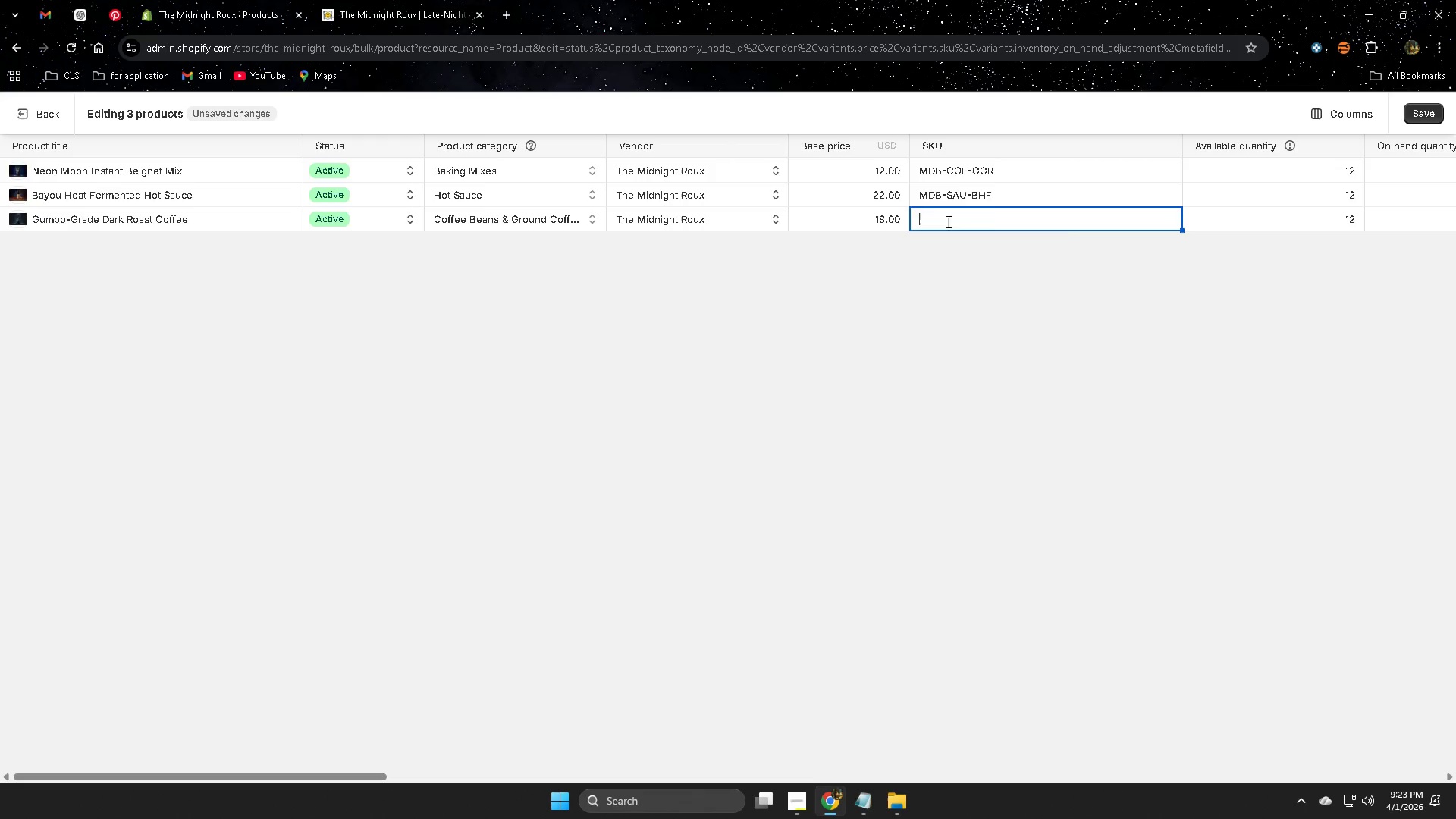 
key(Control+V)
 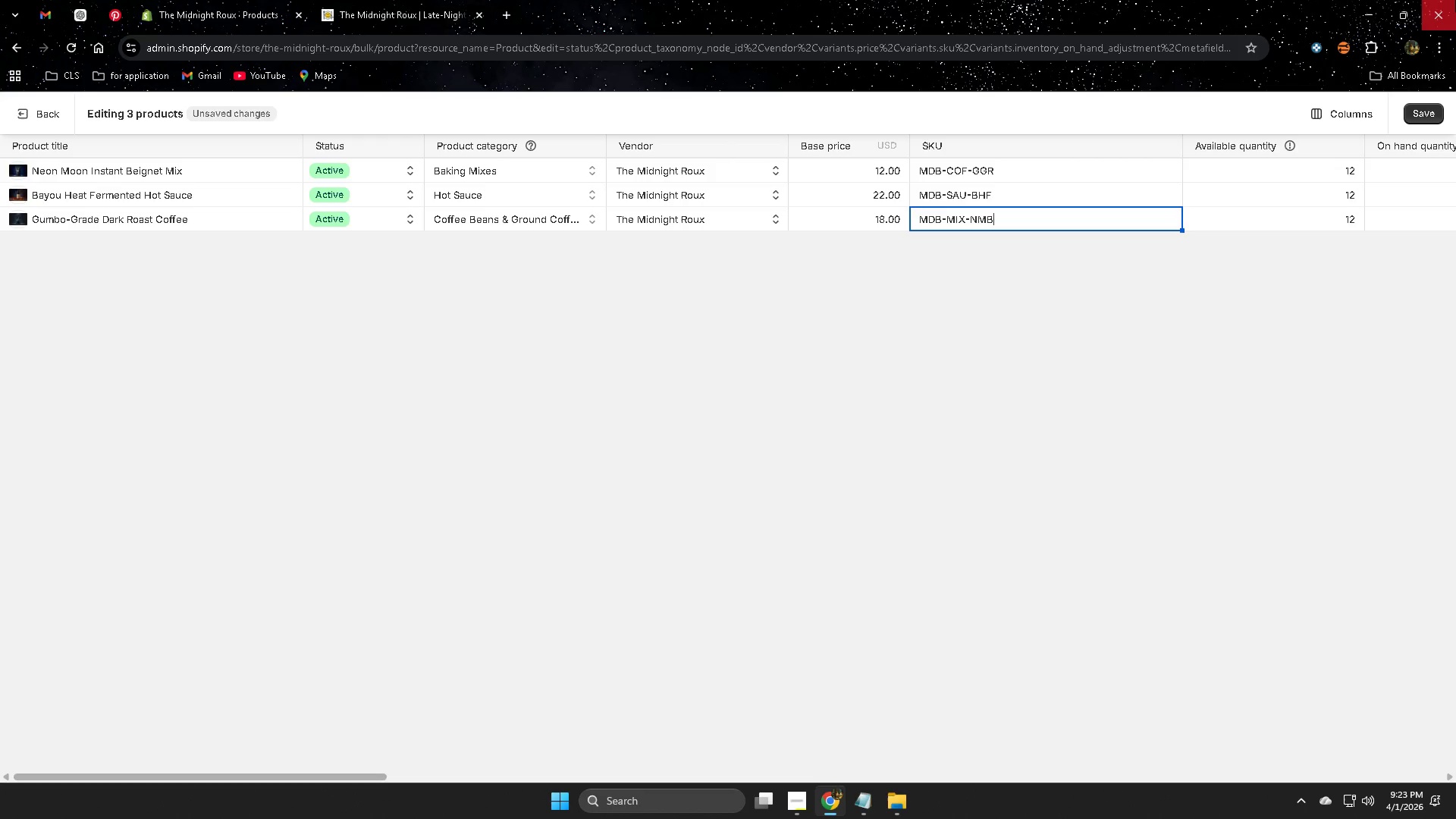 
left_click([1420, 113])
 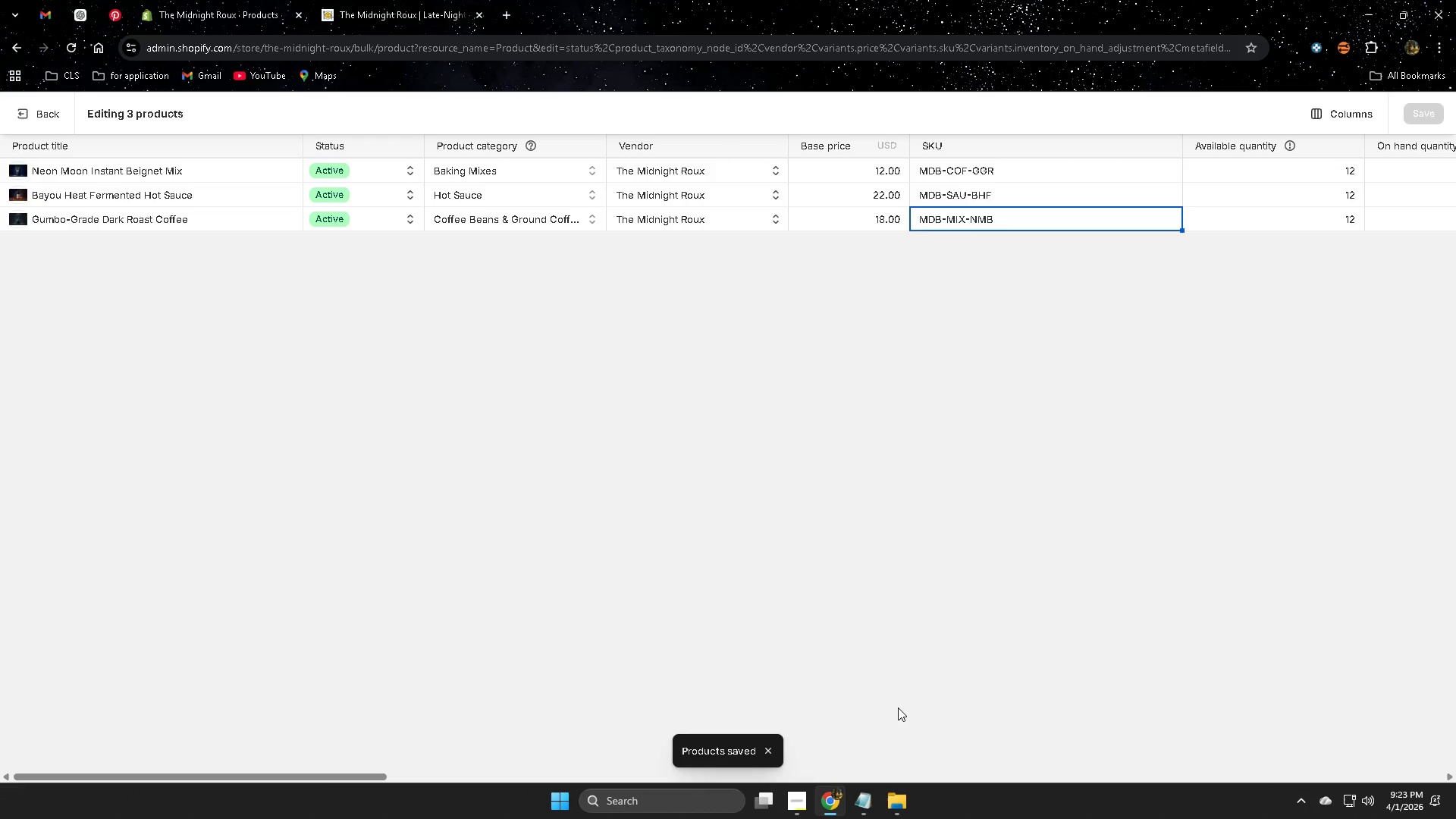 
left_click([39, 112])
 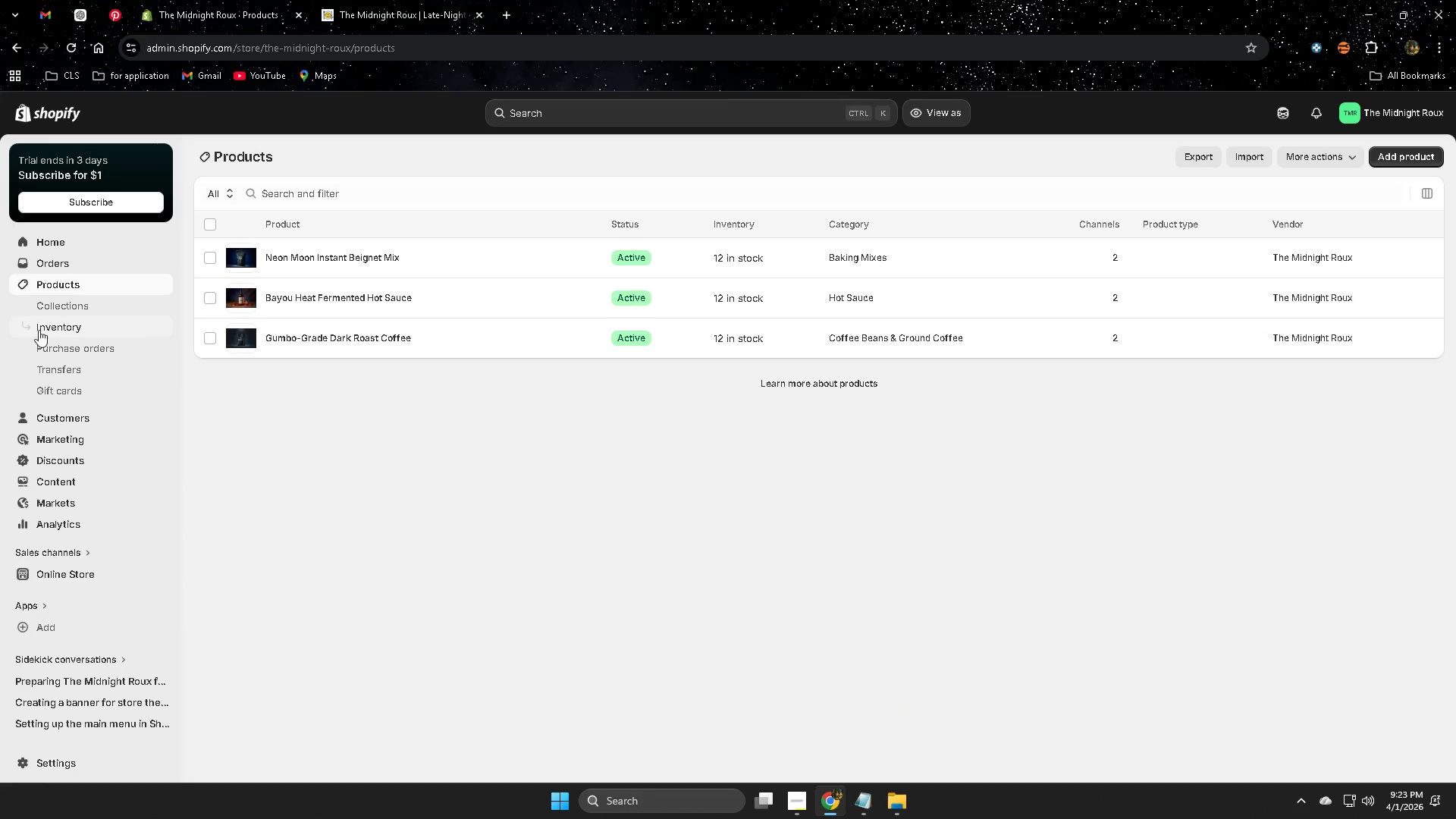 
wait(6.75)
 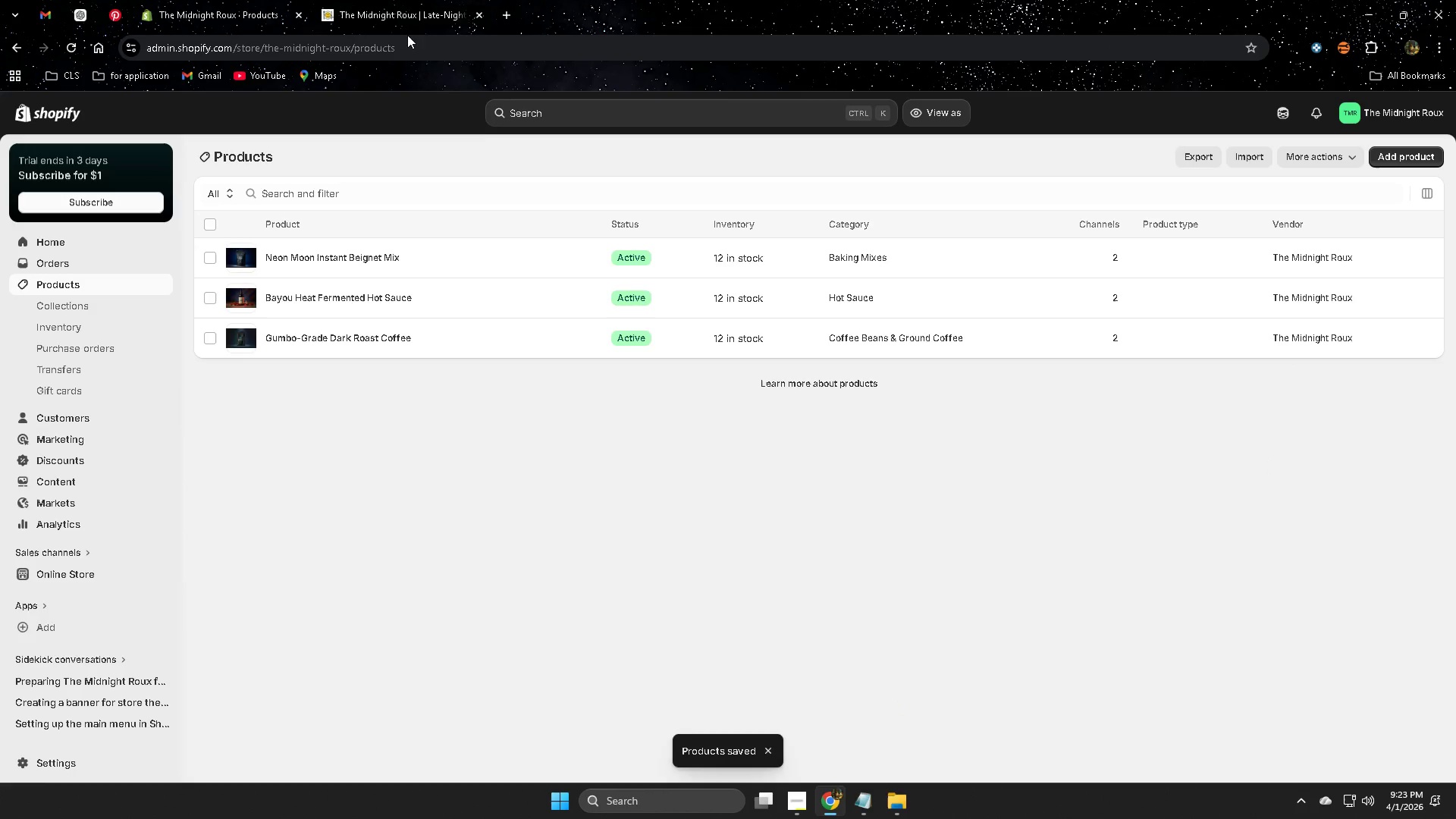 
left_click([73, 306])
 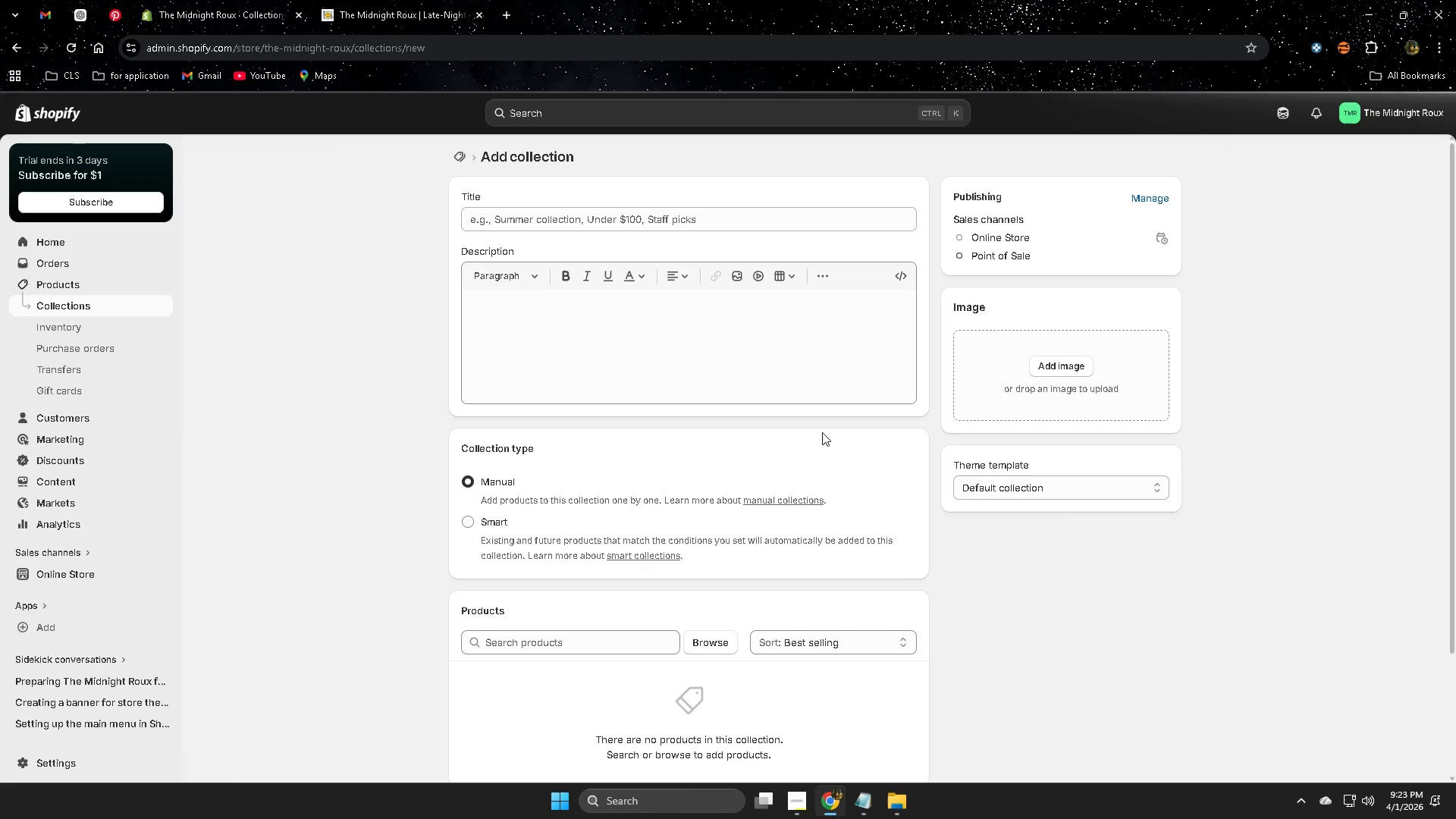 
wait(5.06)
 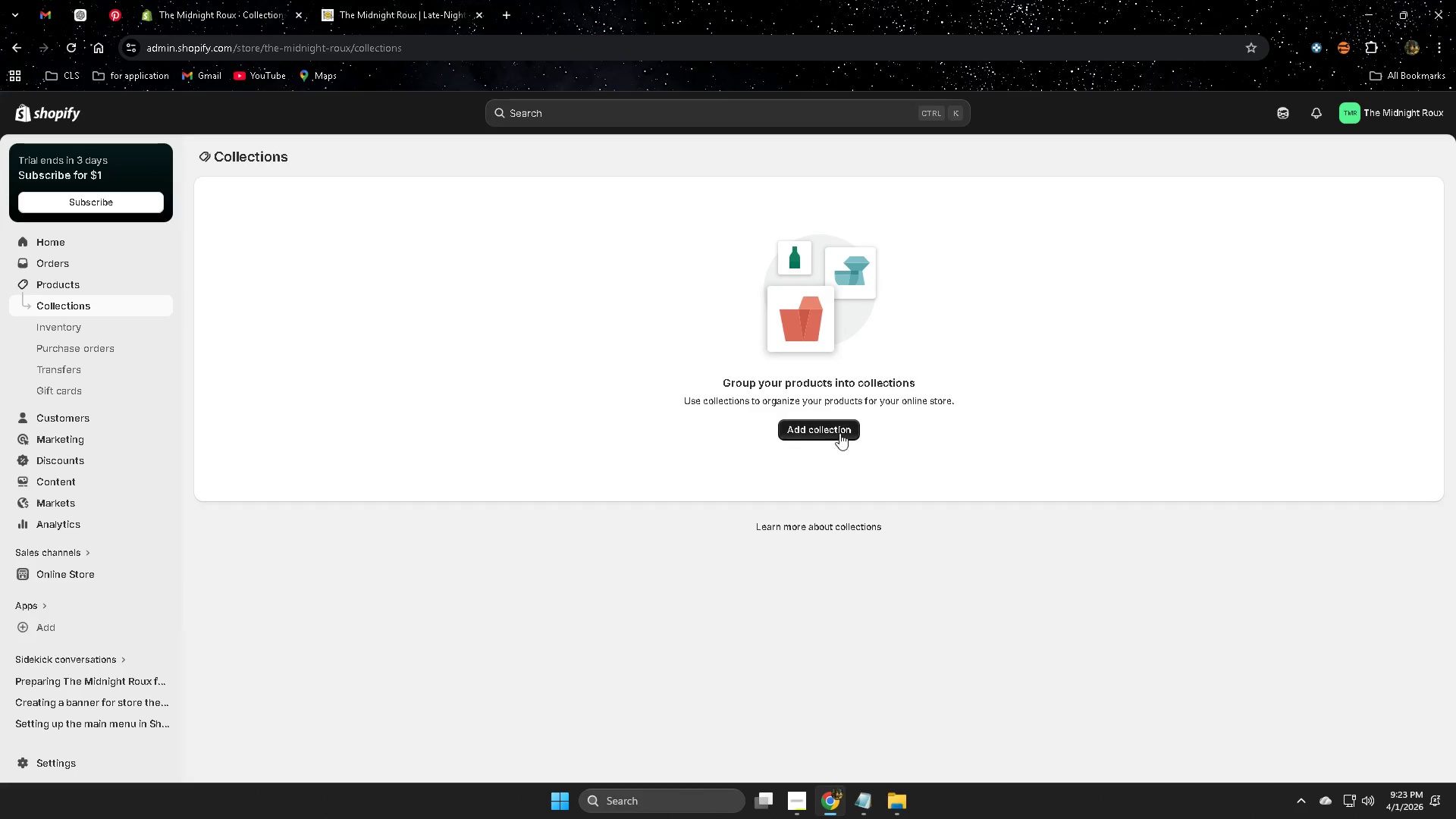 
left_click([736, 217])
 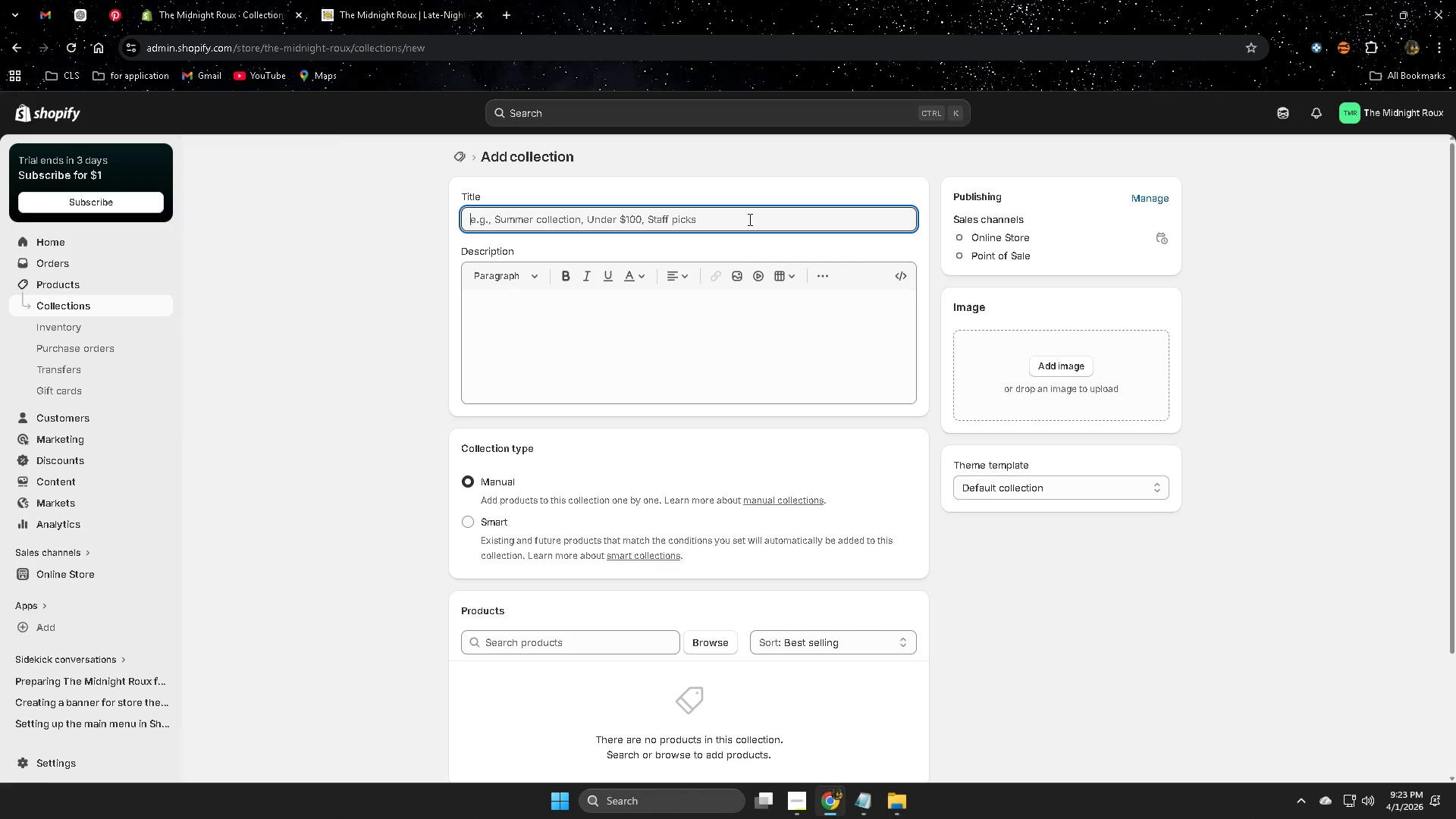 
type(our ori)
key(Backspace)
key(Backspace)
key(Backspace)
key(Backspace)
key(Backspace)
key(Backspace)
key(Backspace)
type(P)
key(Backspace)
type(Our product)
 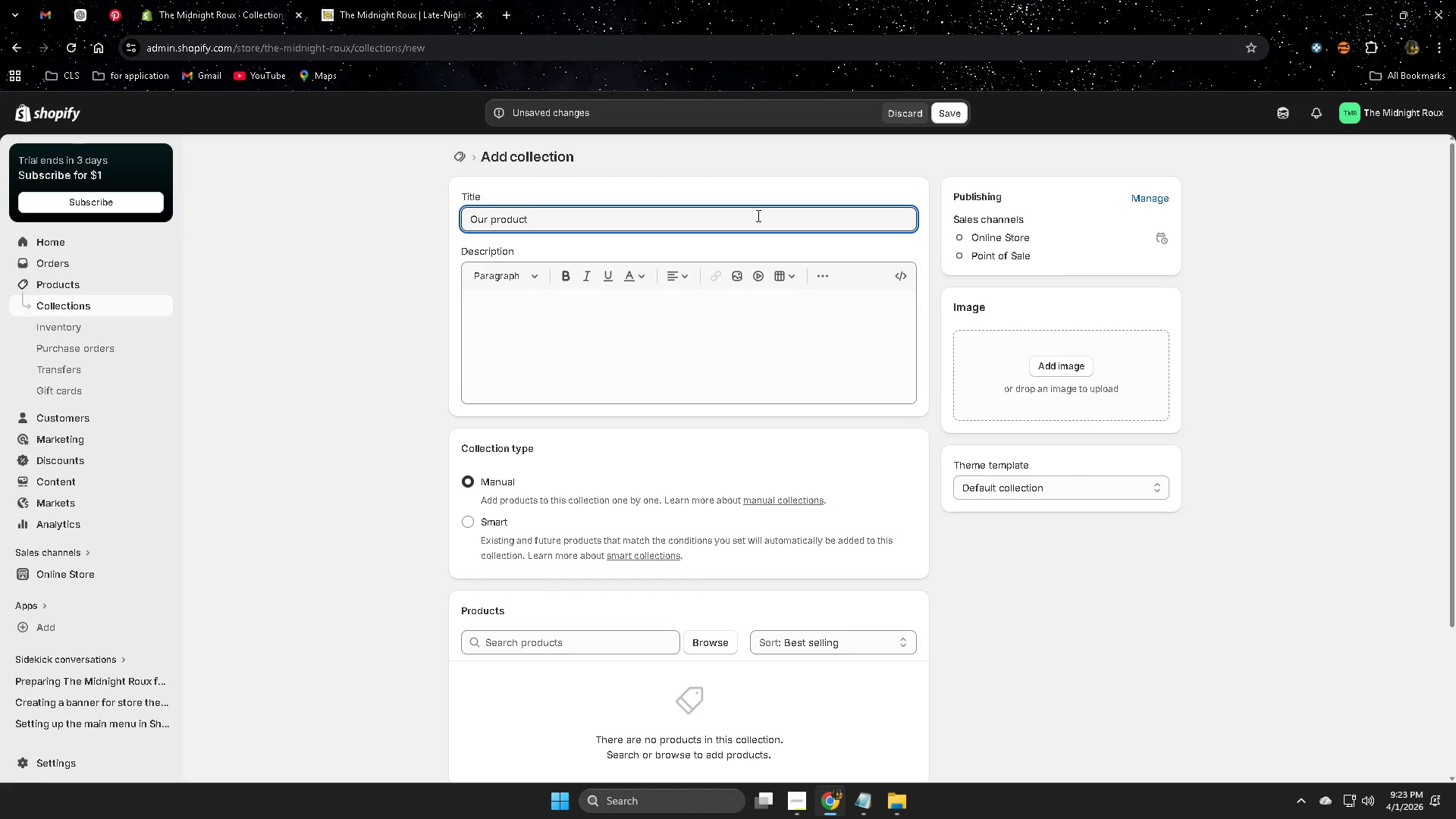 
scroll: coordinate [422, 499], scroll_direction: down, amount: 1.0
 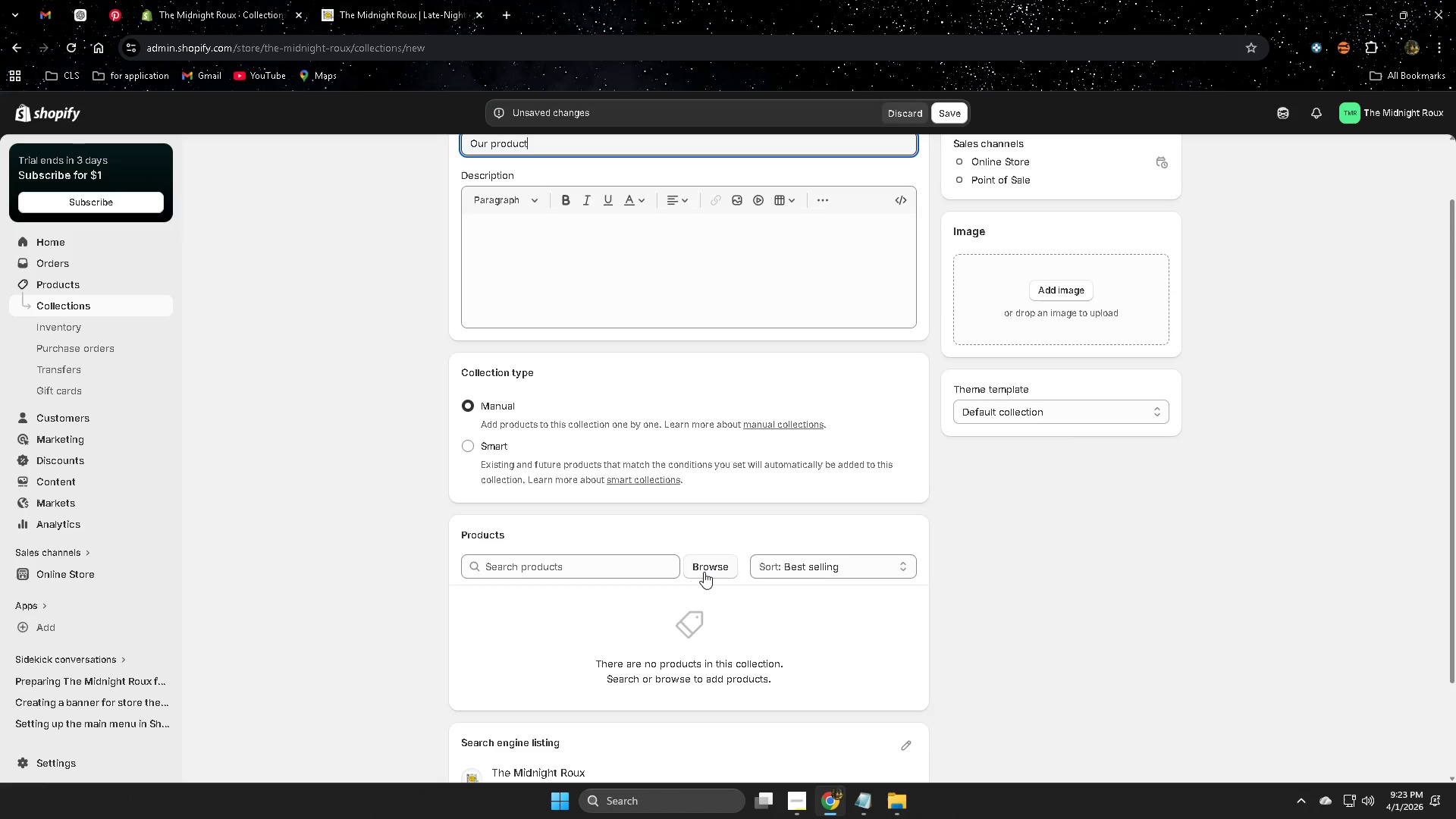 
left_click([704, 572])
 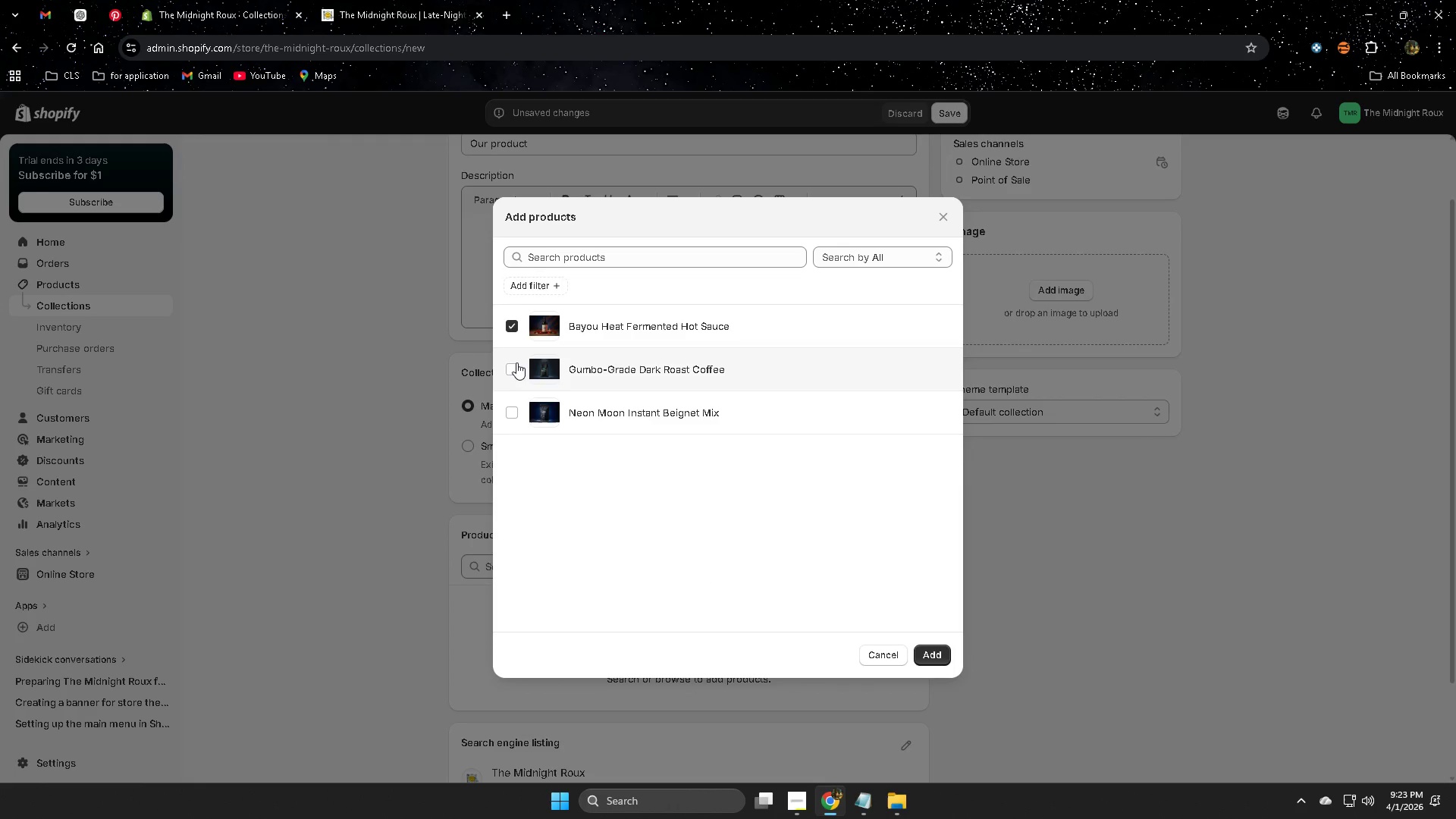 
triple_click([510, 418])
 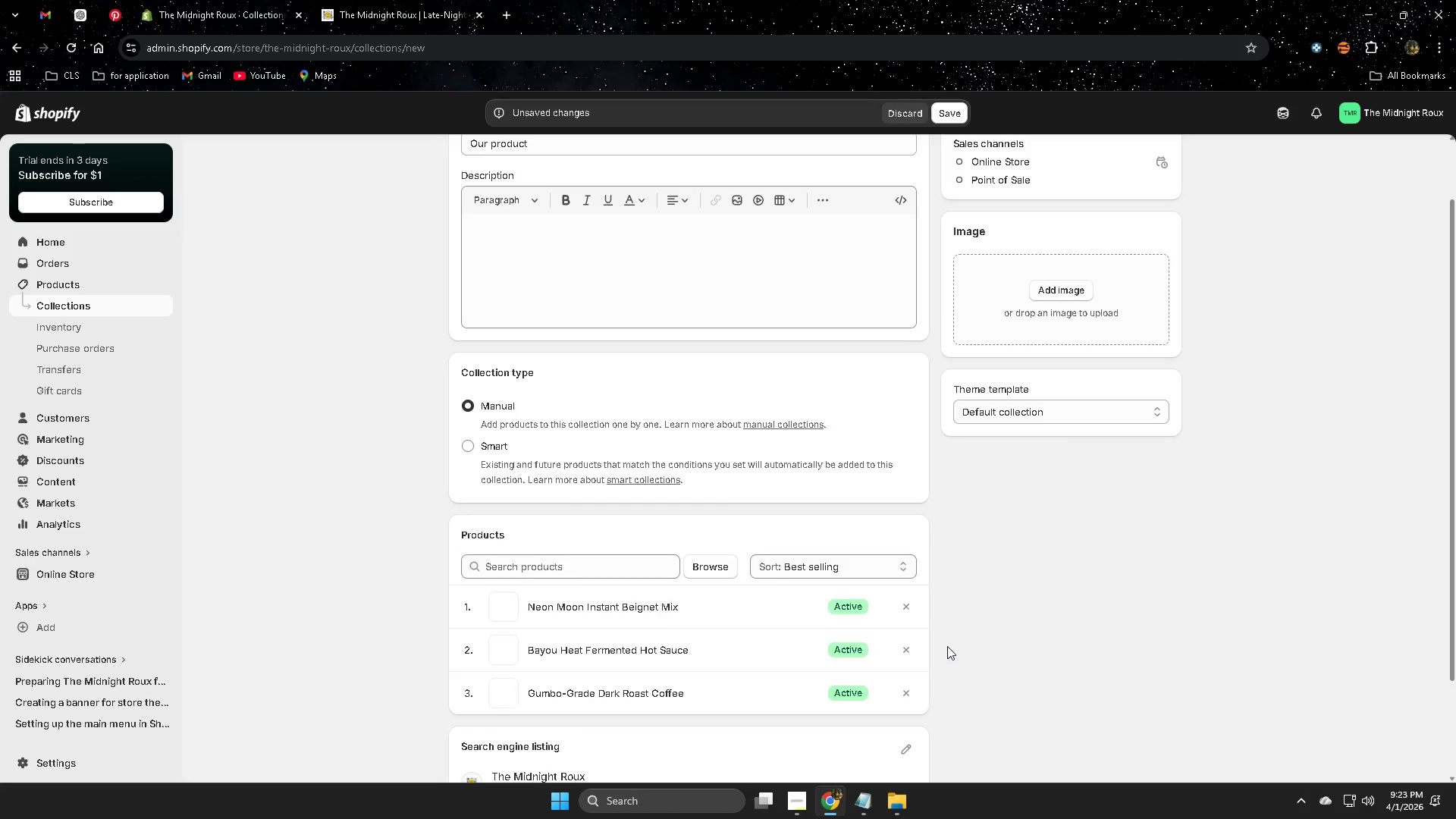 
scroll: coordinate [947, 646], scroll_direction: down, amount: 3.0
 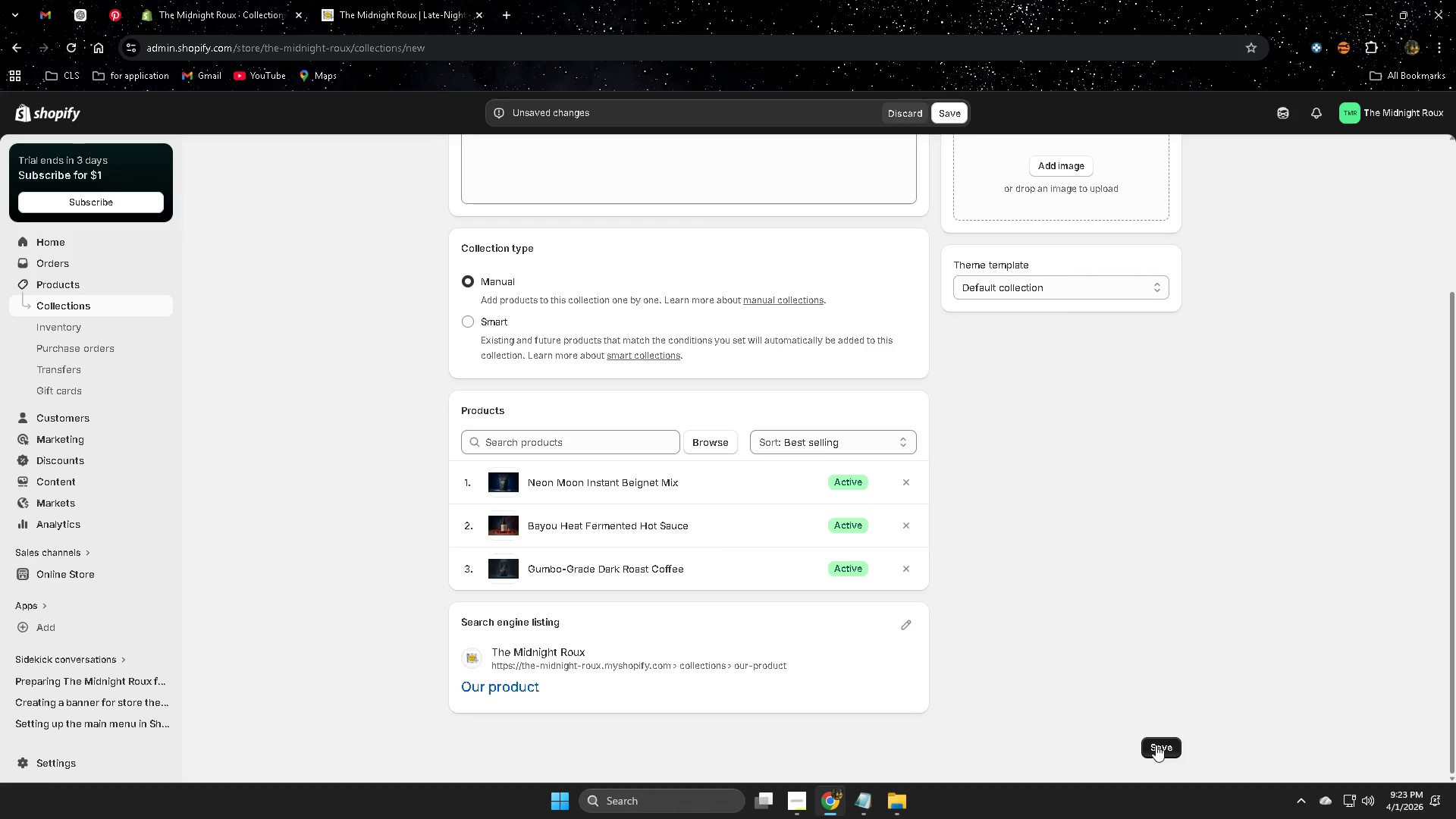 
left_click([1155, 748])
 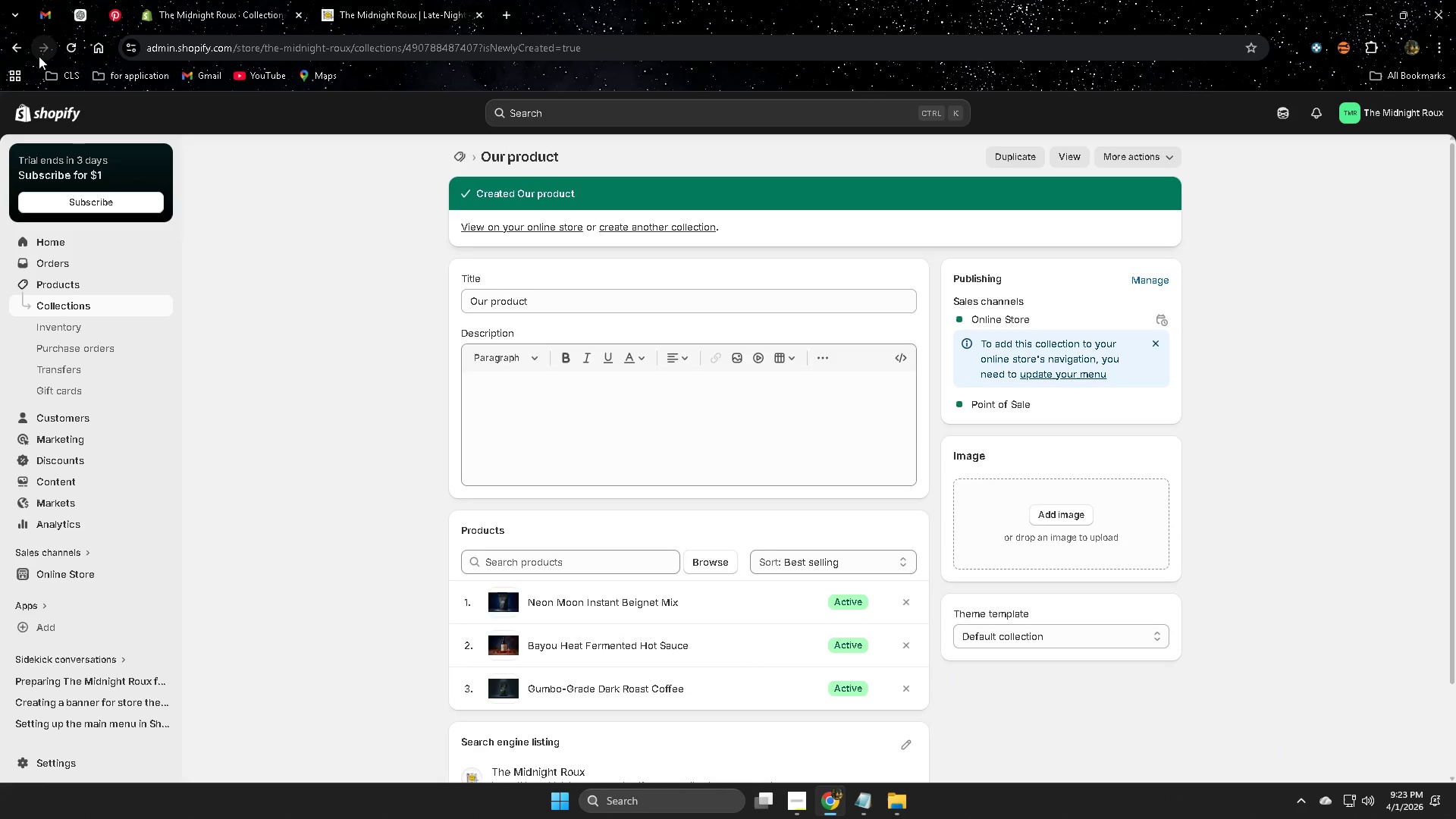 
wait(6.11)
 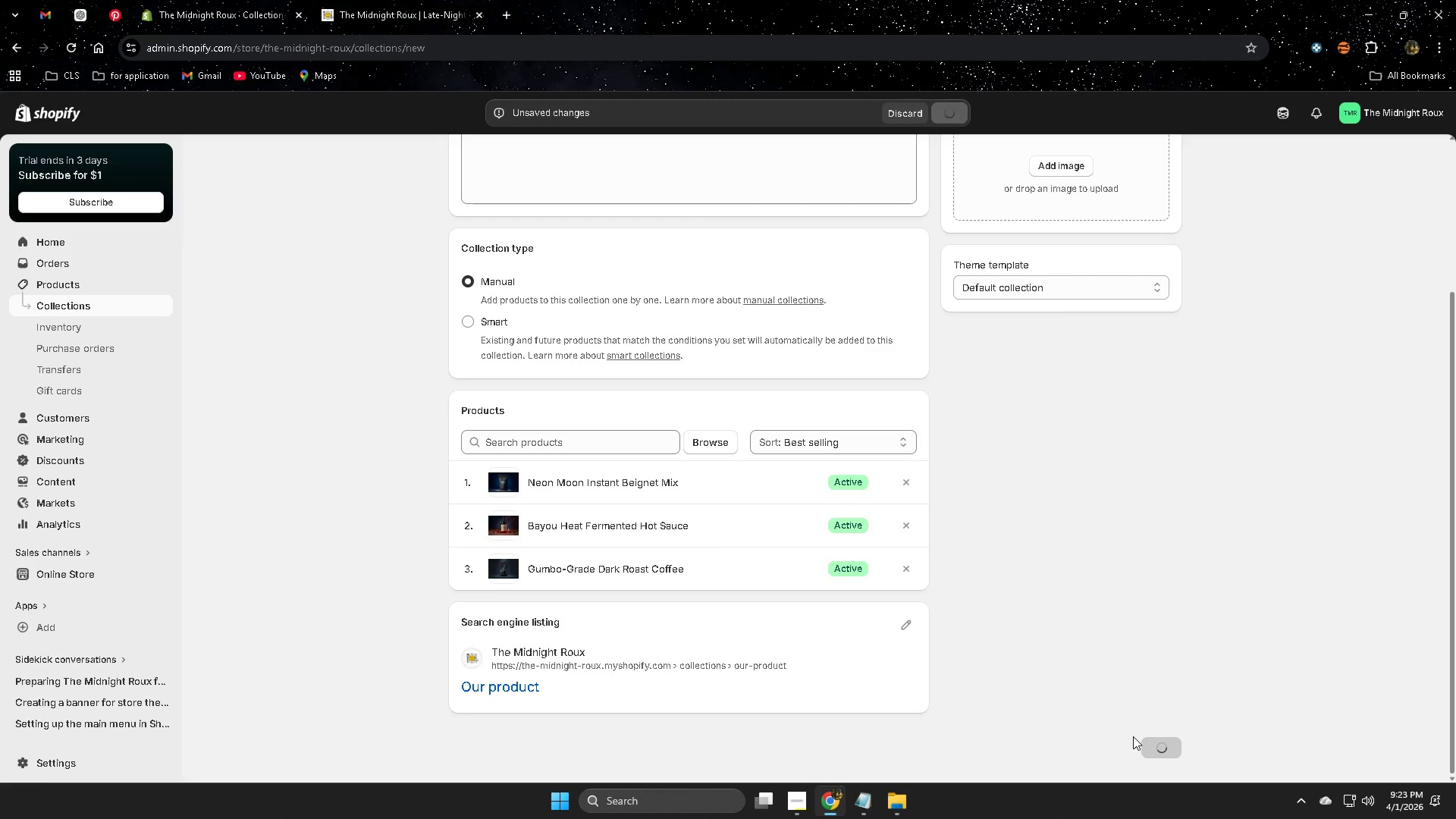 
left_click([83, 575])
 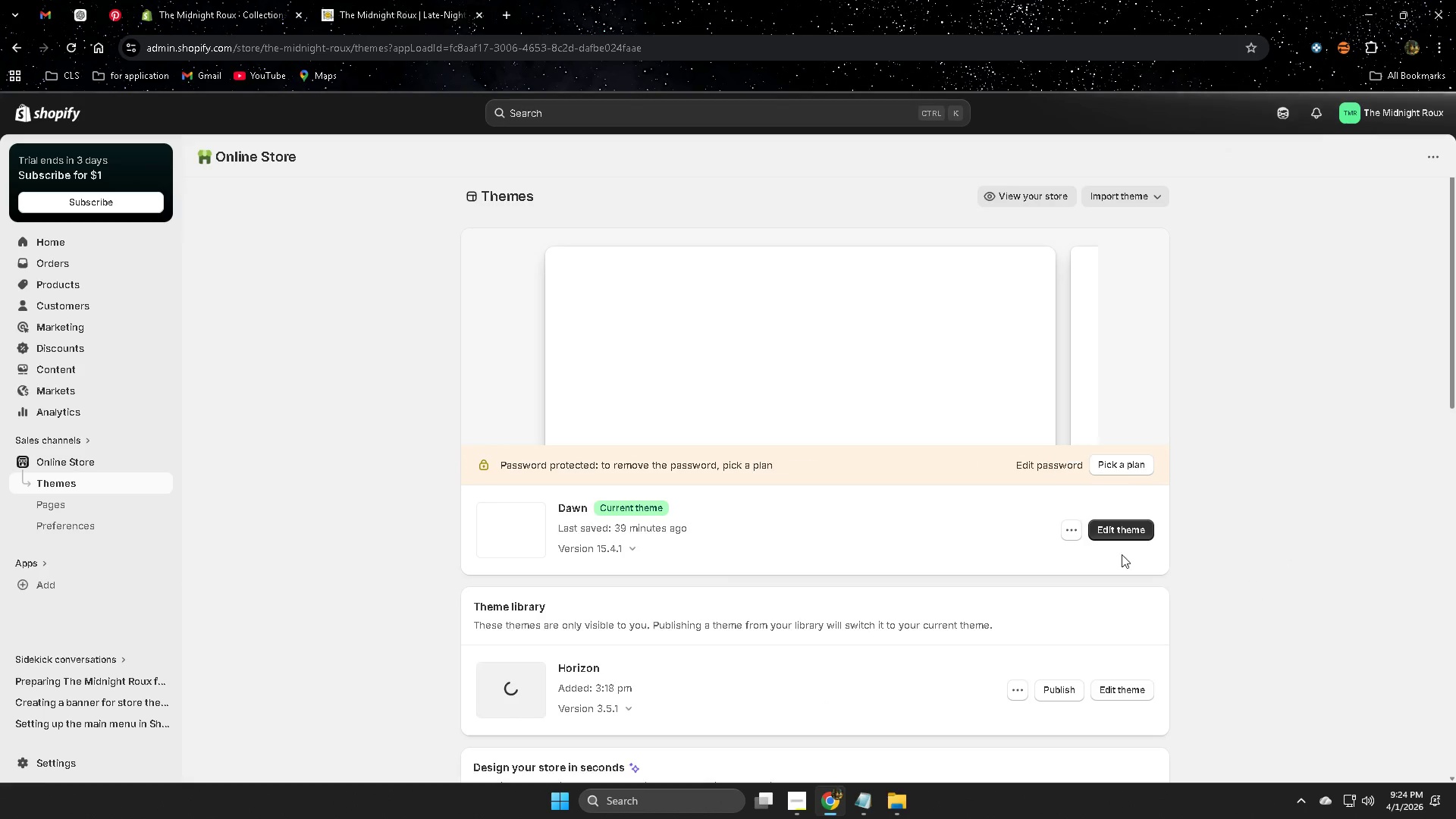 
left_click([1141, 535])
 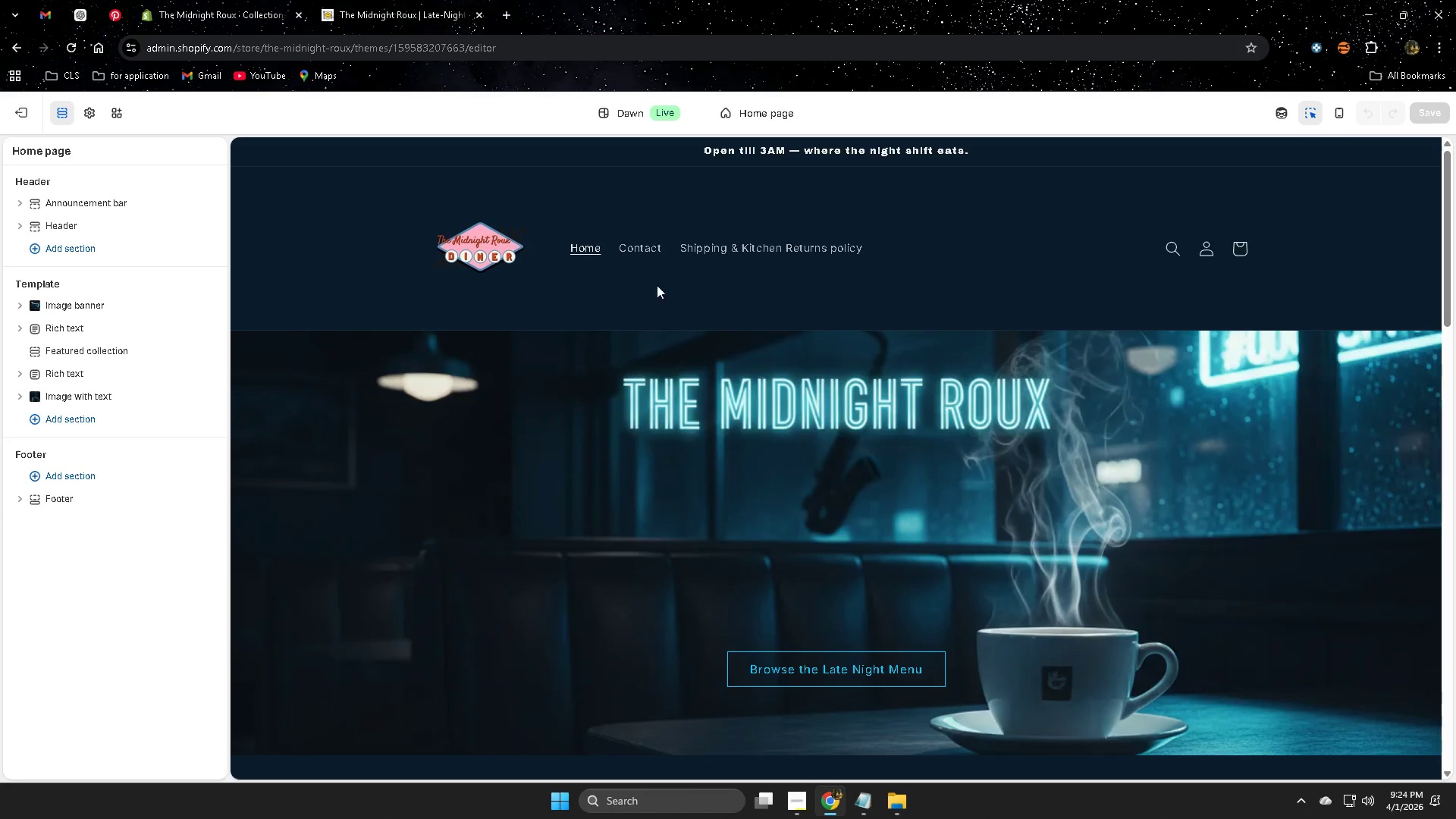 
wait(8.08)
 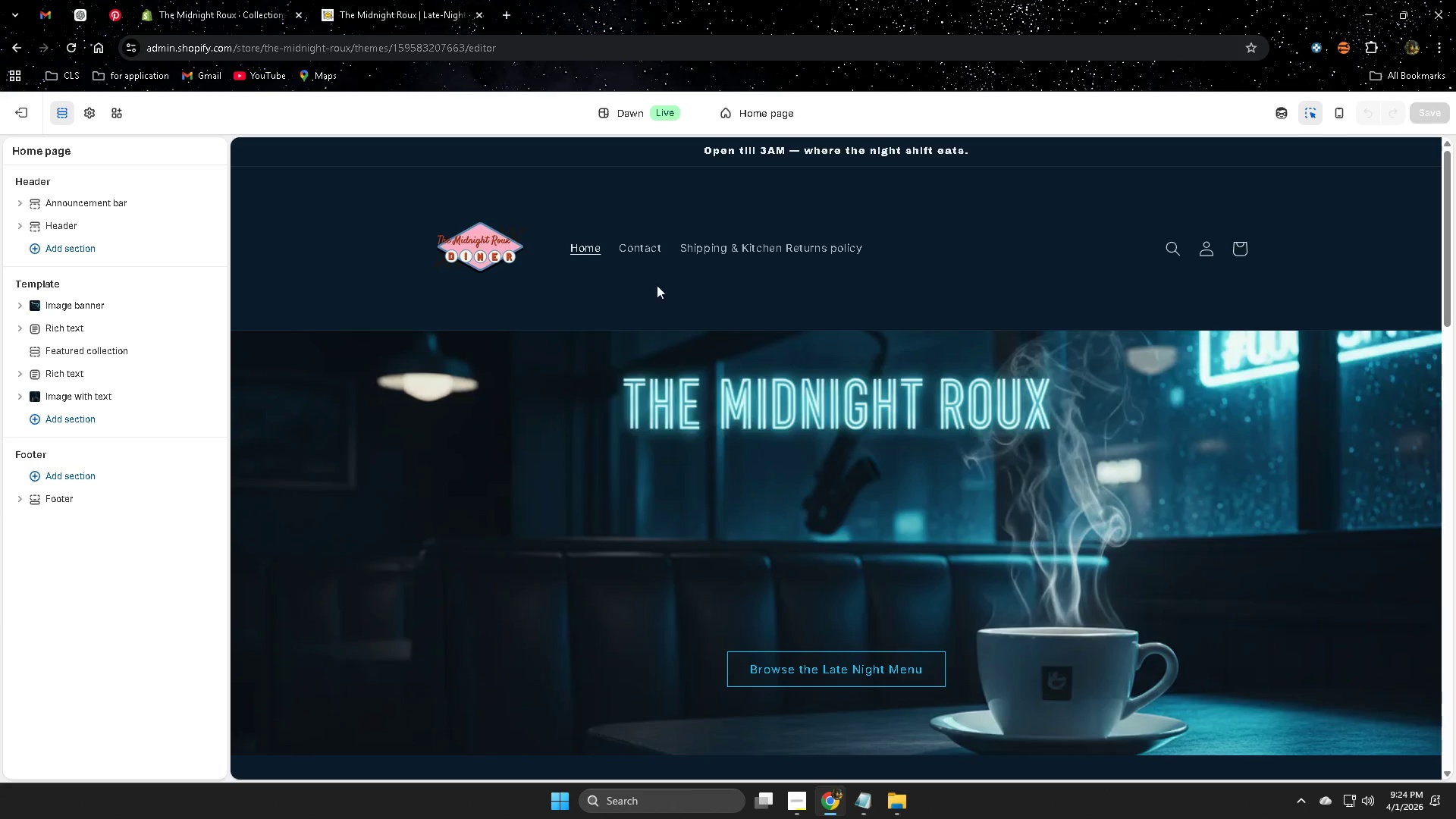 
scroll: coordinate [494, 527], scroll_direction: down, amount: 5.0
 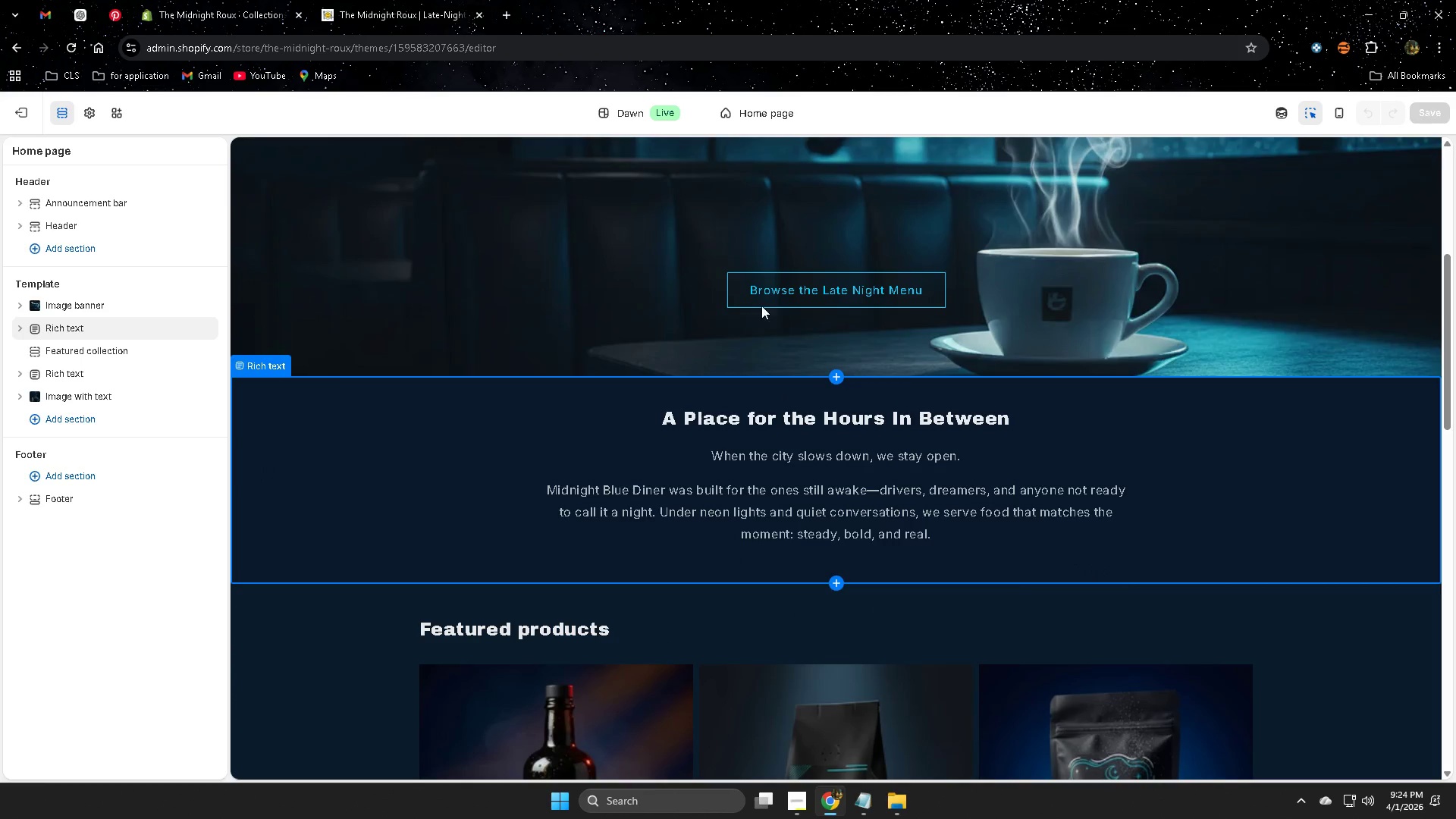 
scroll: coordinate [764, 535], scroll_direction: up, amount: 4.0
 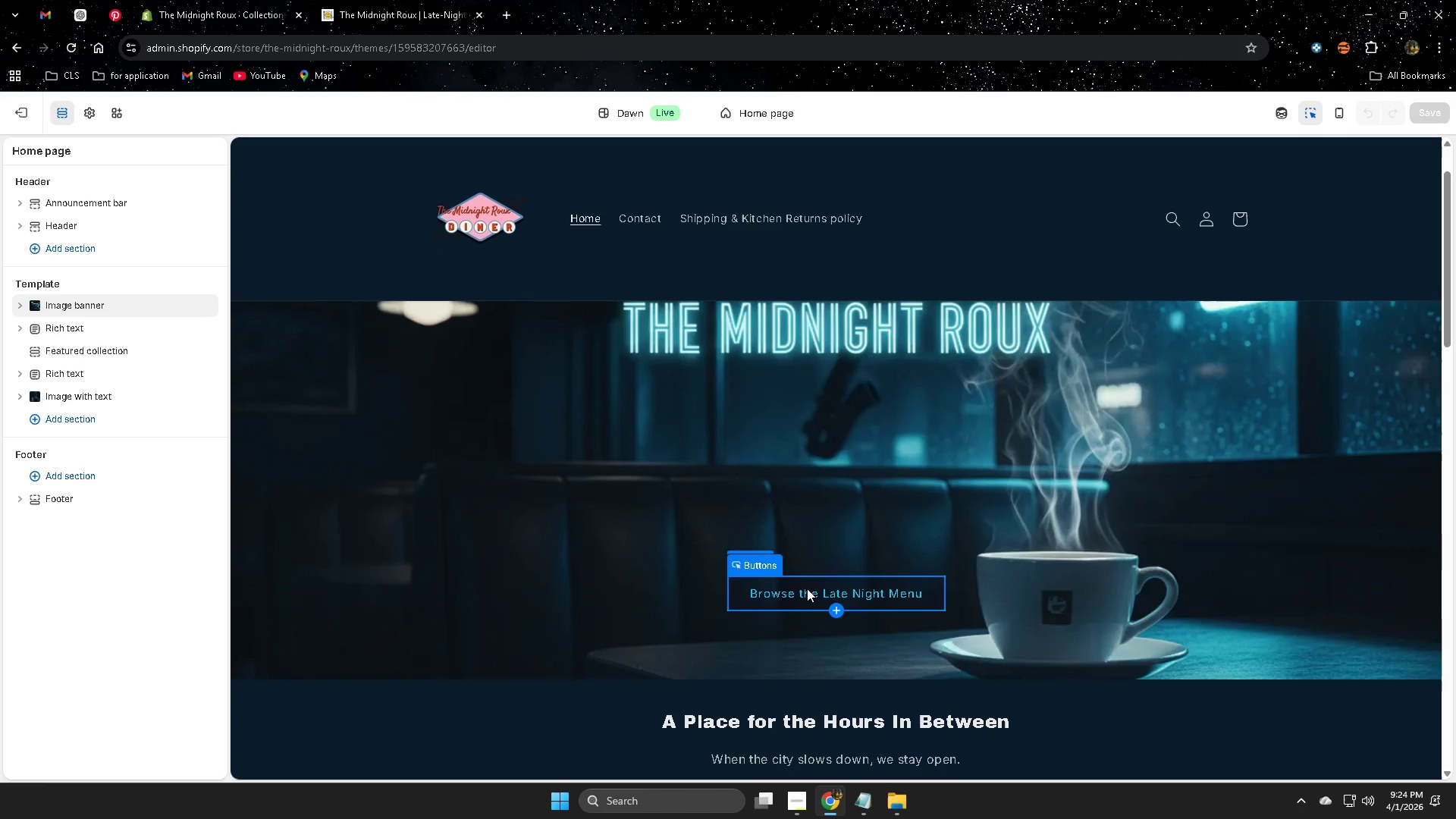 
left_click([807, 588])
 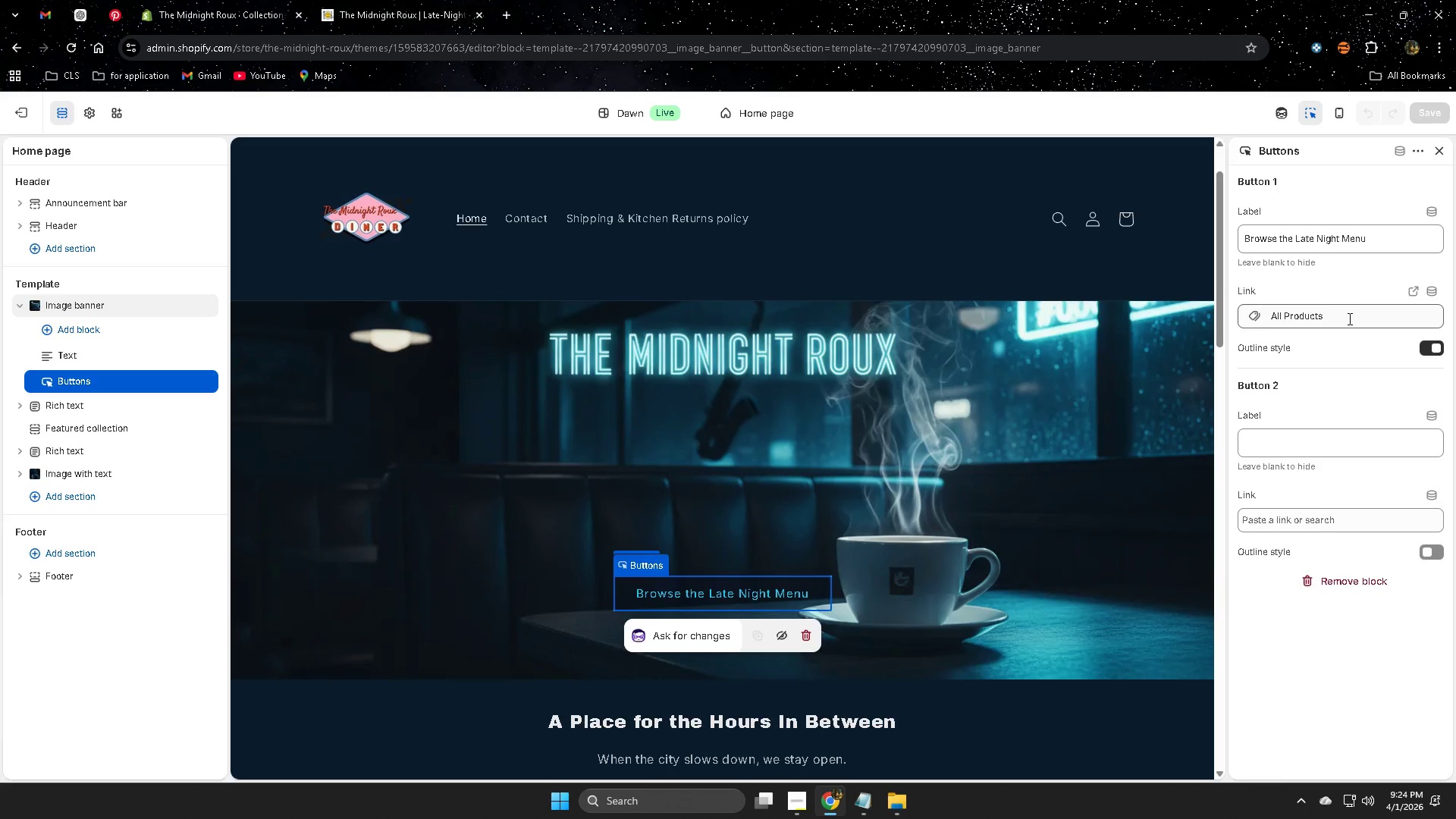 
left_click([1429, 320])
 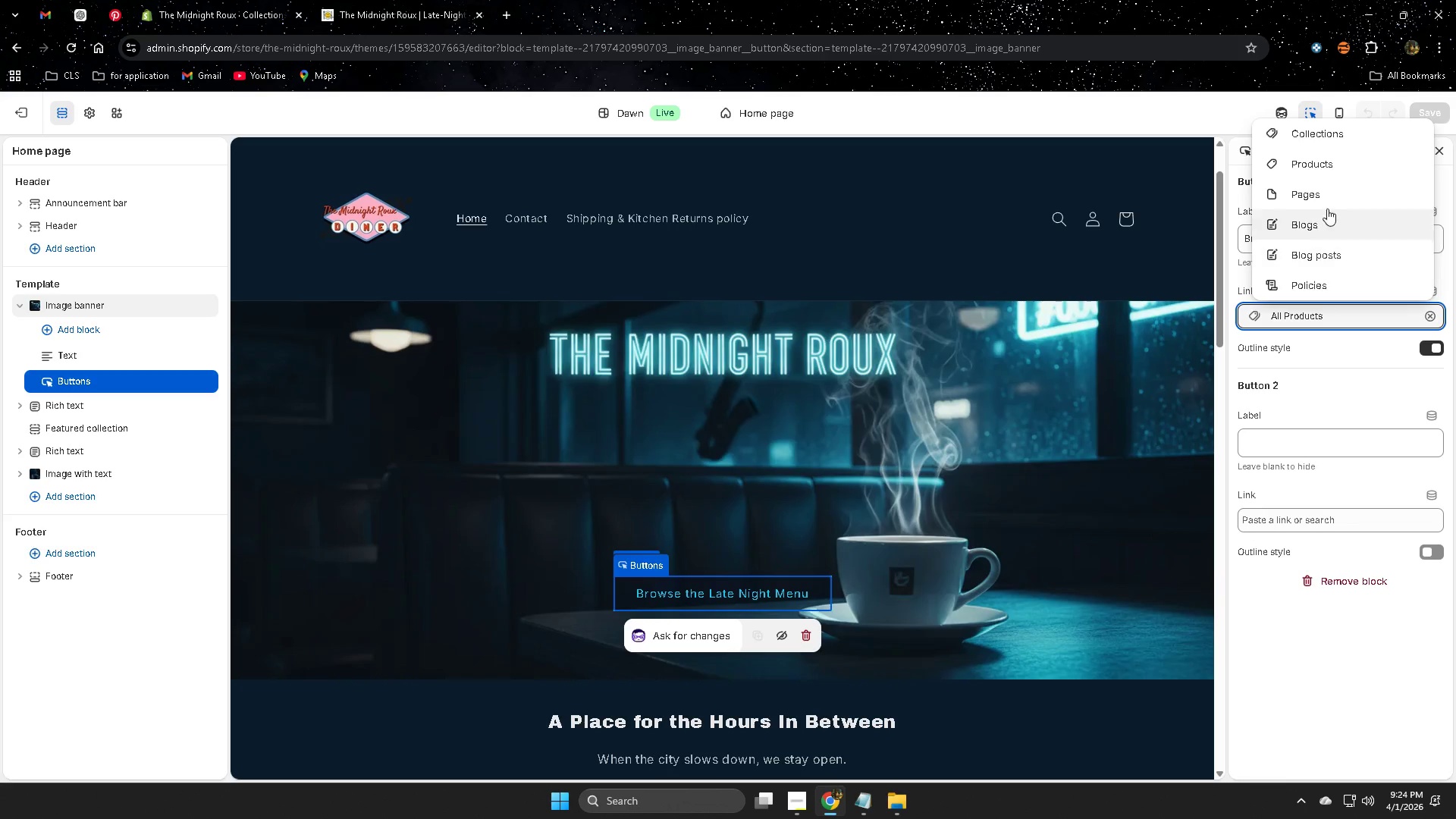 
left_click([1332, 134])
 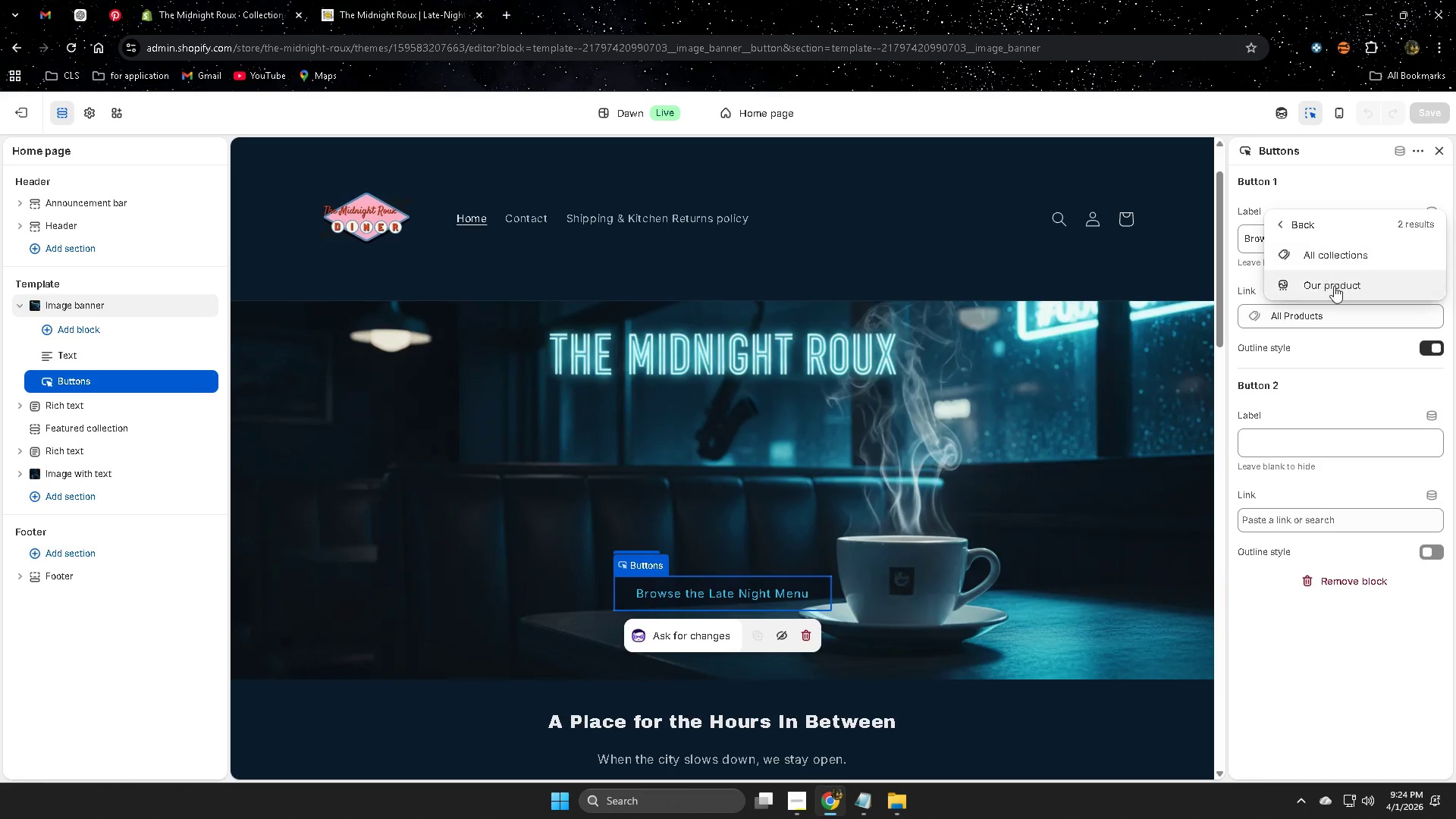 
left_click([1335, 288])
 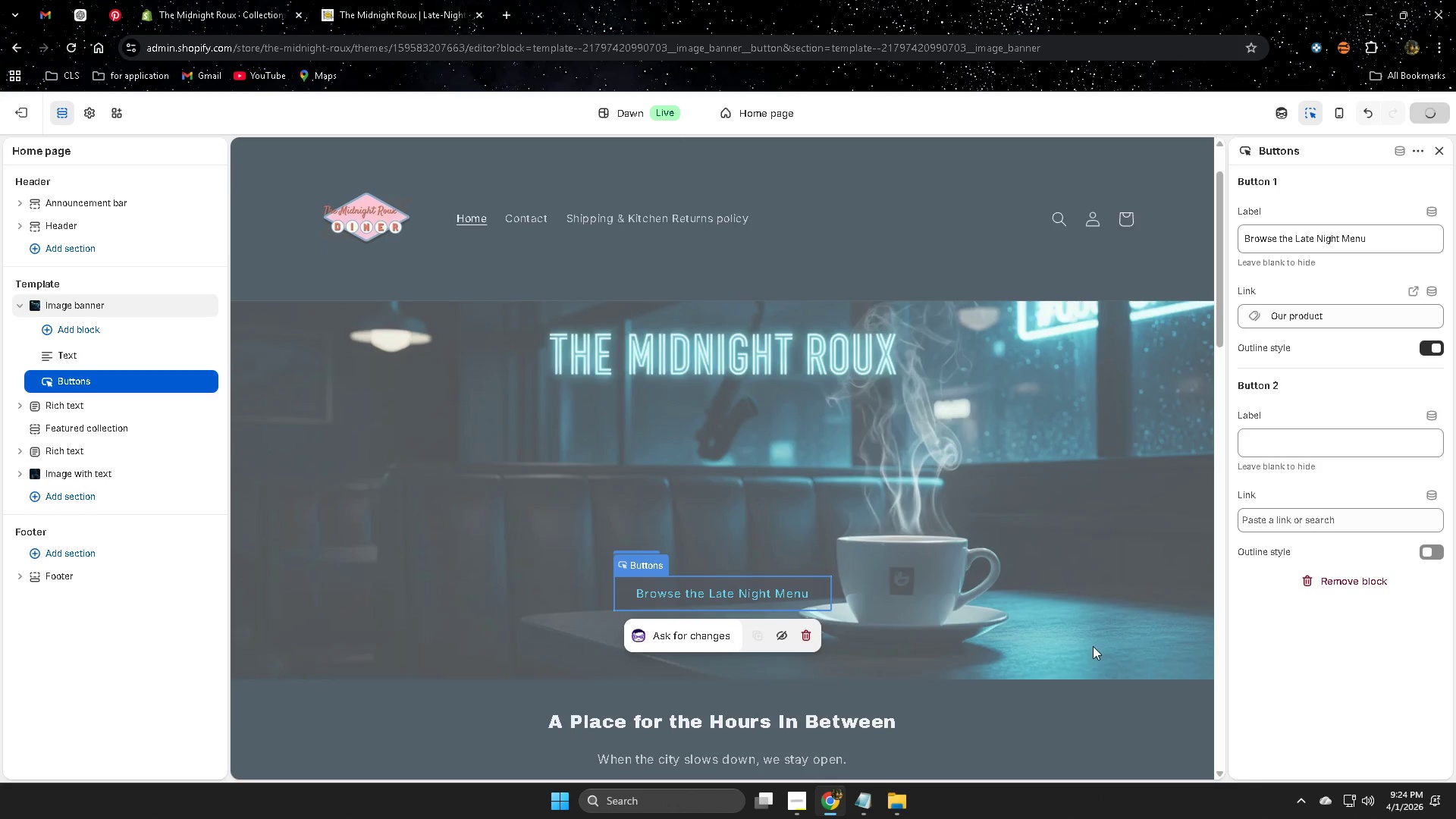 
scroll: coordinate [1106, 640], scroll_direction: down, amount: 12.0
 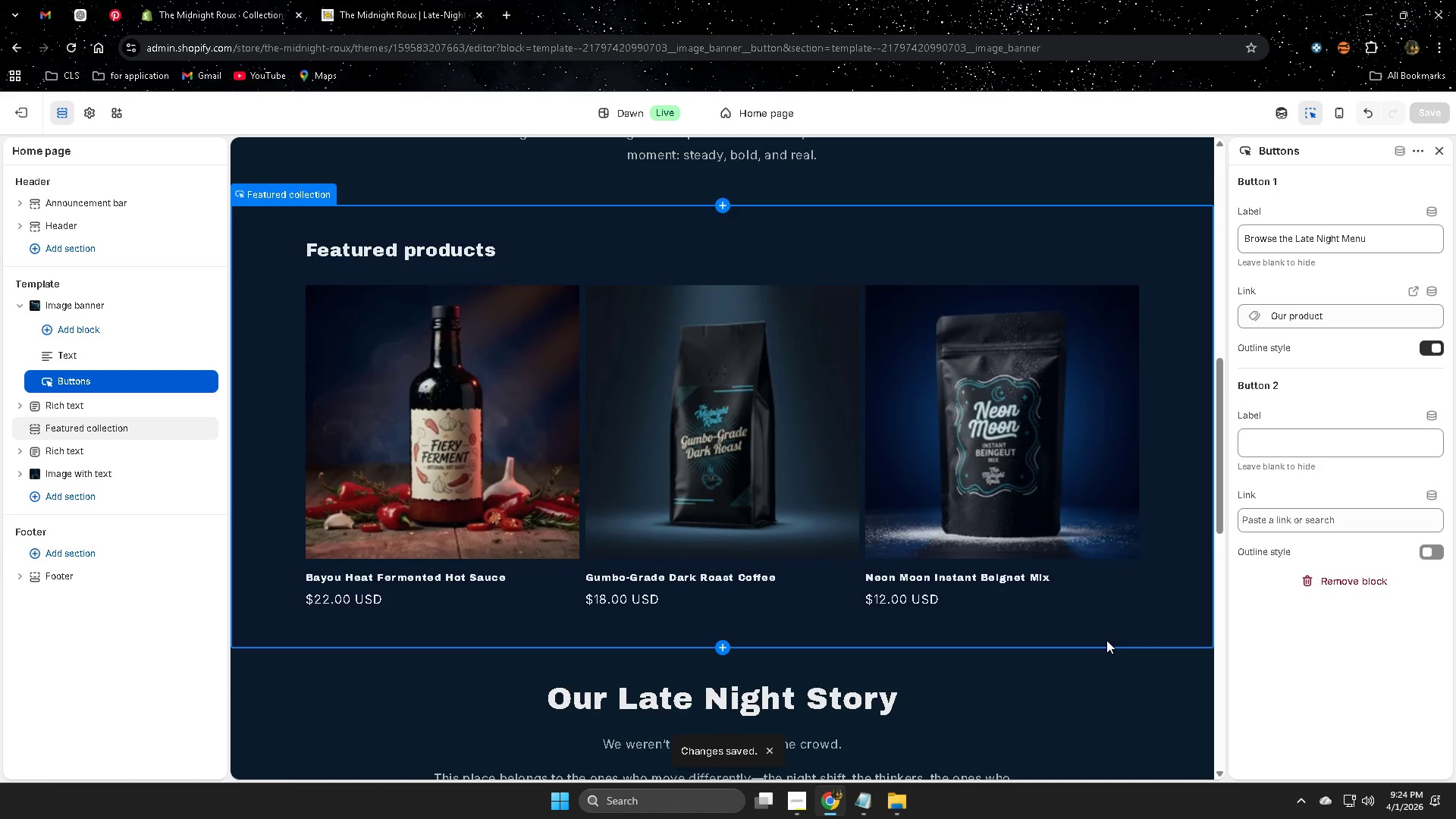 
scroll: coordinate [1104, 636], scroll_direction: up, amount: 10.0
 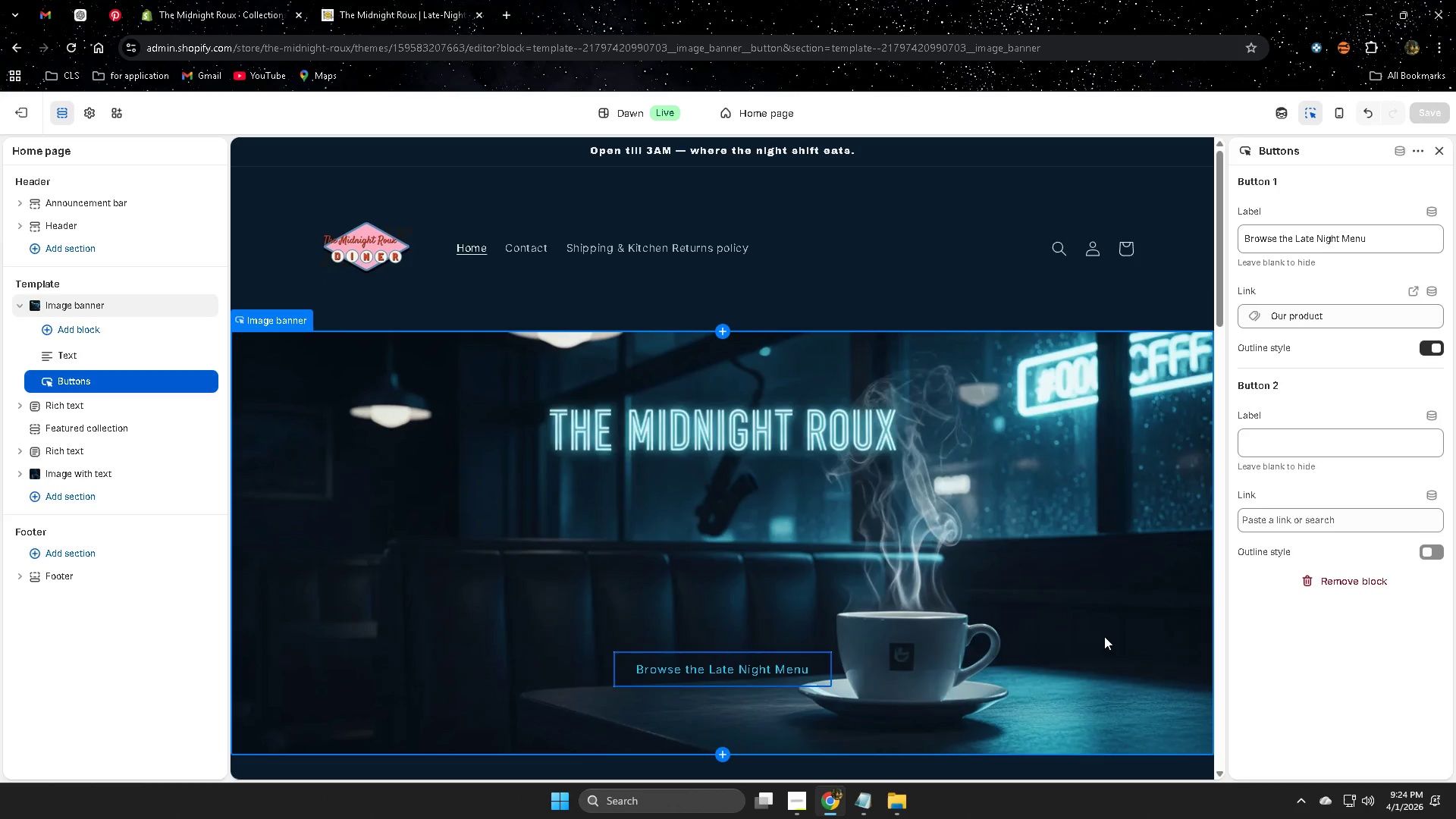 
scroll: coordinate [868, 685], scroll_direction: down, amount: 20.0
 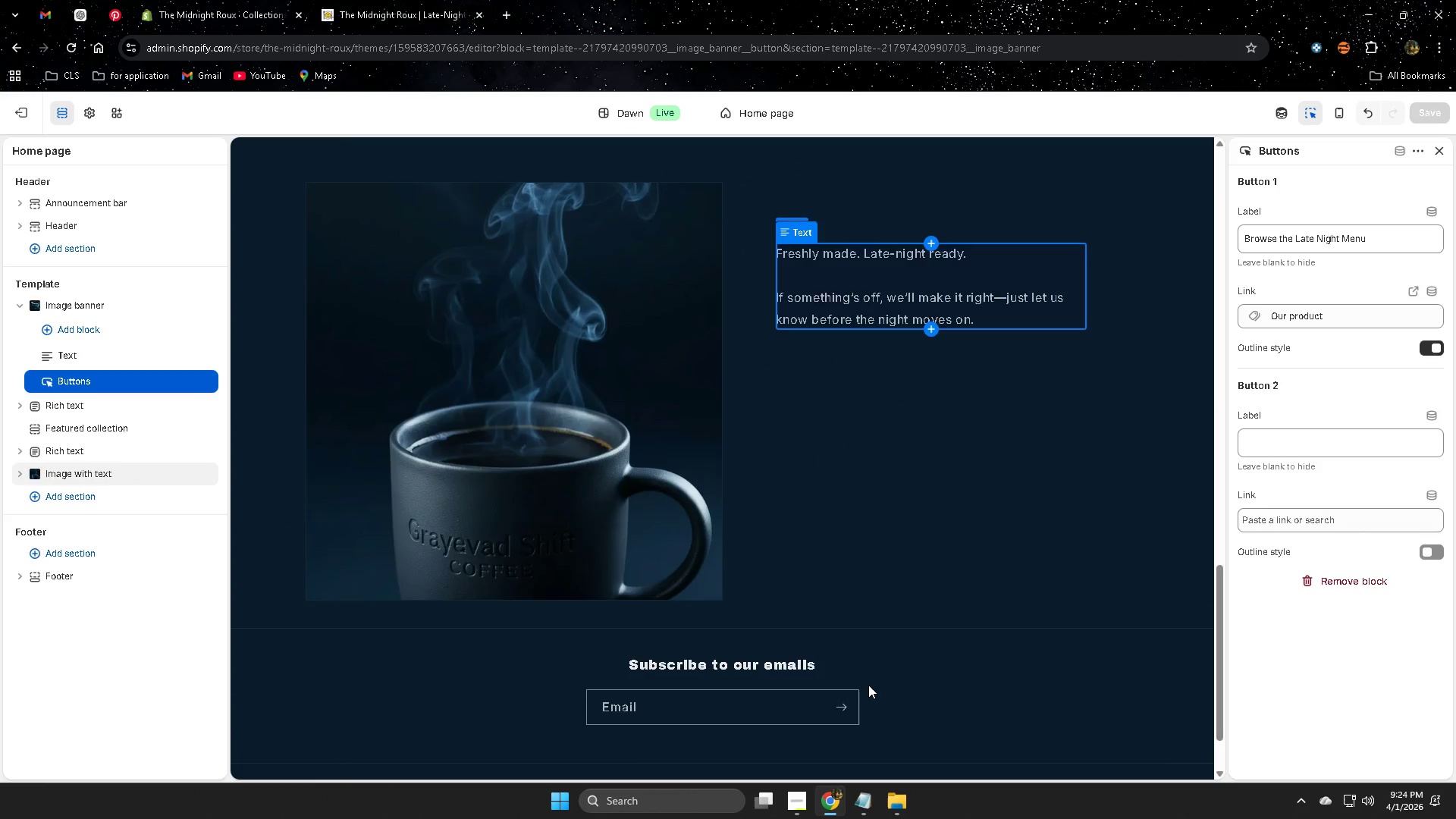 
scroll: coordinate [872, 683], scroll_direction: up, amount: 6.0
 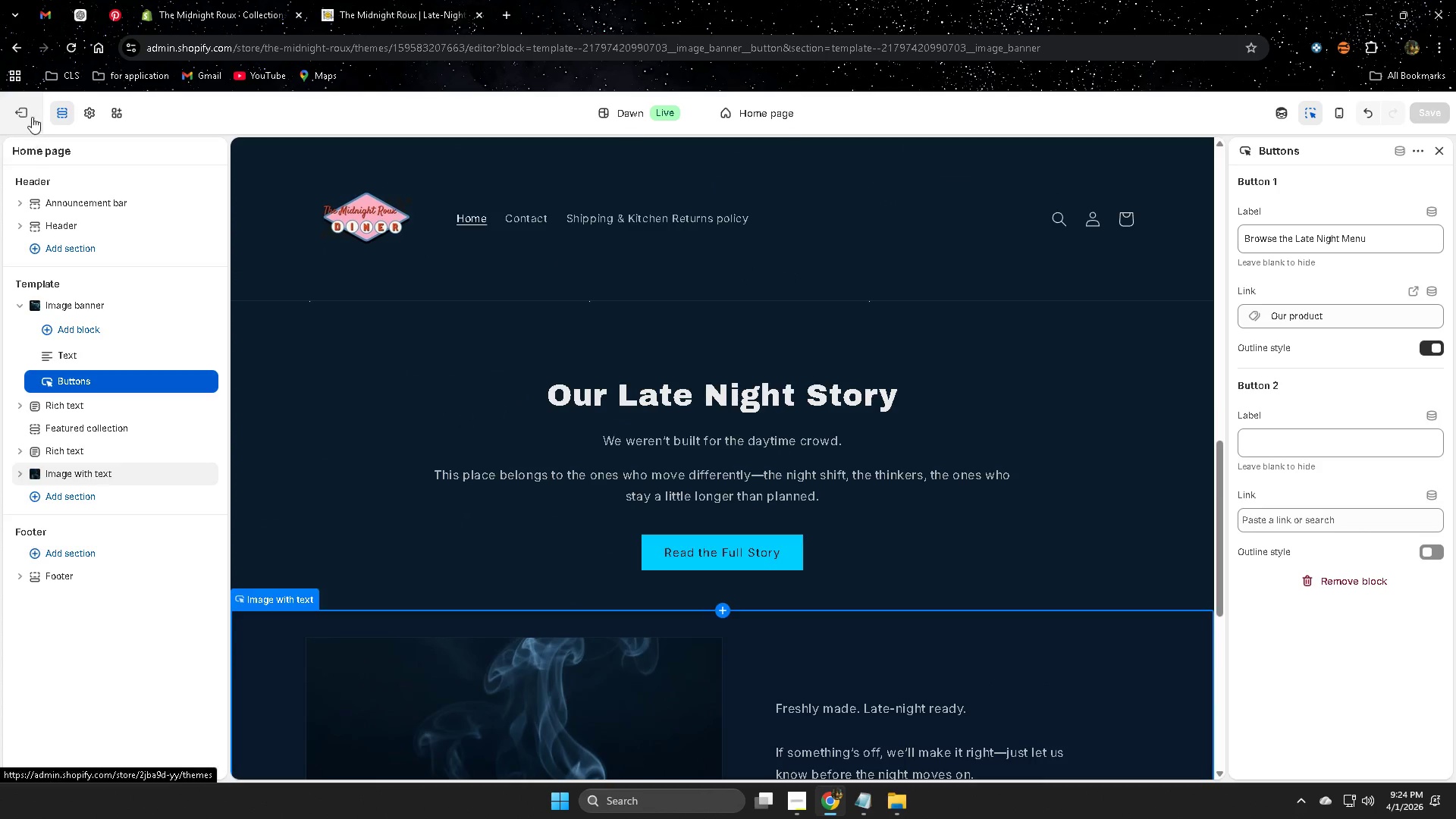 
left_click([33, 117])
 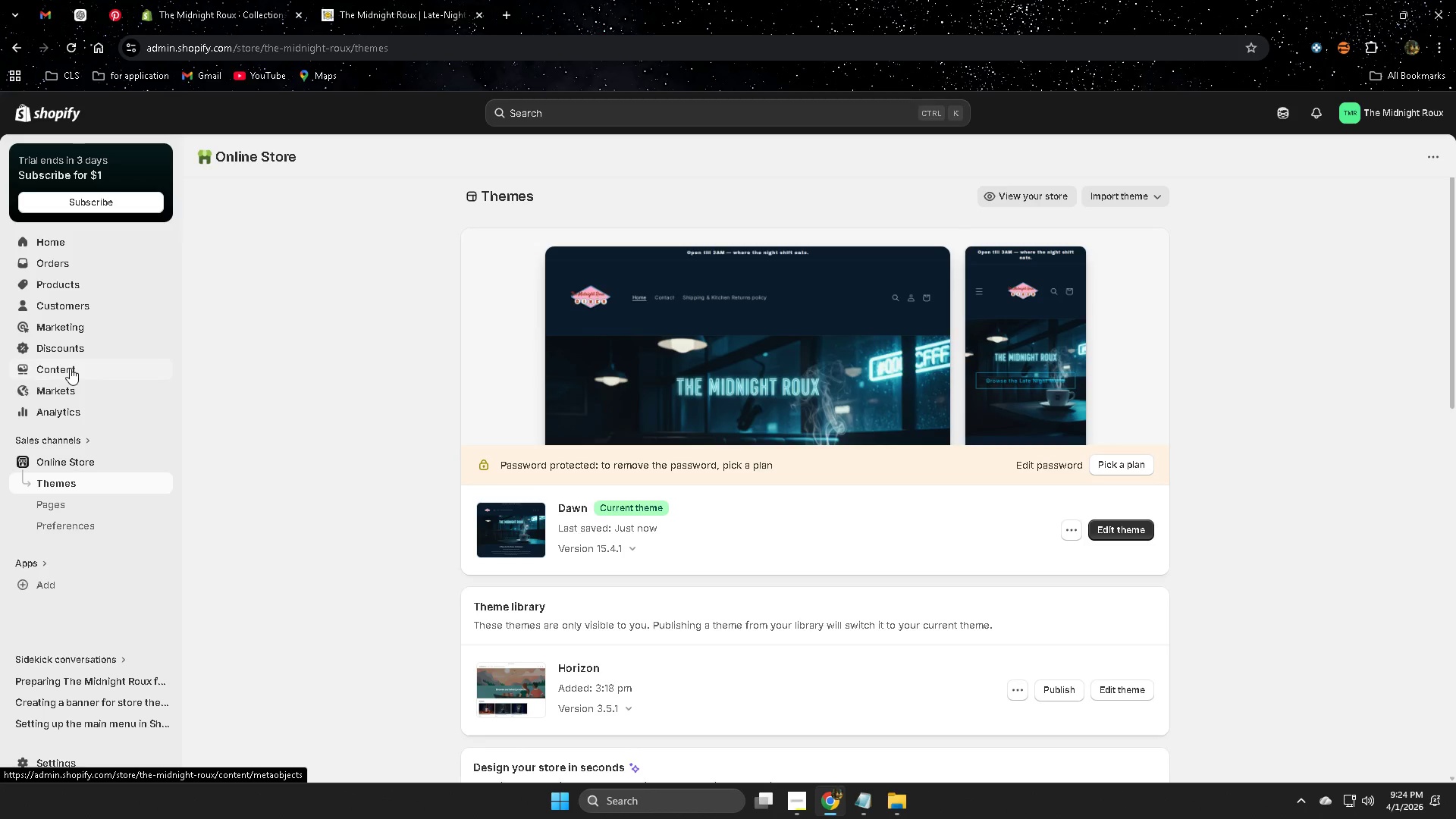 
wait(5.67)
 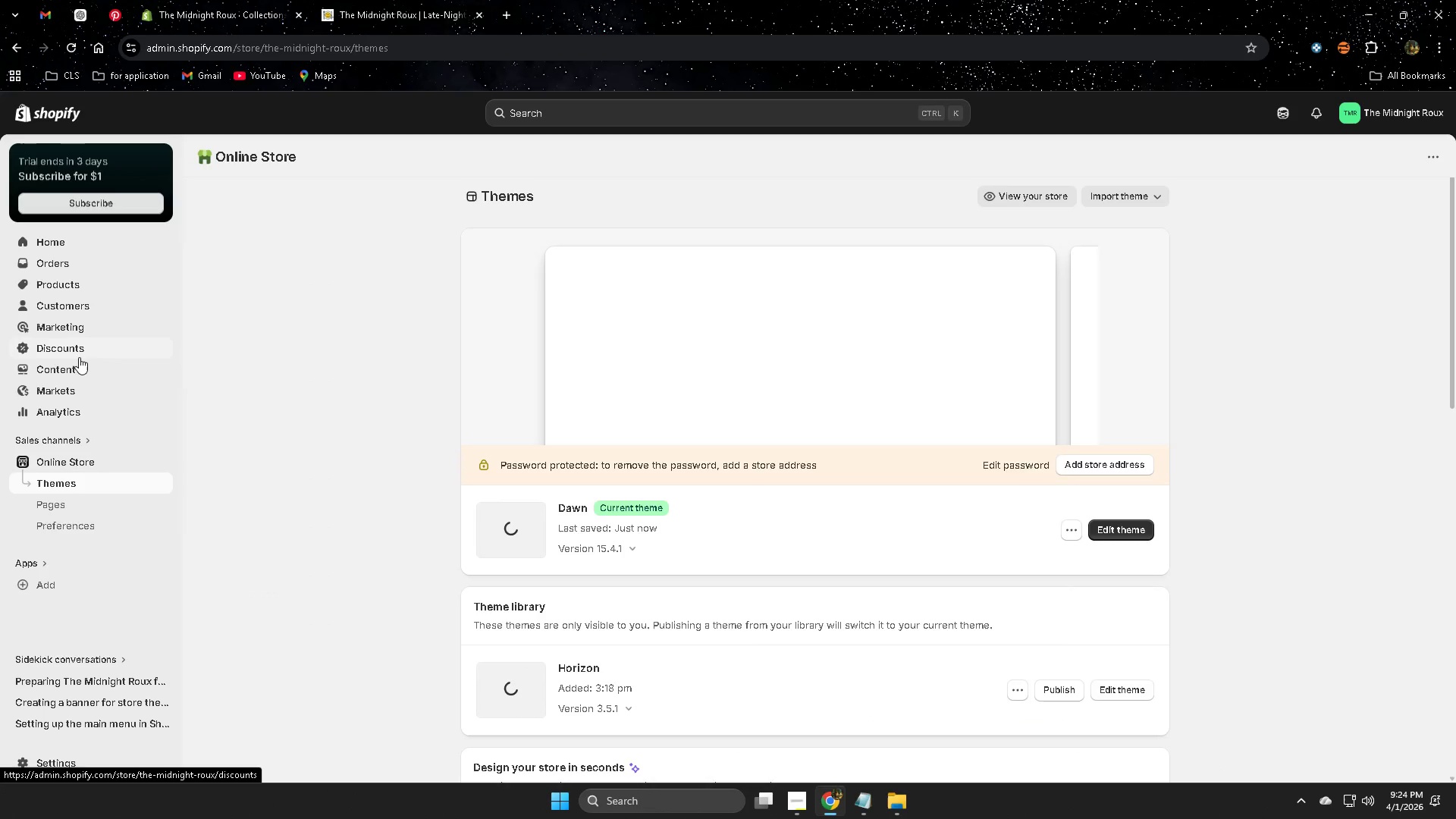 
left_click([70, 368])
 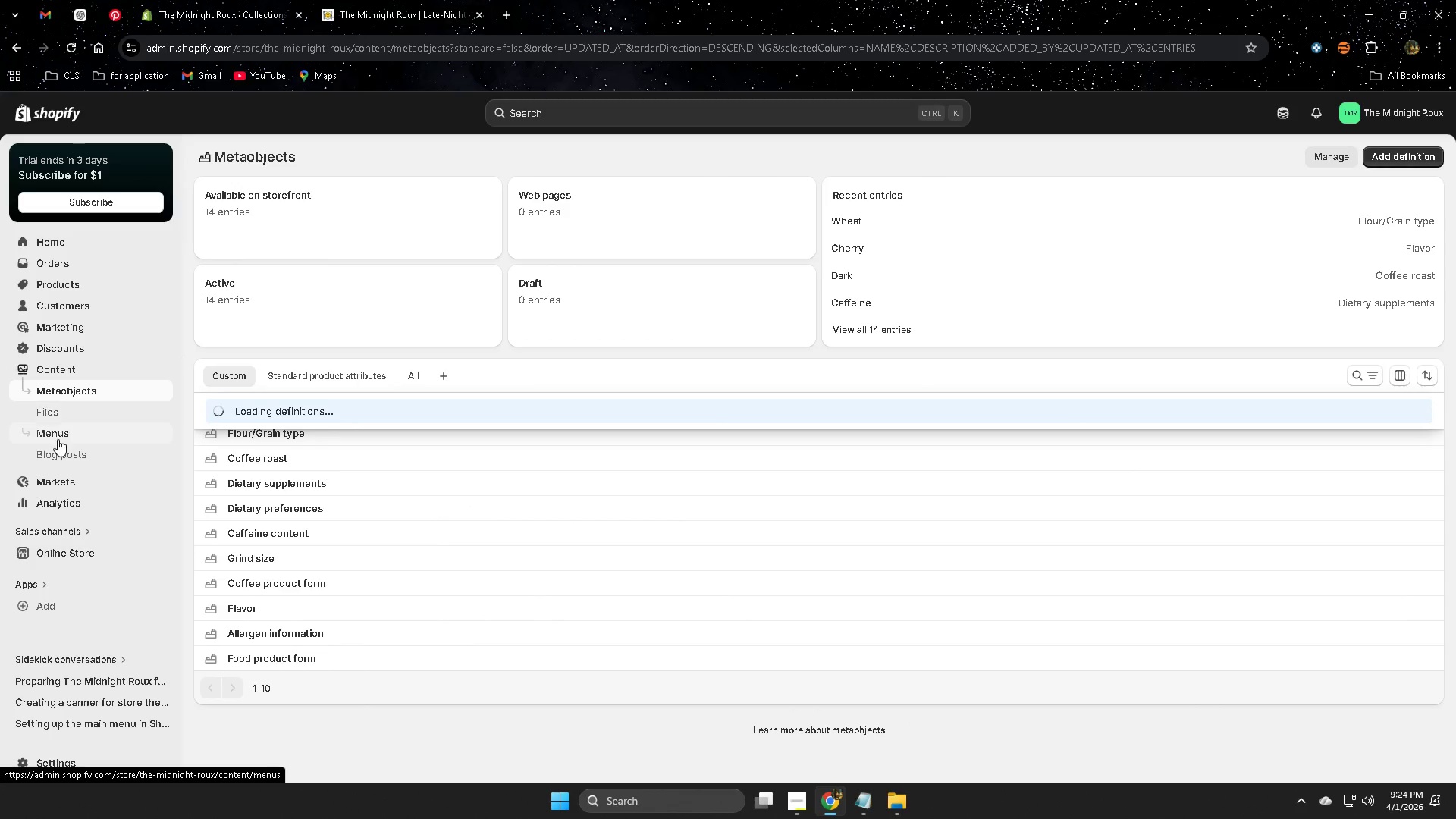 
left_click([58, 439])
 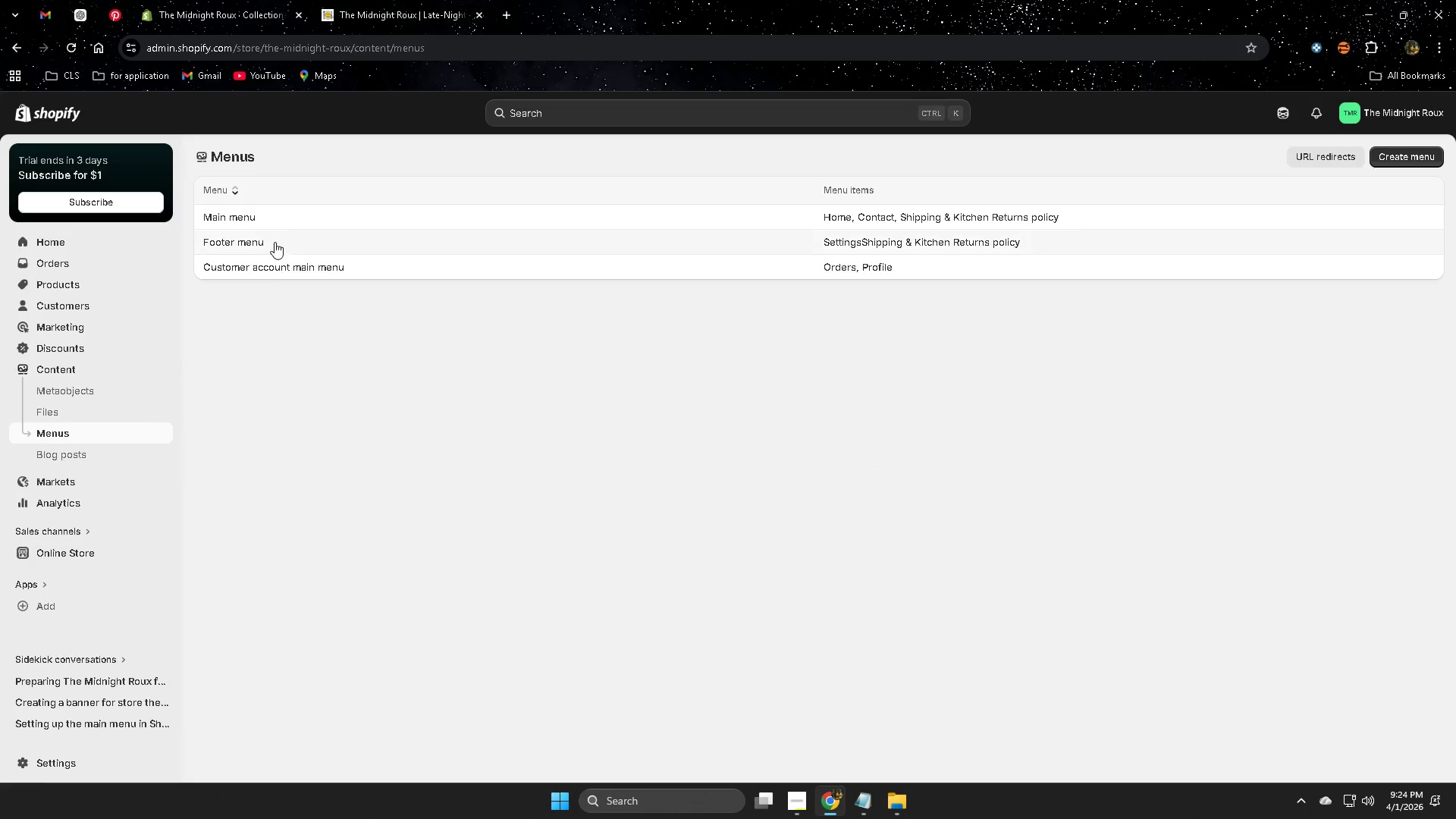 
left_click([291, 209])
 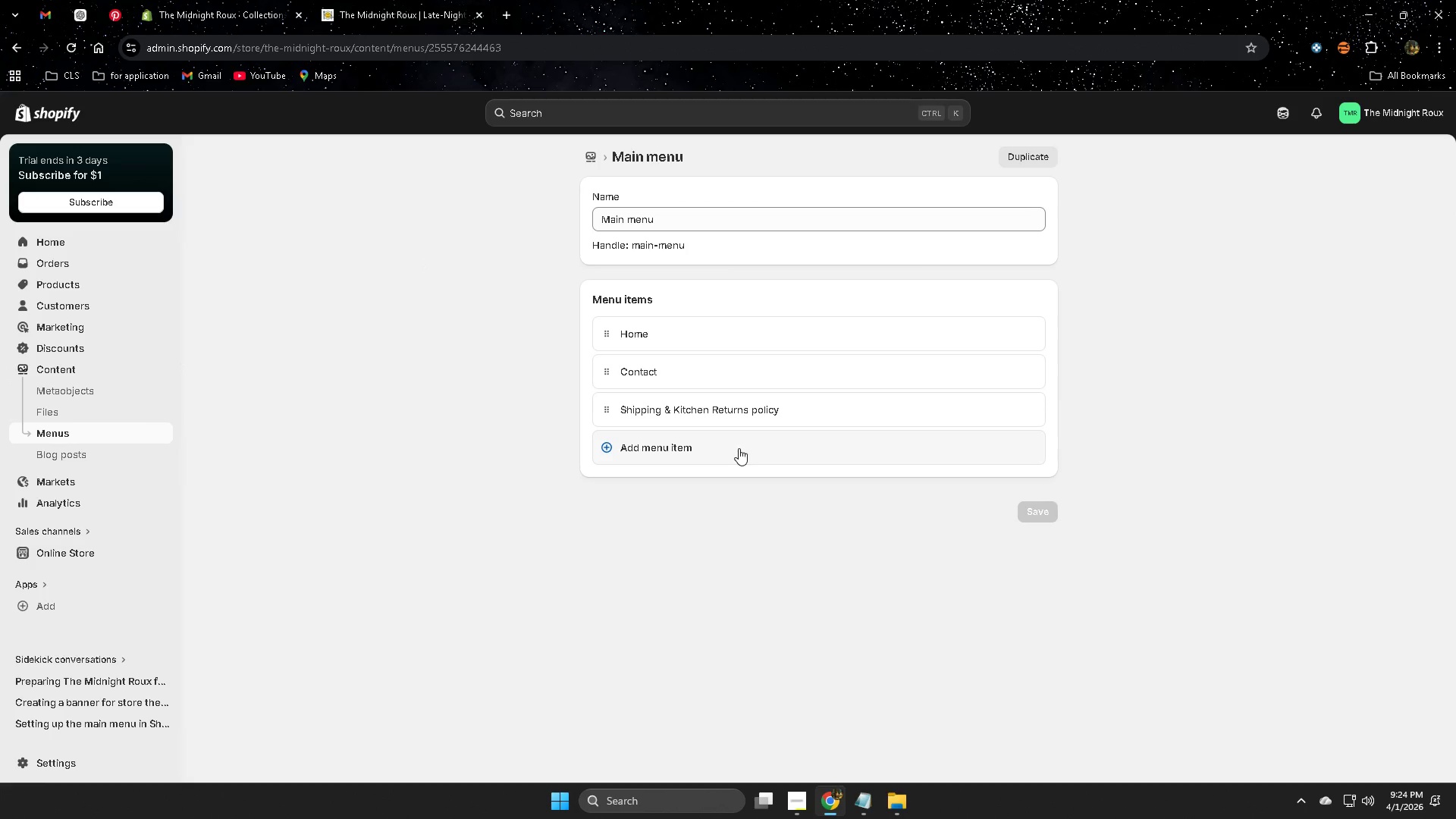 
left_click([662, 453])
 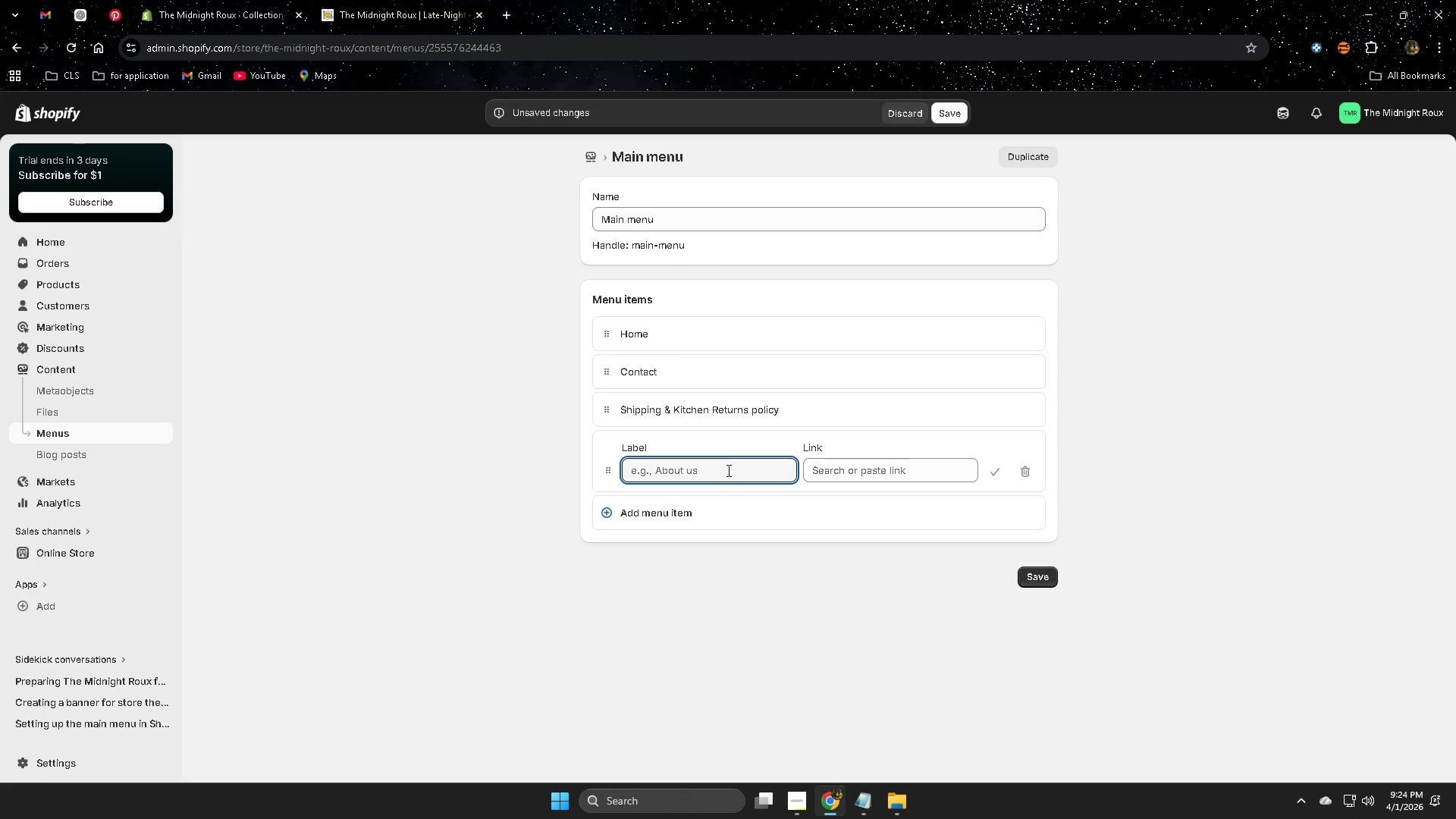 
left_click([727, 470])
 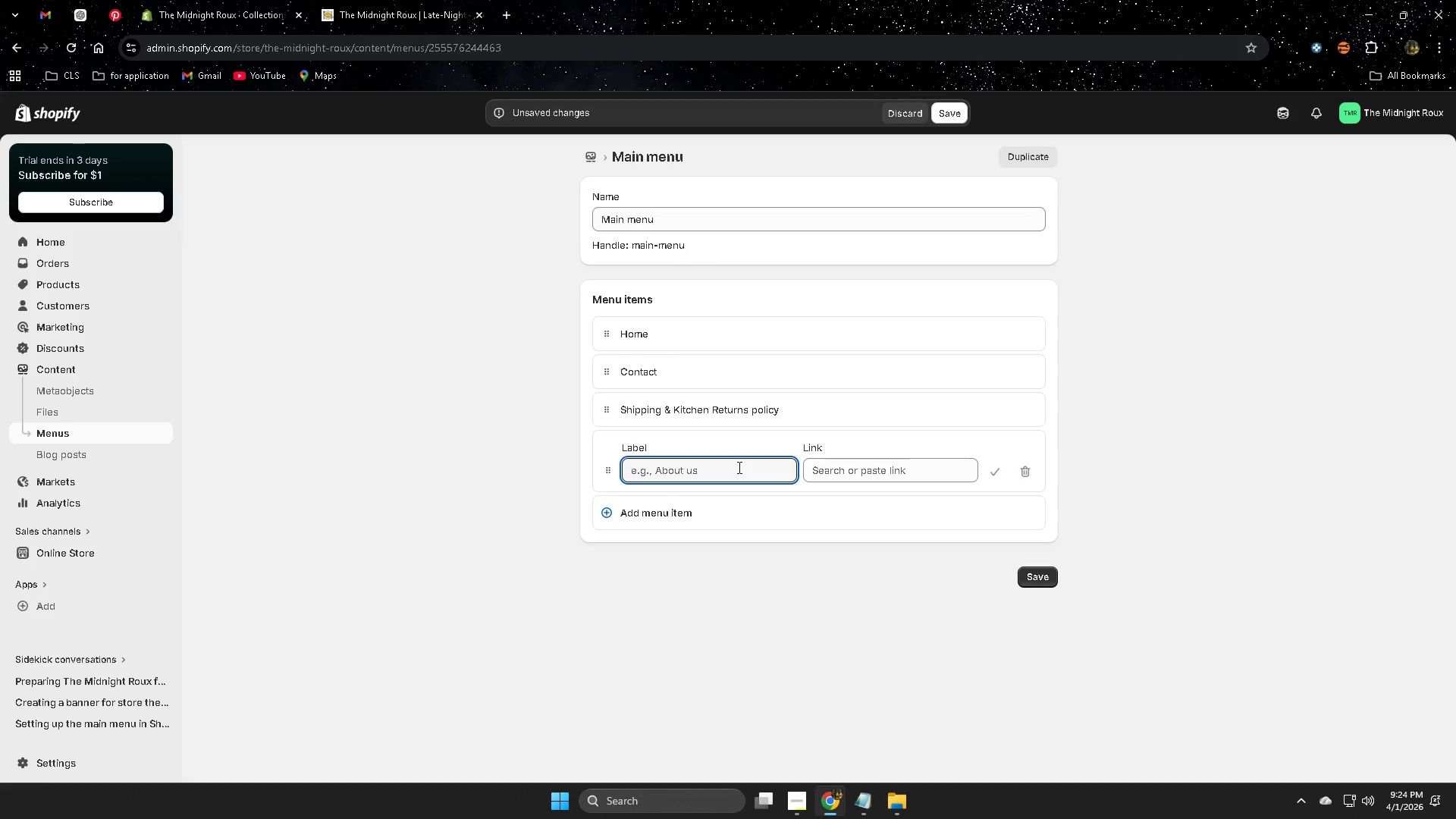 
type(C)
key(Backspace)
type(PRu)
key(Backspace)
type(odcut)
key(Backspace)
key(Backspace)
key(Backspace)
type(yc)
key(Backspace)
key(Backspace)
type(uct)
 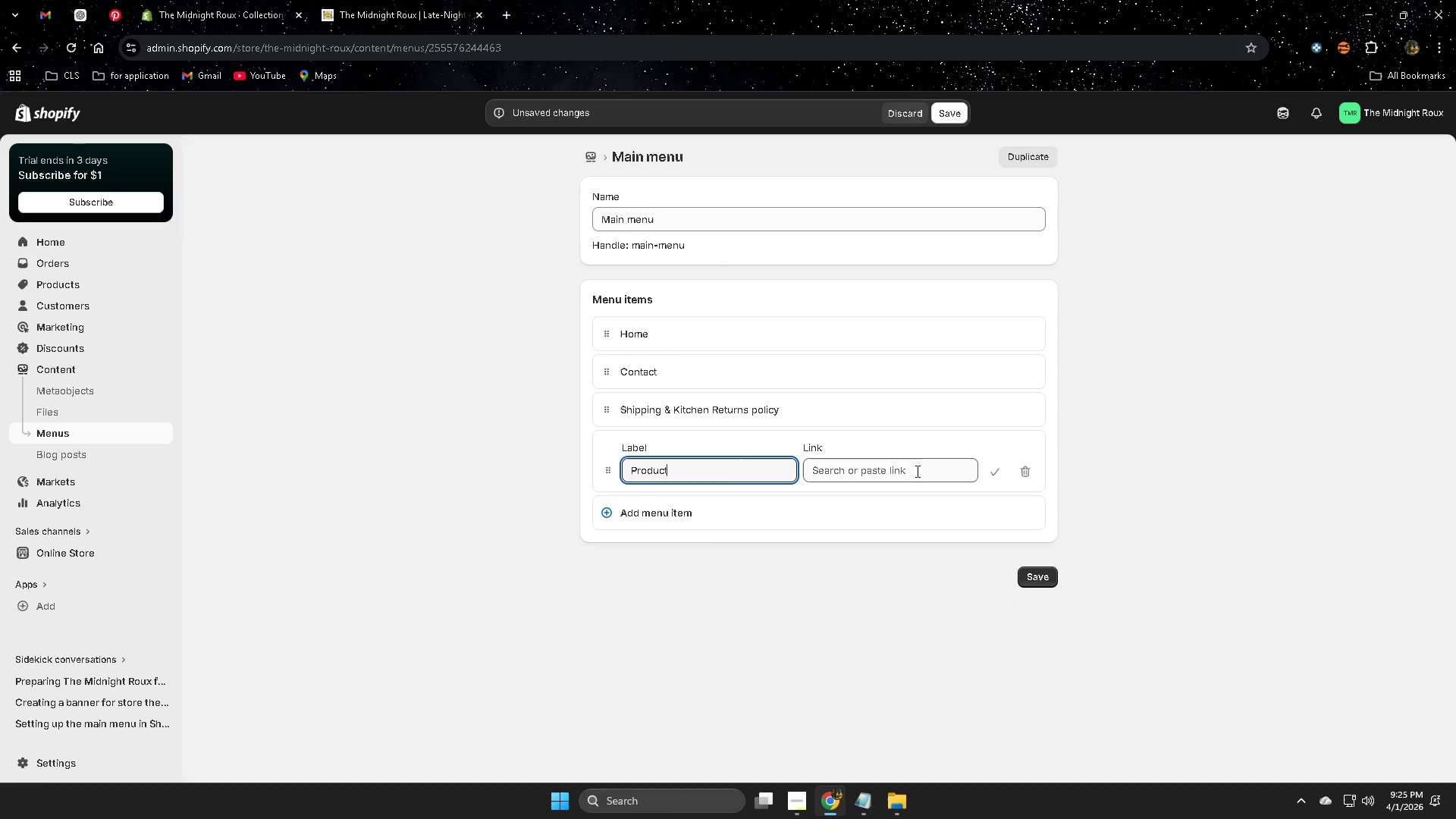 
left_click([934, 467])
 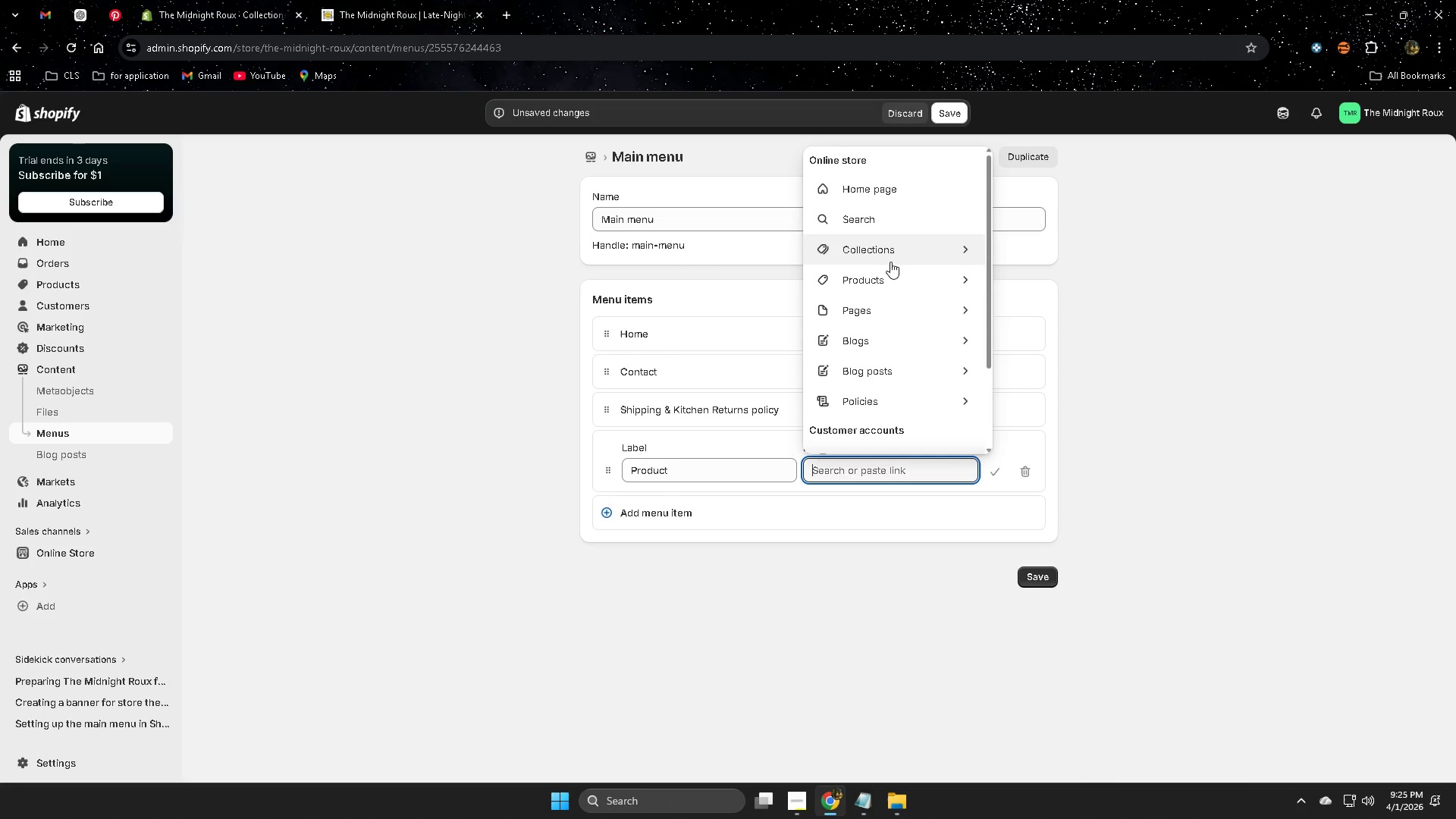 
left_click([970, 251])
 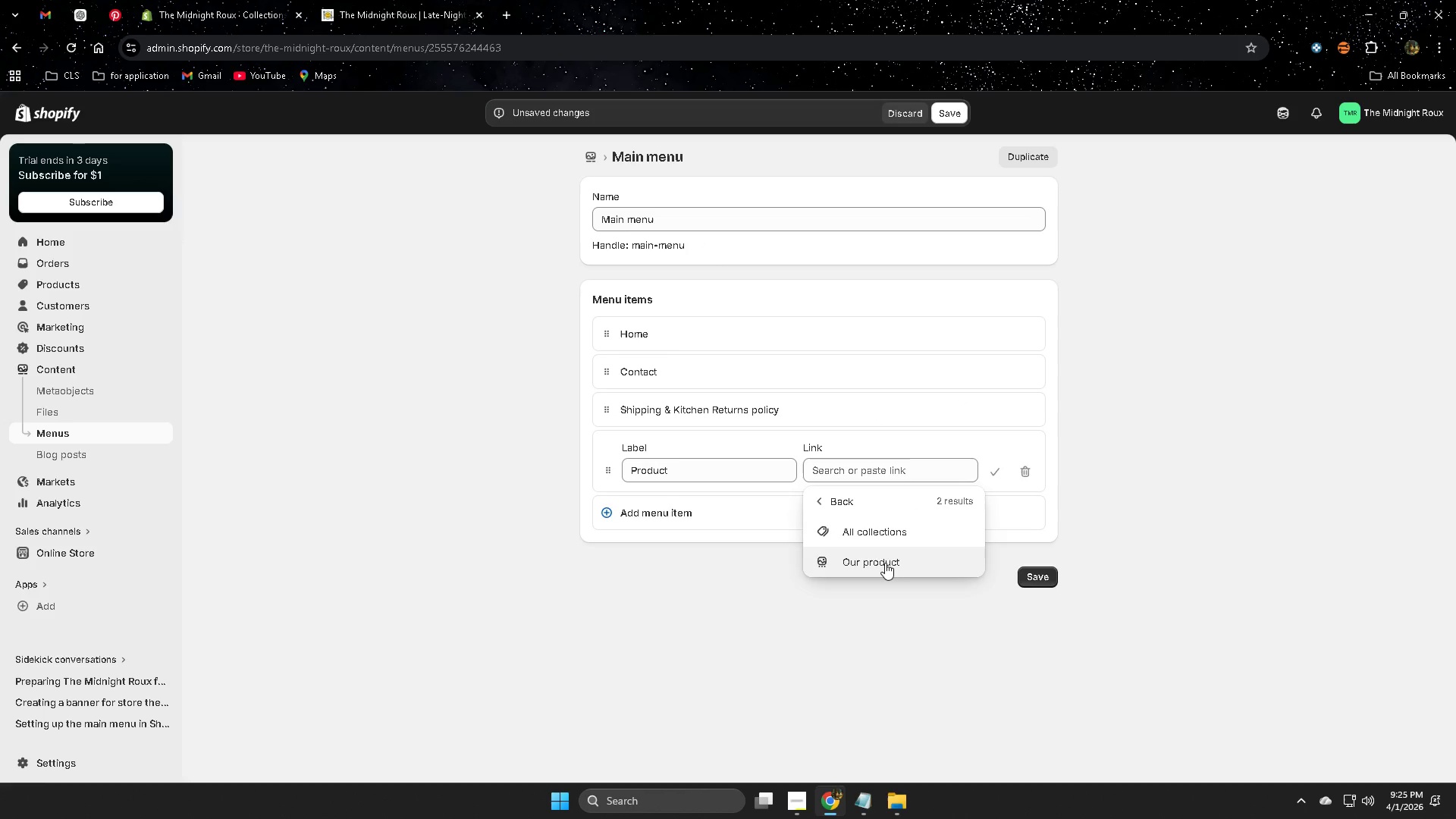 
left_click([885, 563])
 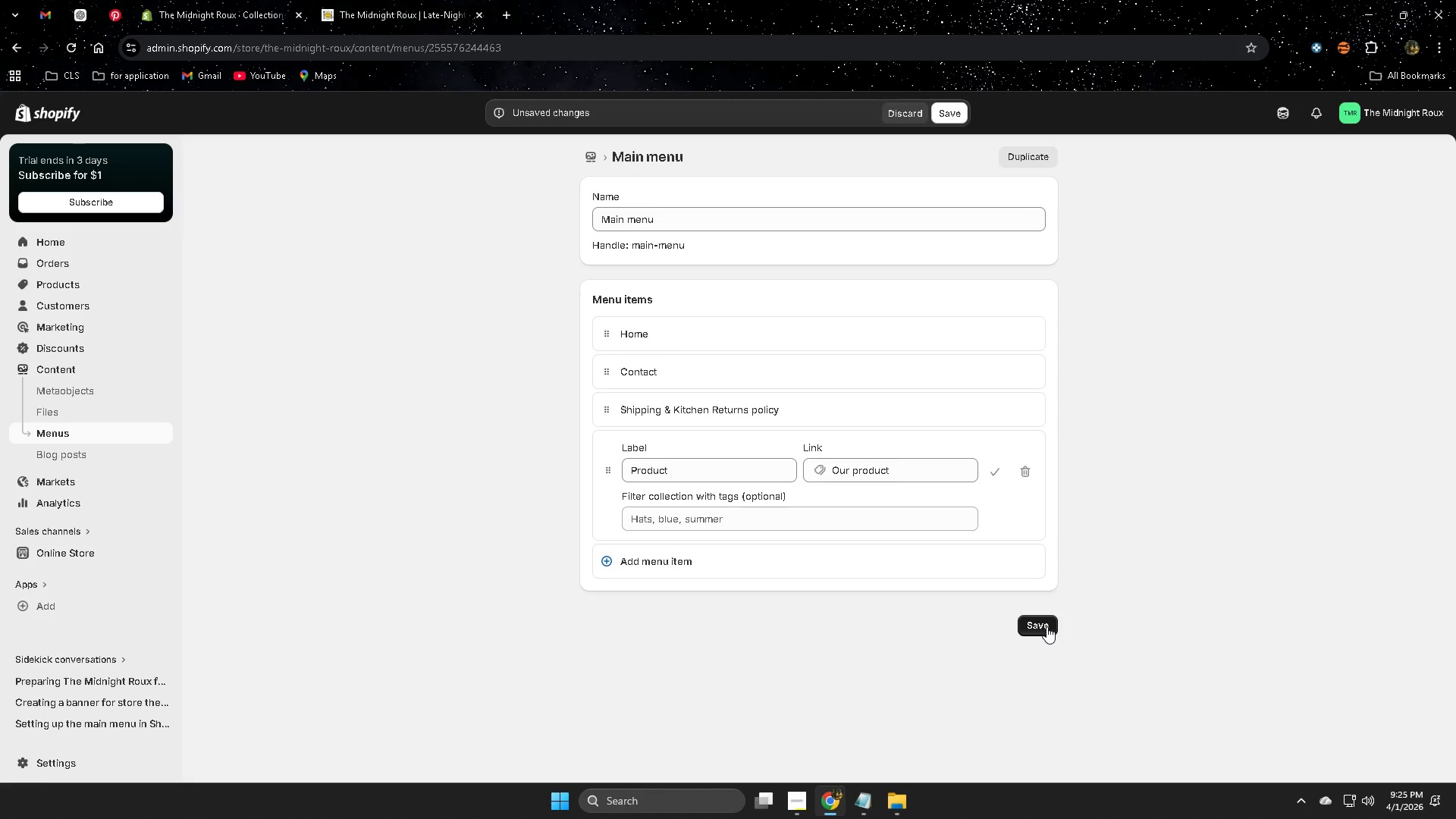 
left_click([1046, 626])
 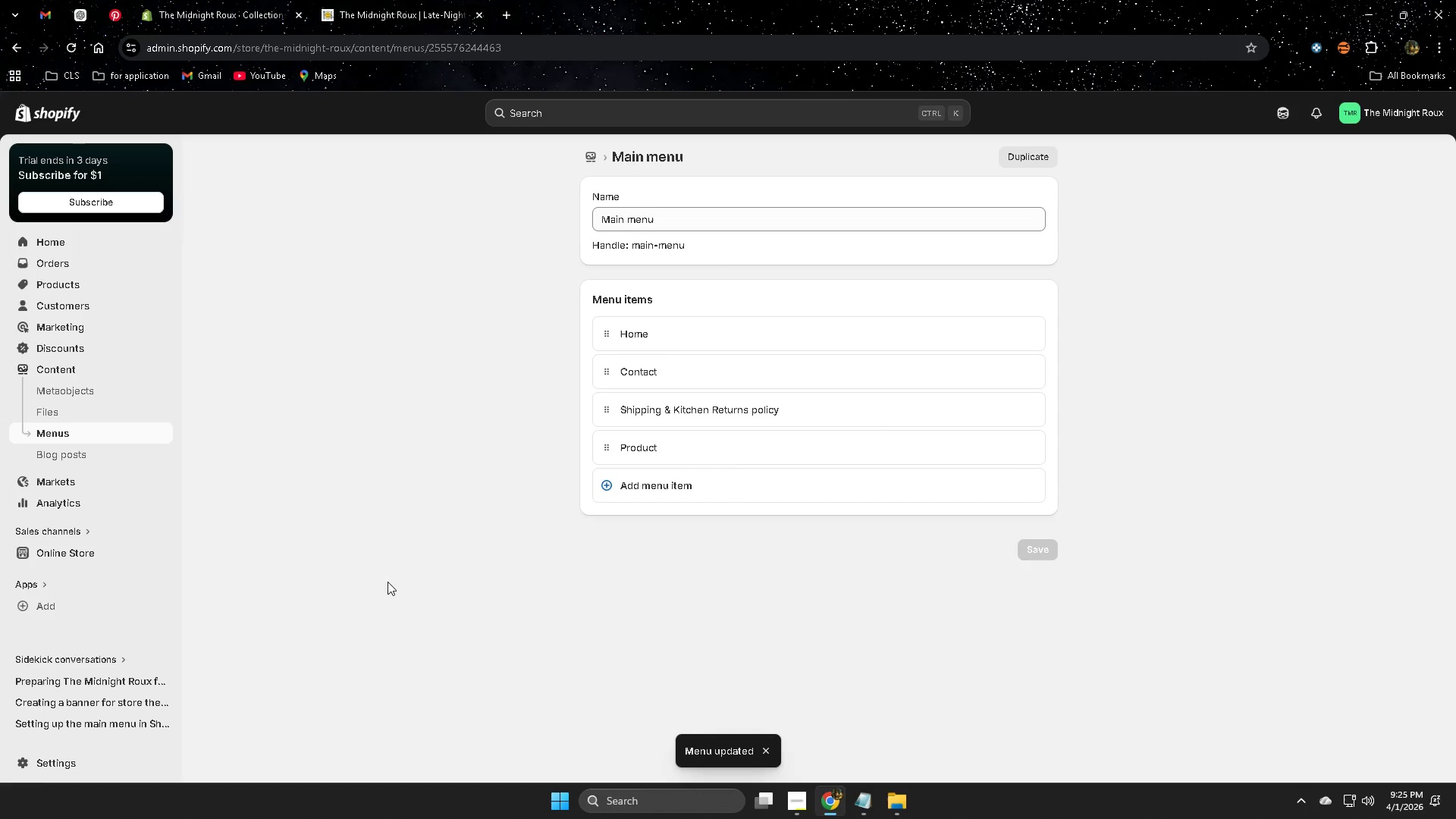 
left_click([364, 2])
 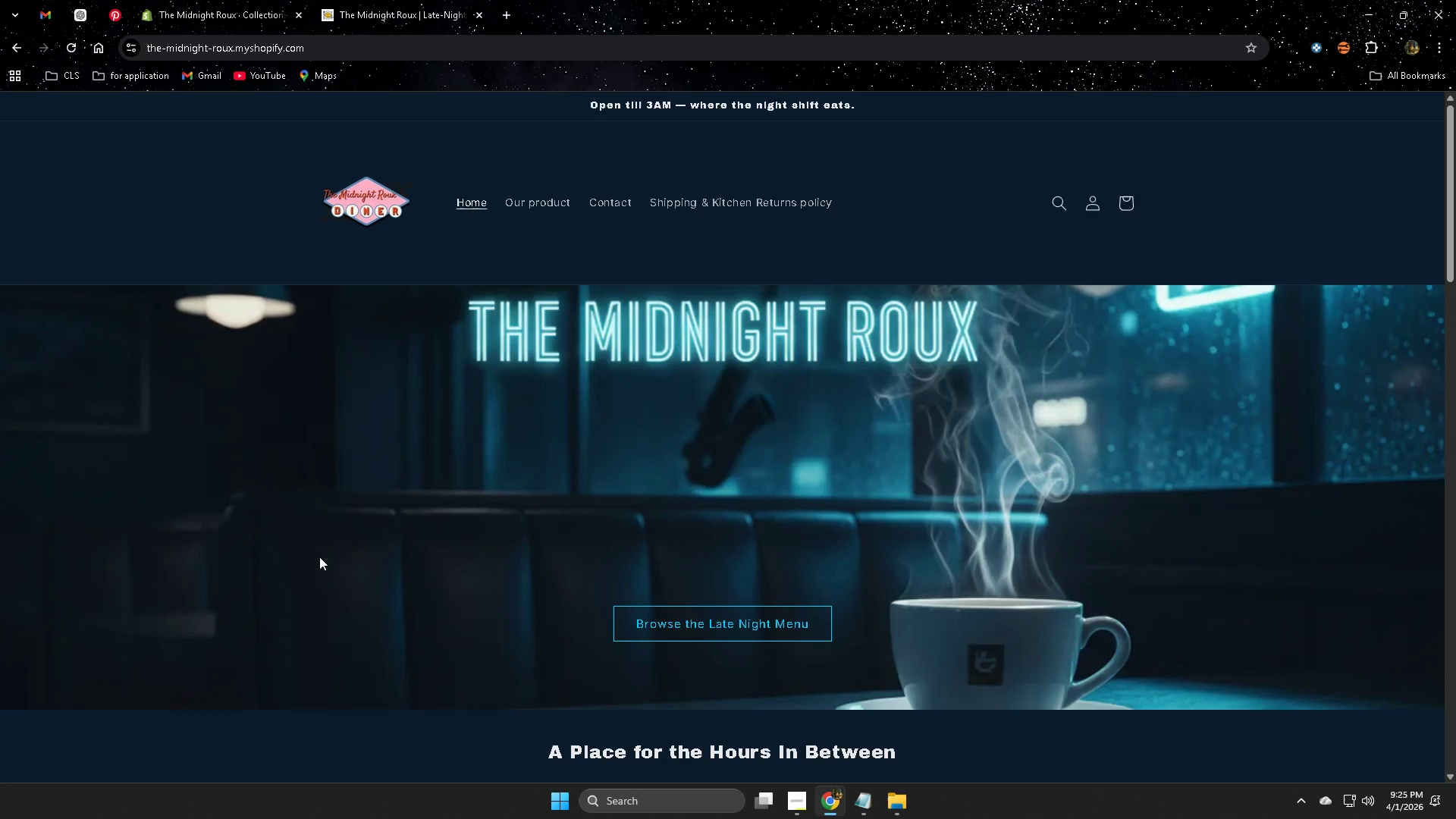 
scroll: coordinate [322, 554], scroll_direction: up, amount: 2.0
 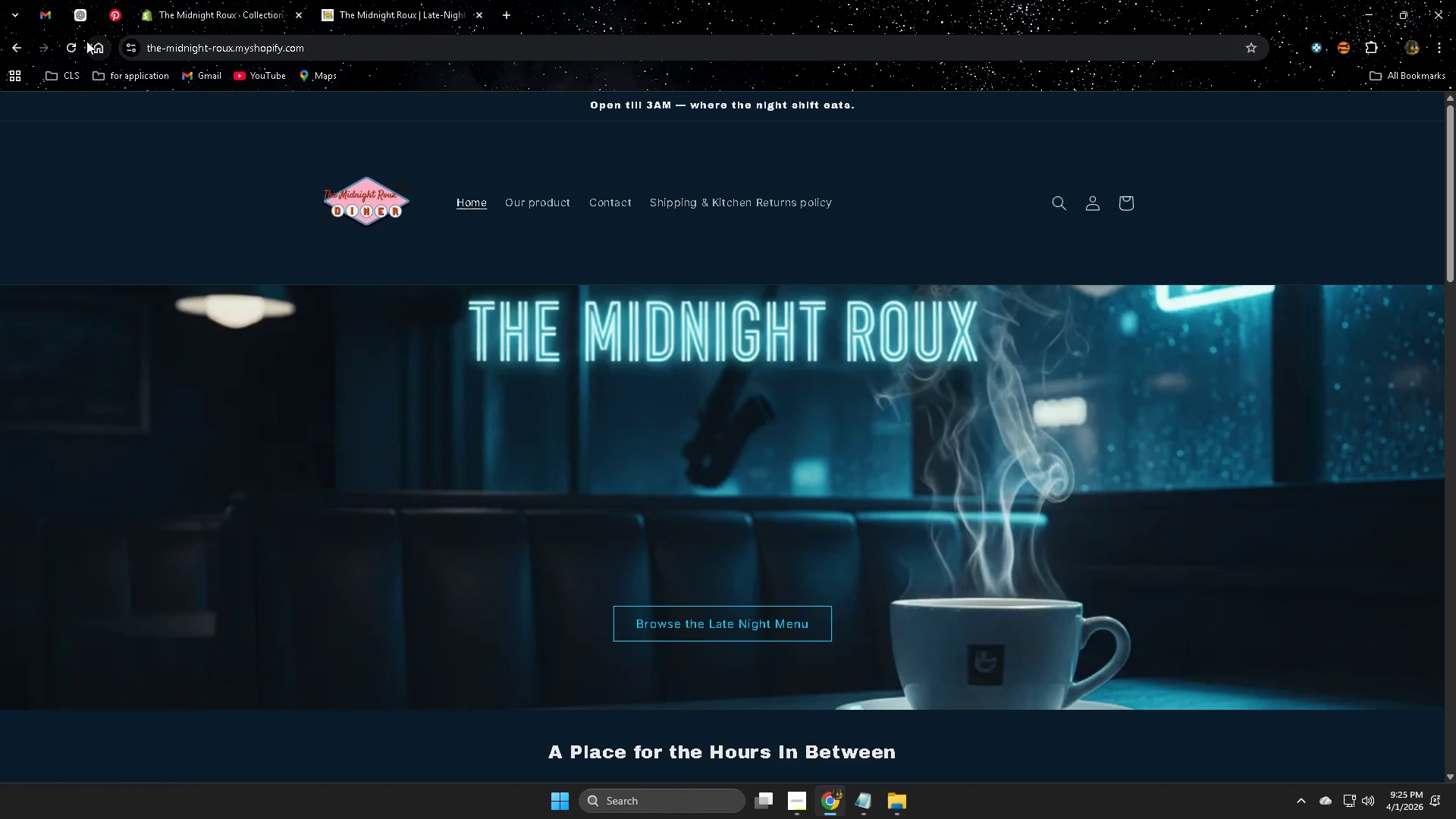 
left_click([77, 47])
 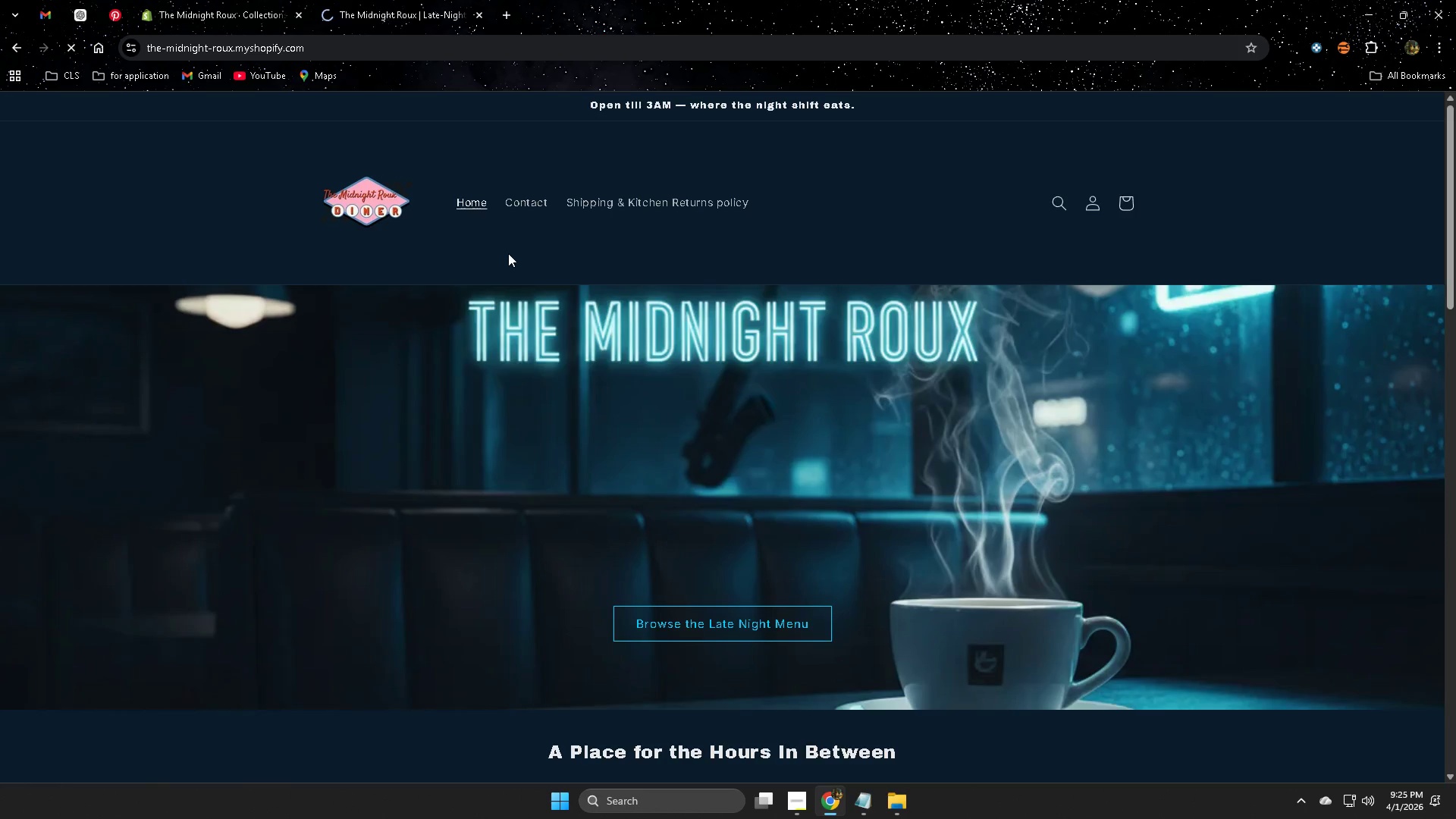 
left_click([219, 0])
 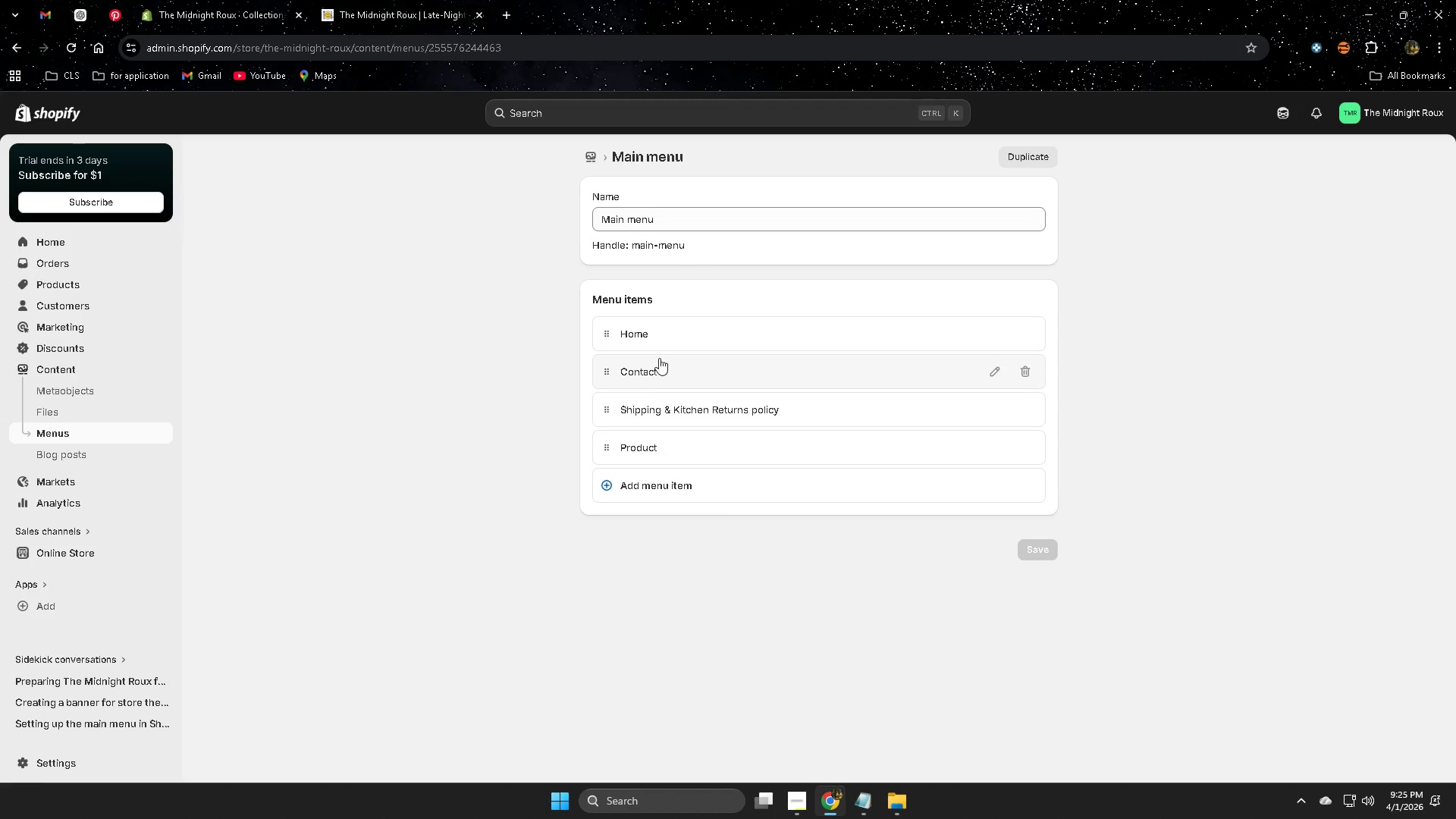 
left_click([399, 5])
 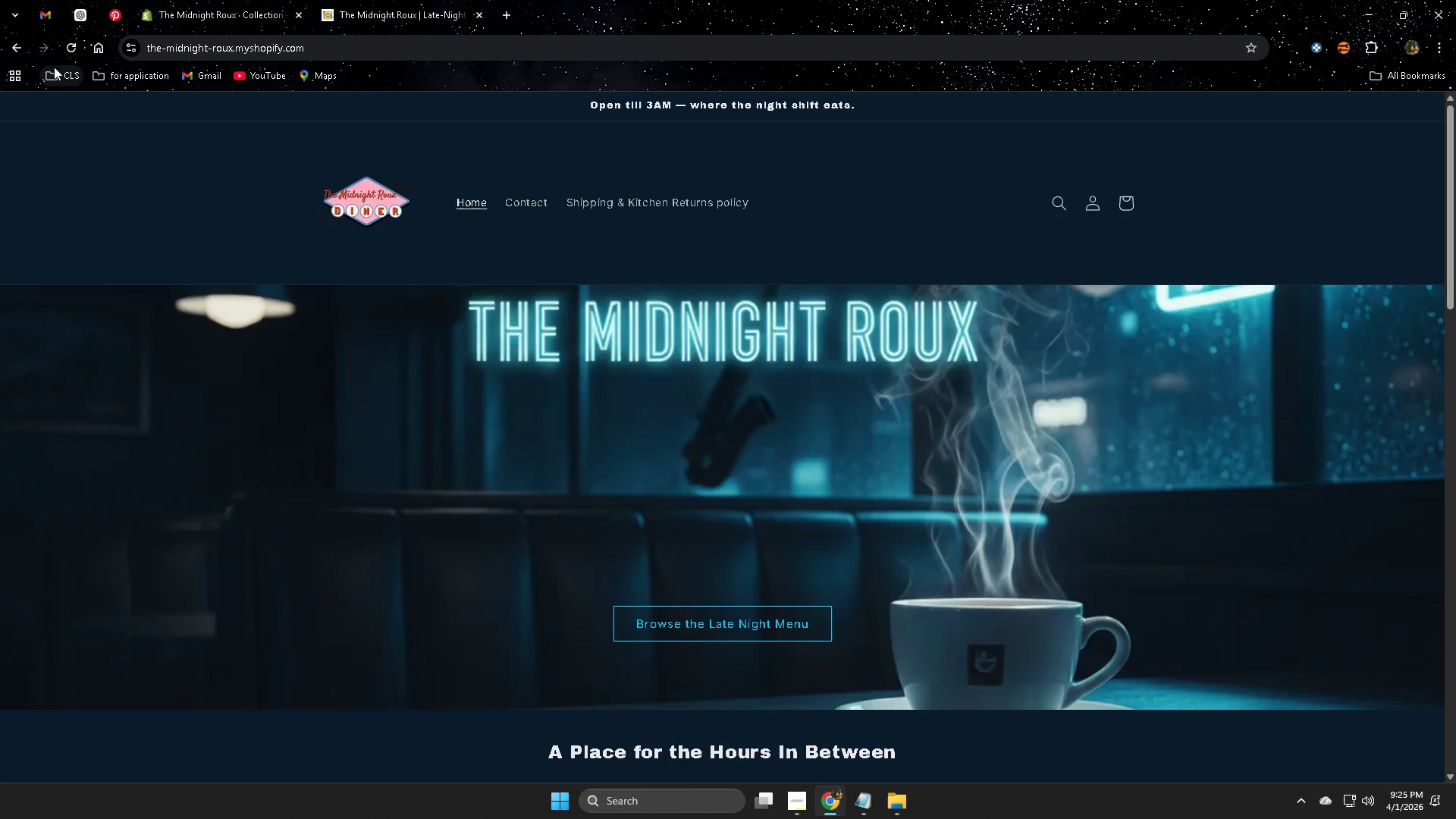 
left_click([71, 48])
 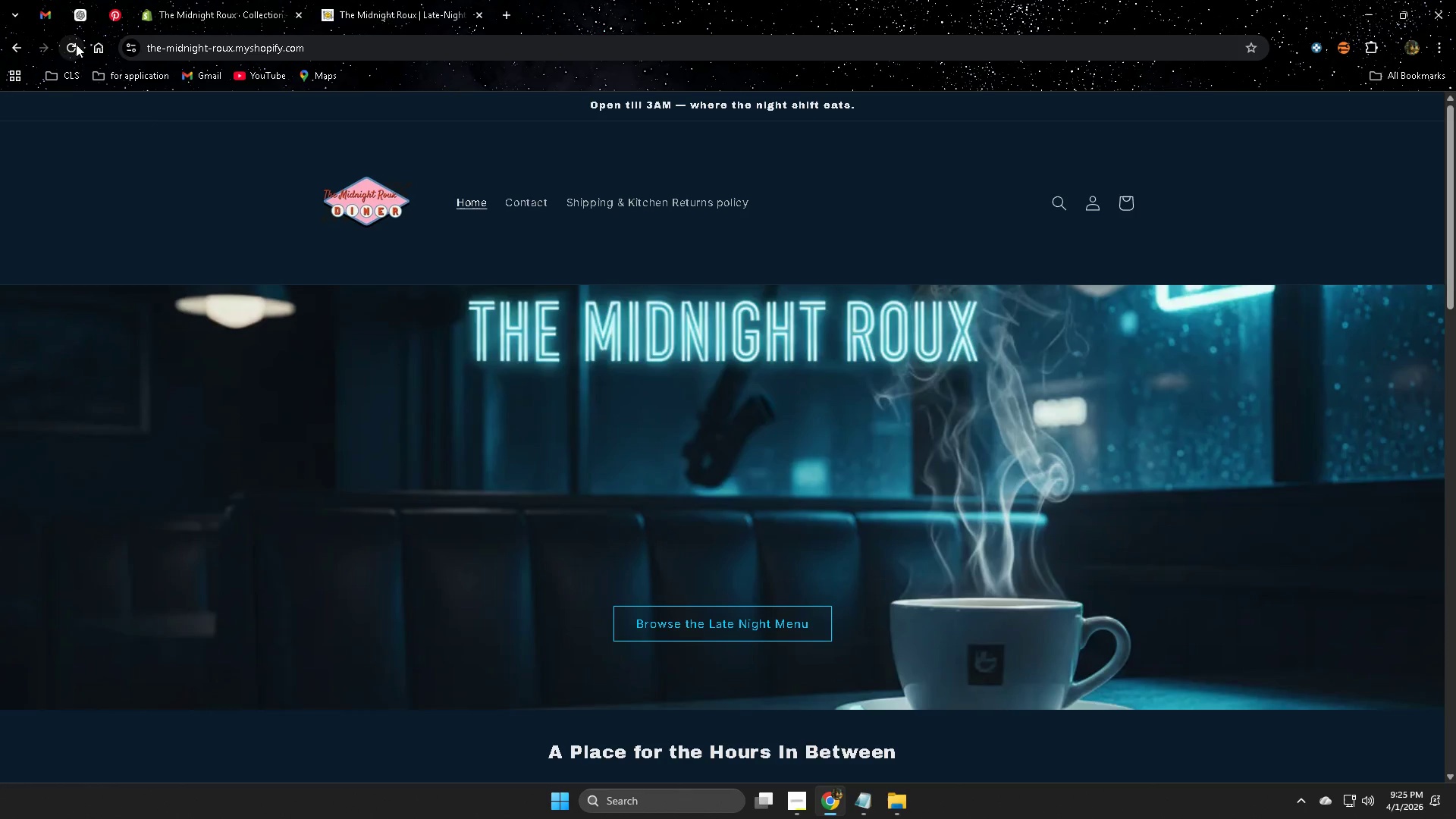 
scroll: coordinate [312, 388], scroll_direction: down, amount: 11.0
 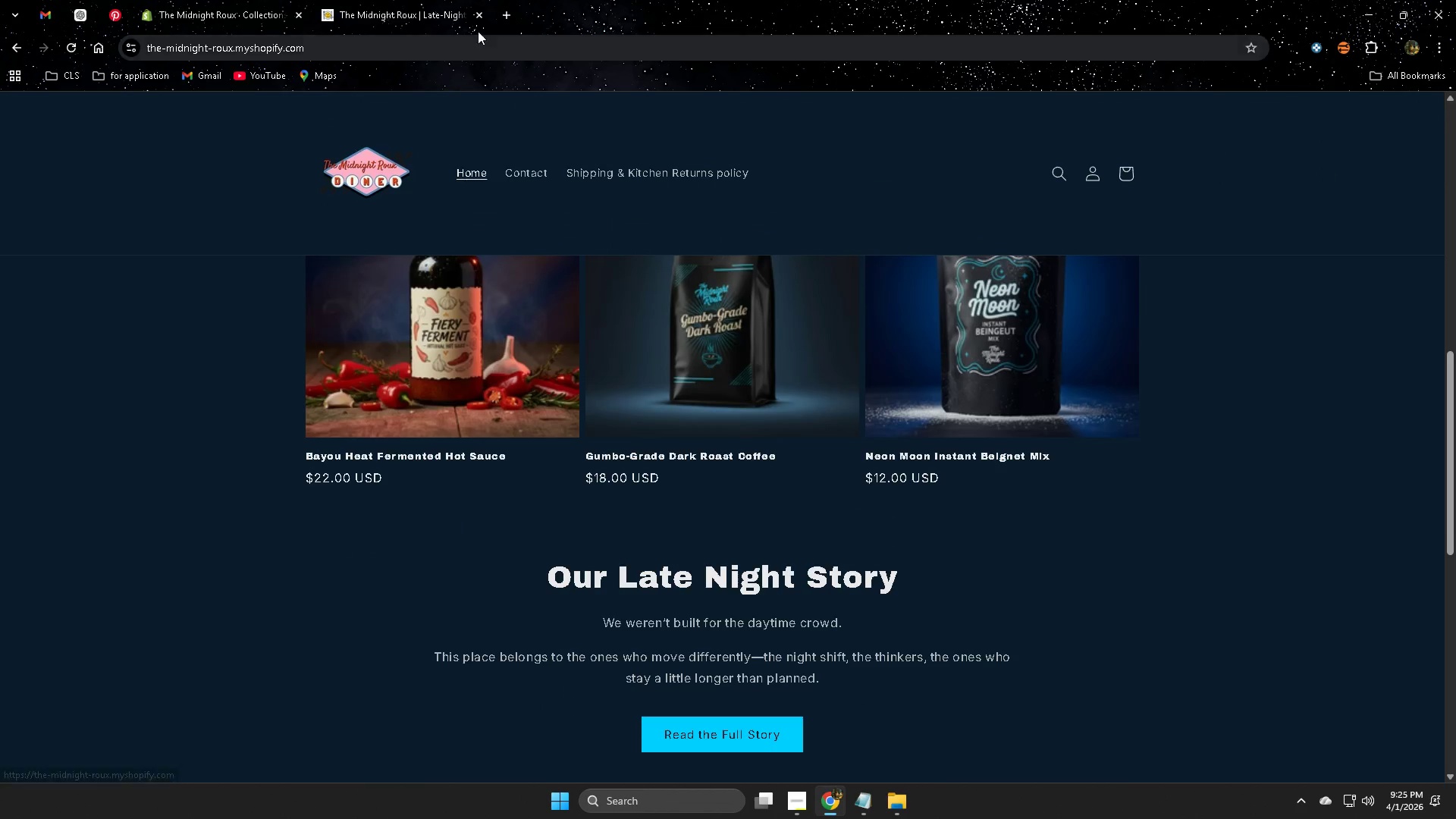 
left_click([481, 19])
 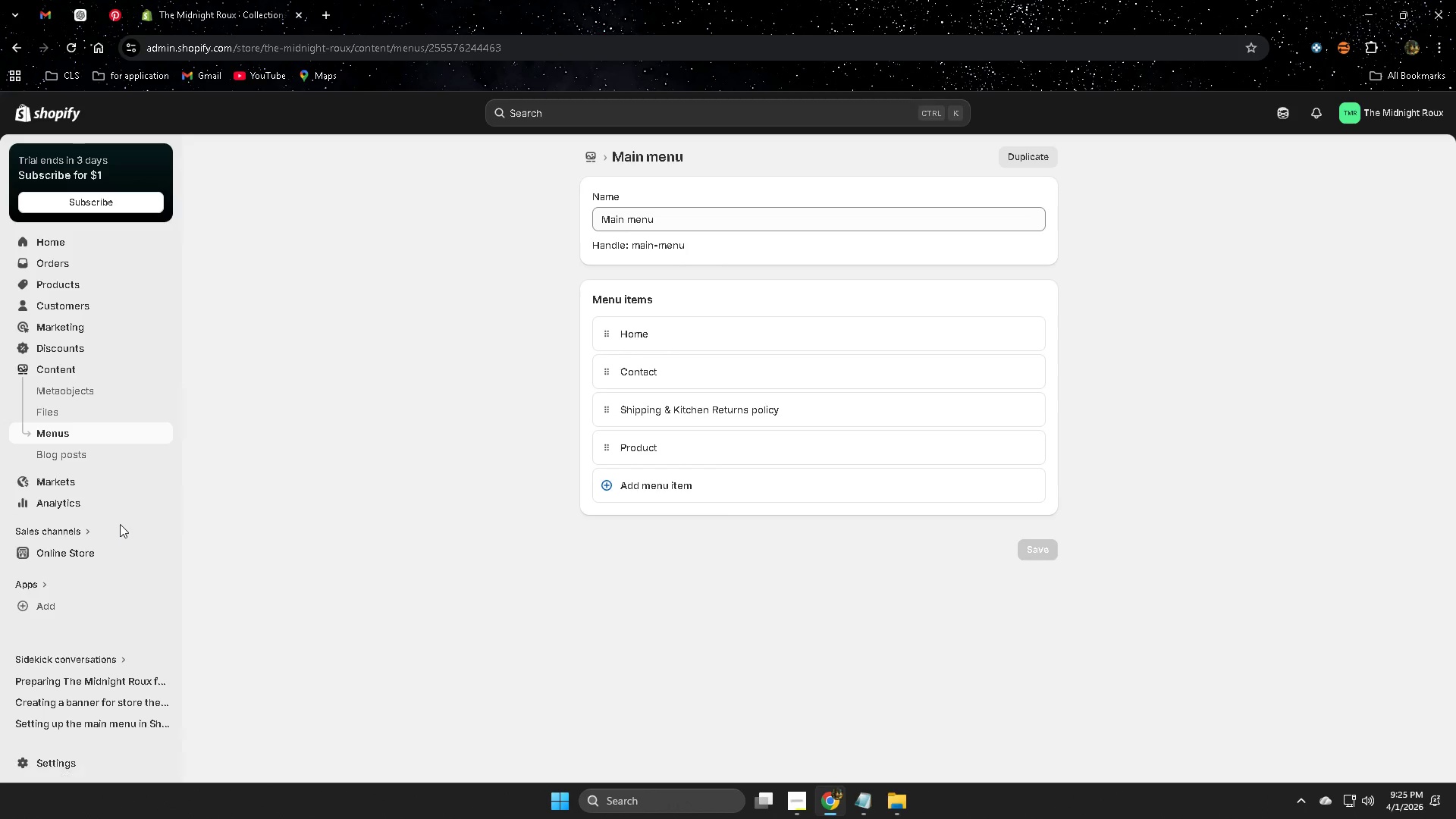 
left_click([112, 552])
 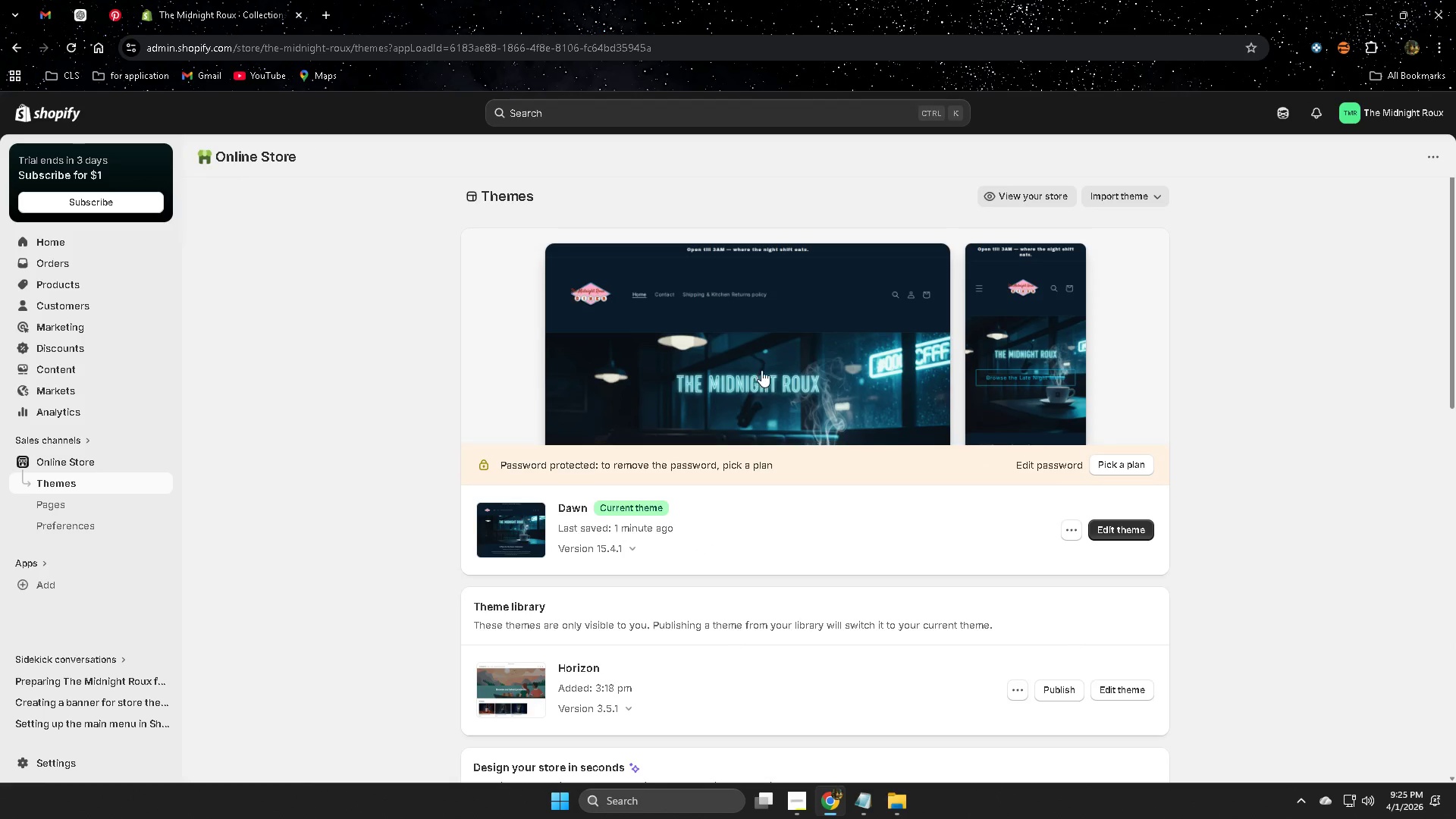 
wait(5.16)
 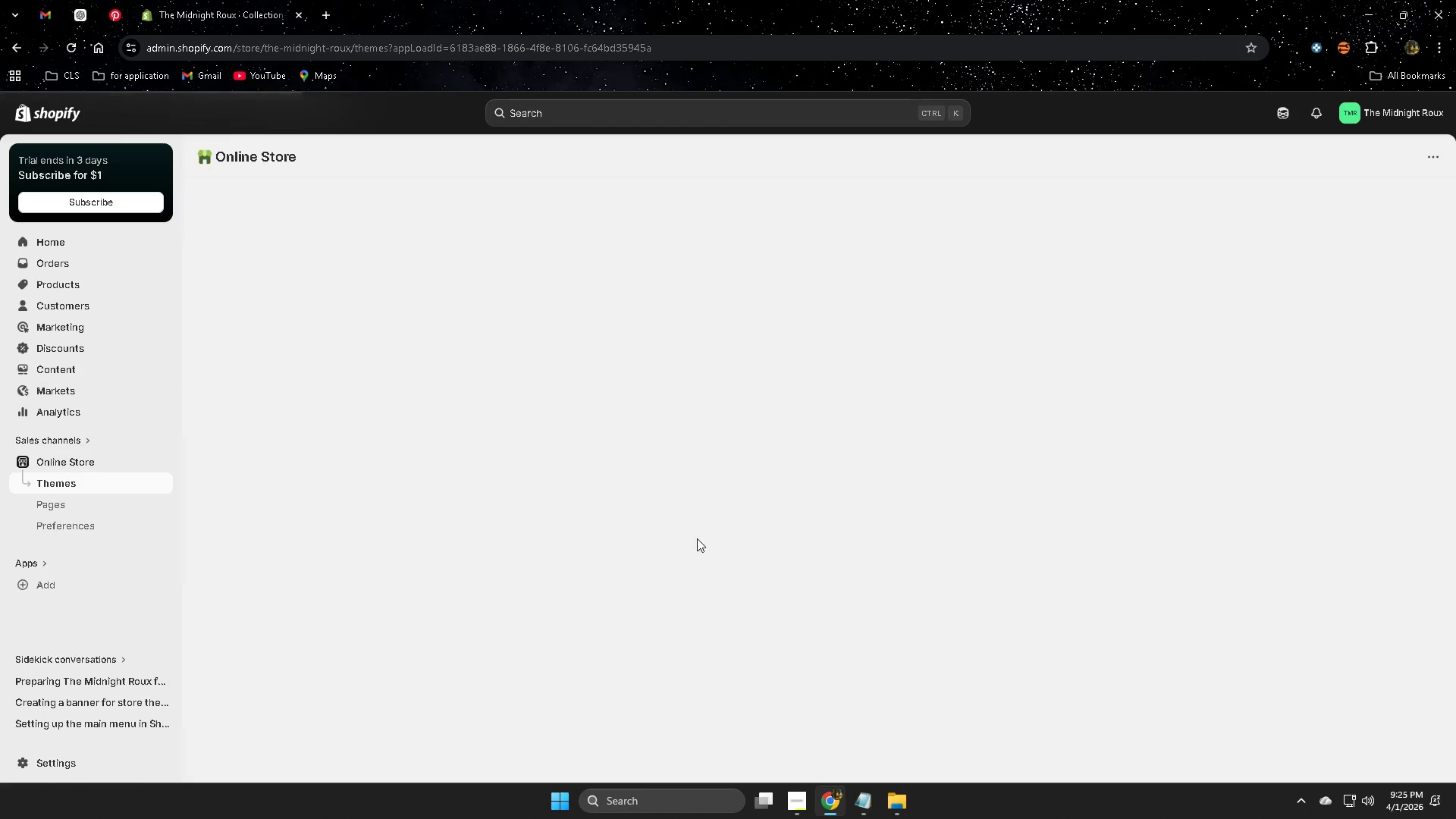 
left_click([1106, 525])
 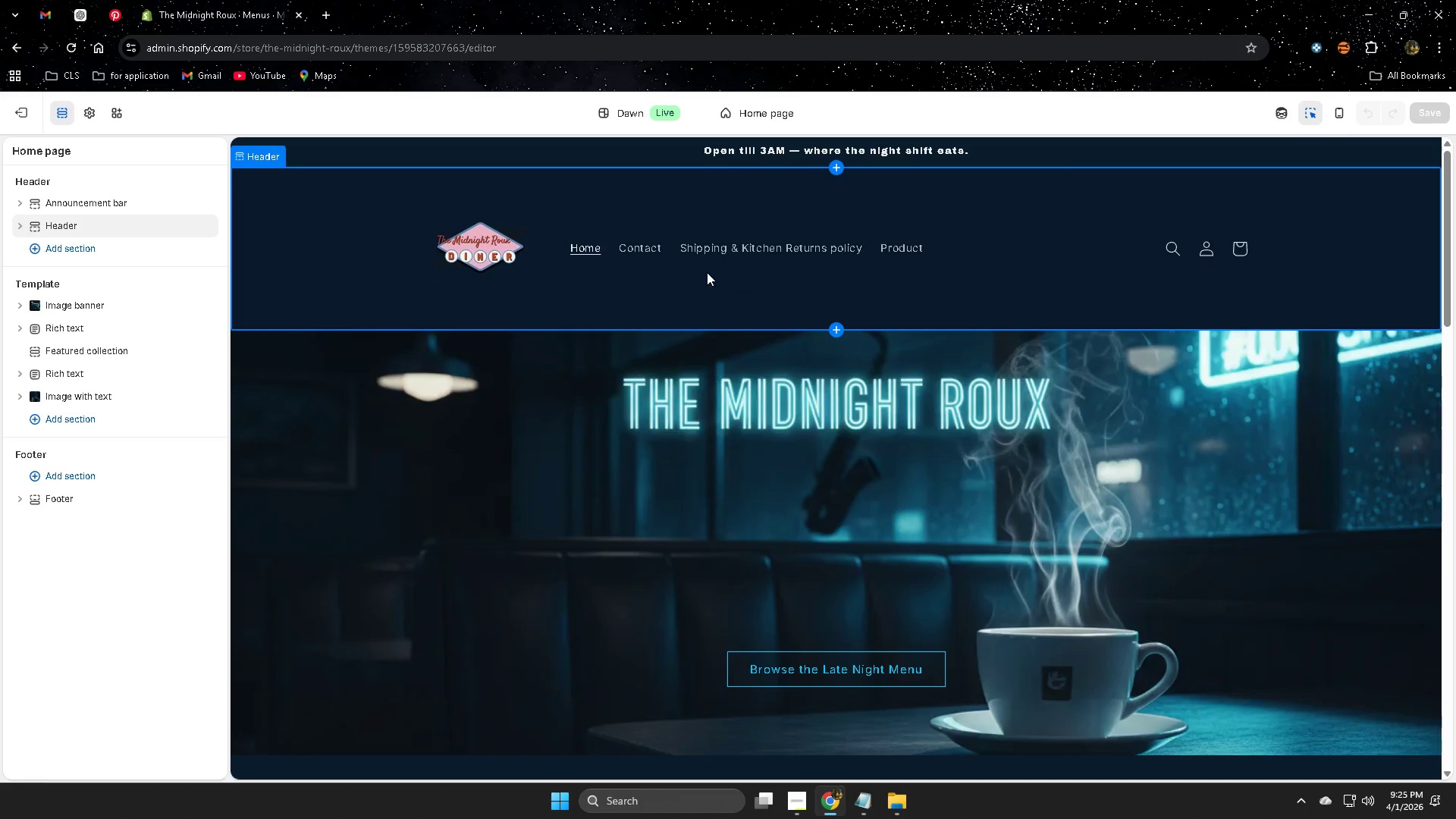 
wait(7.16)
 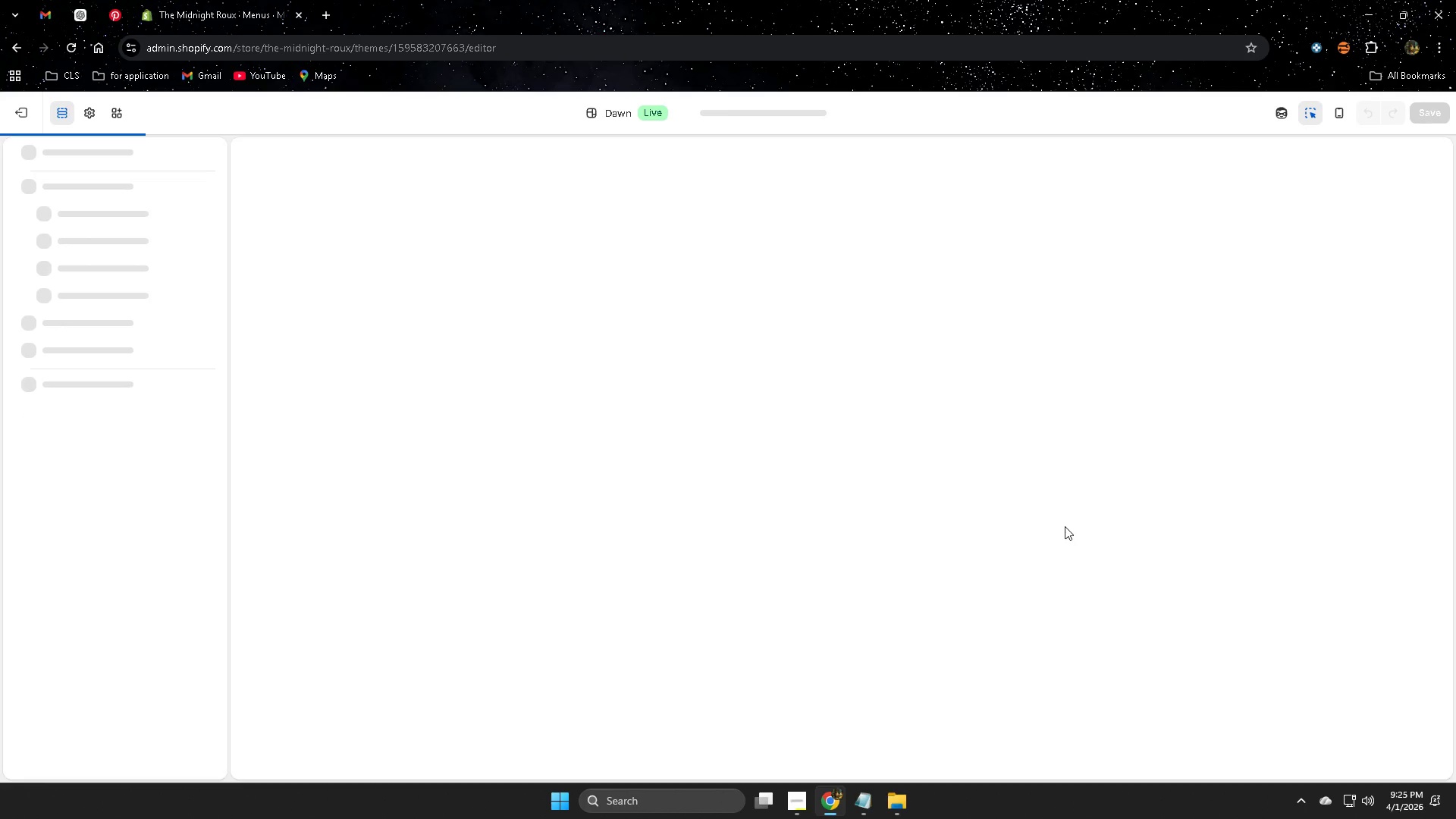 
scroll: coordinate [1216, 585], scroll_direction: down, amount: 27.0
 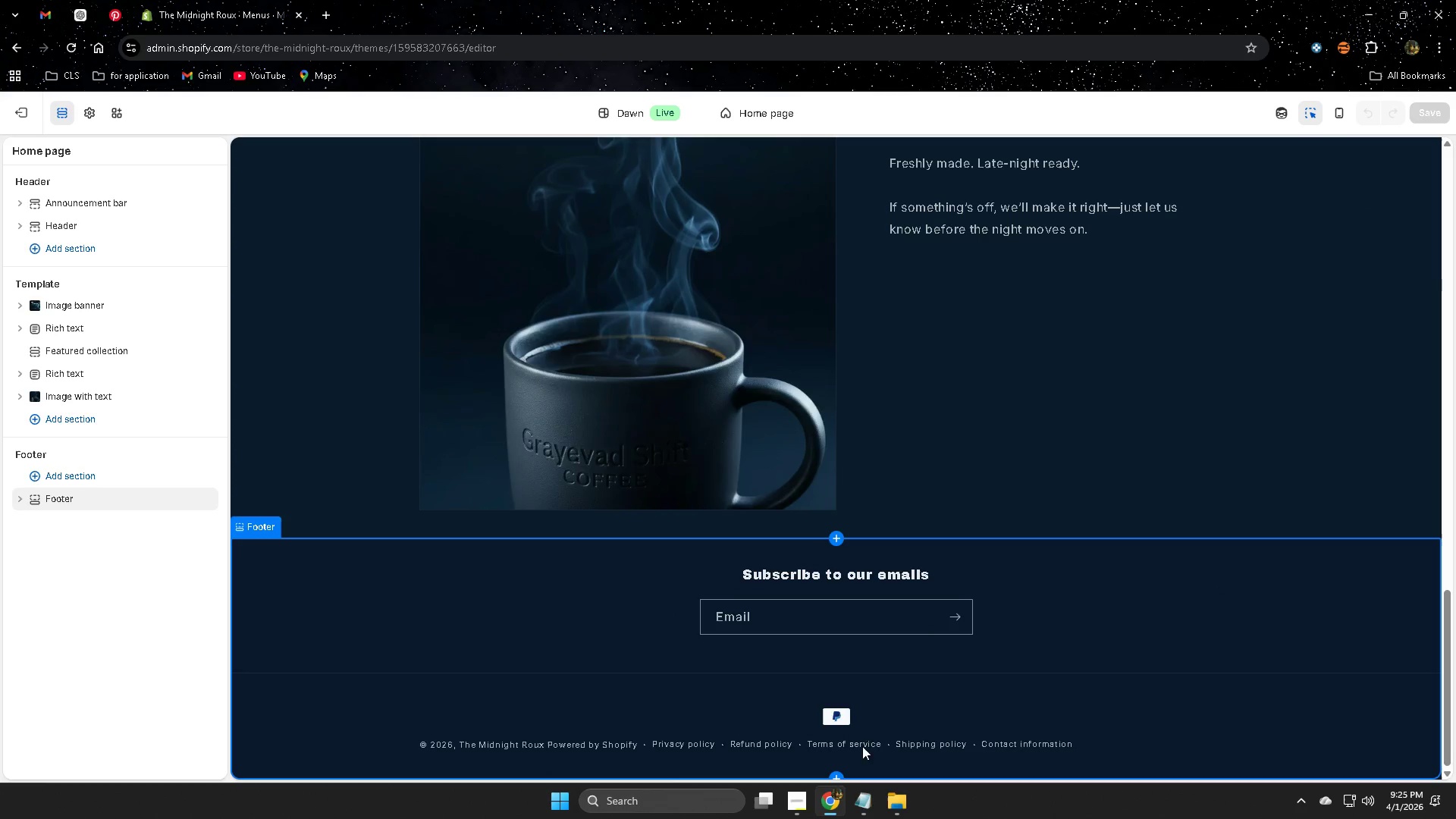 
scroll: coordinate [1117, 690], scroll_direction: up, amount: 4.0
 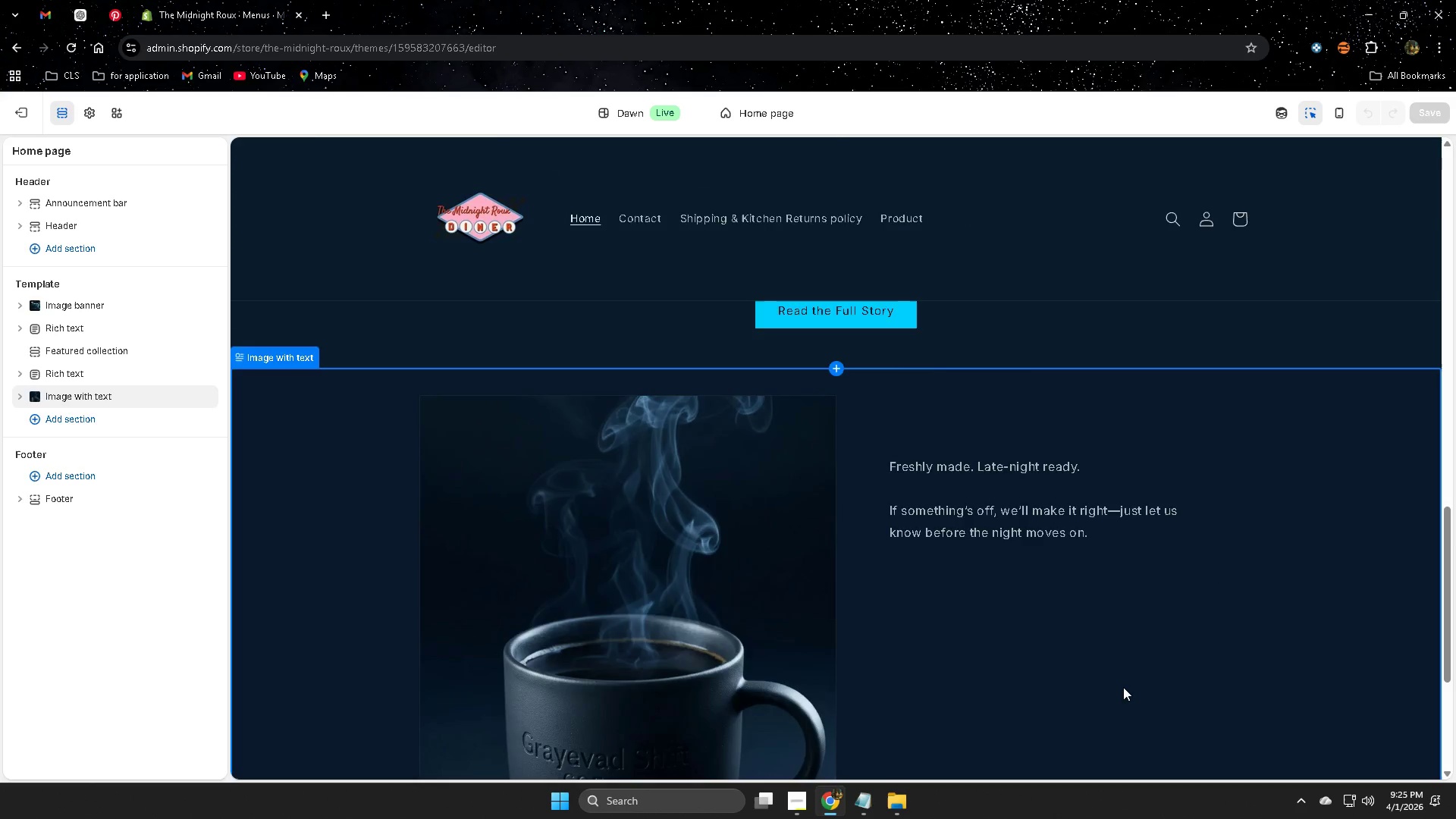 
scroll: coordinate [1123, 687], scroll_direction: down, amount: 3.0
 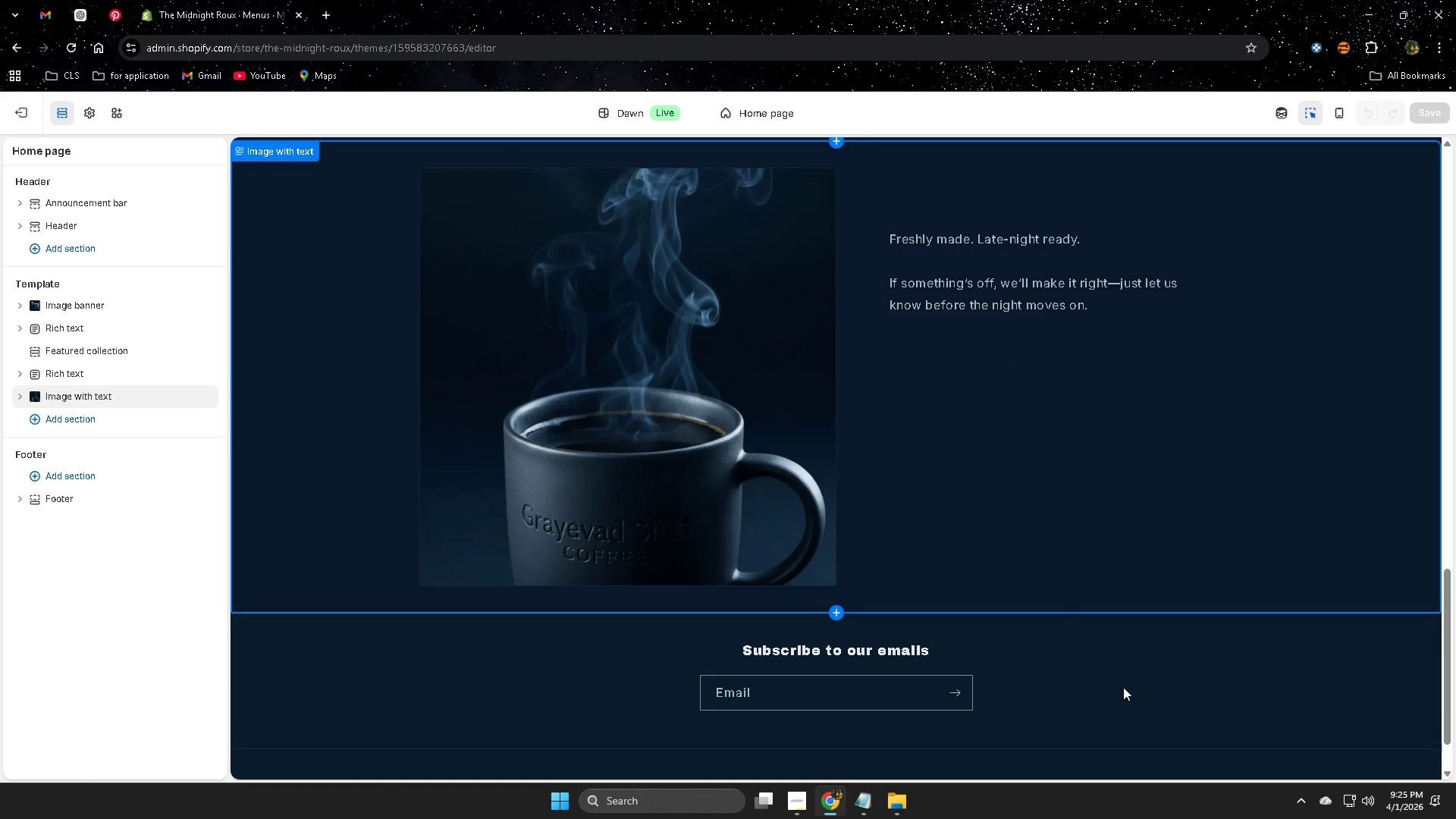 
scroll: coordinate [1123, 684], scroll_direction: up, amount: 13.0
 